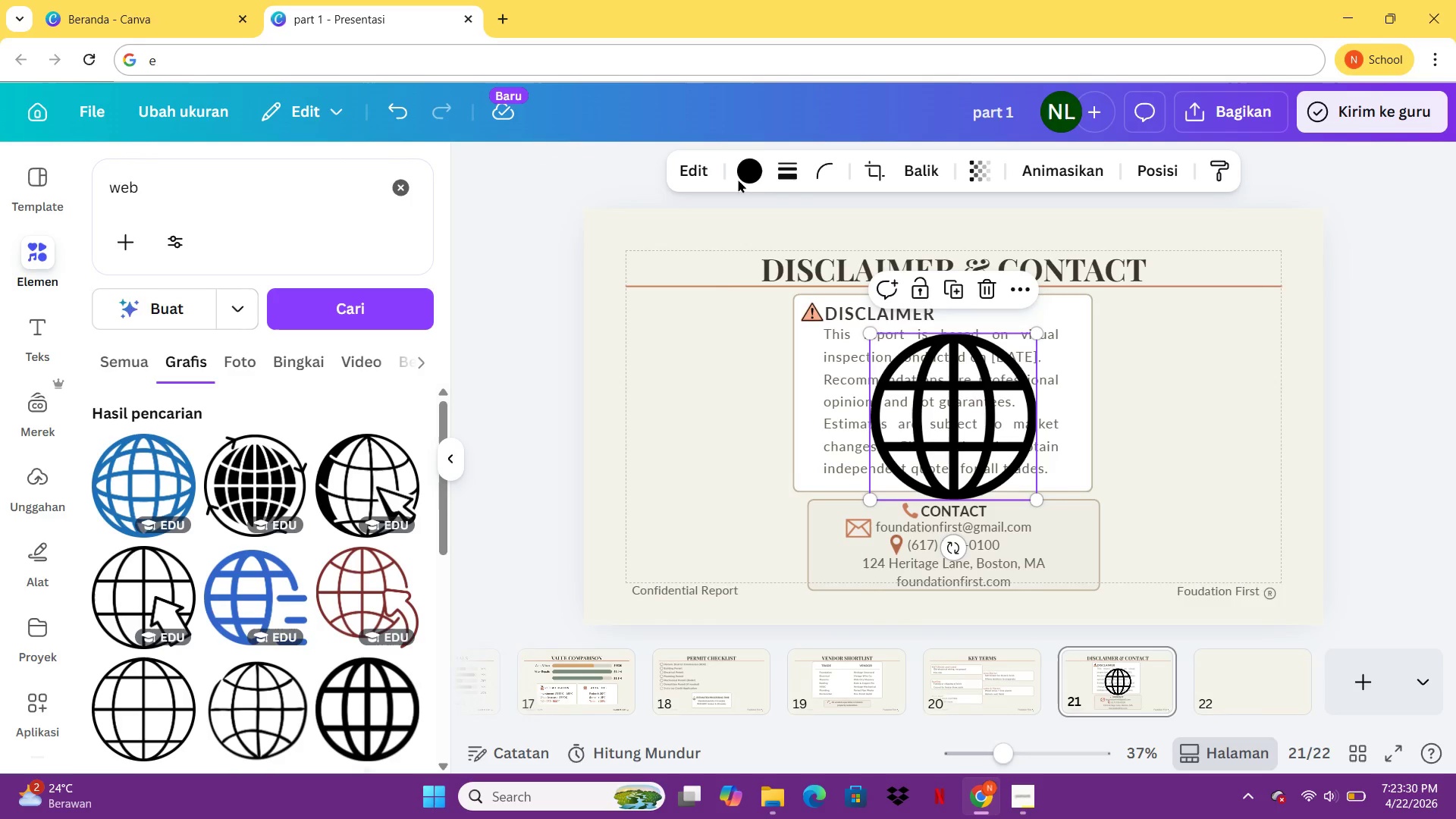 
left_click([742, 169])
 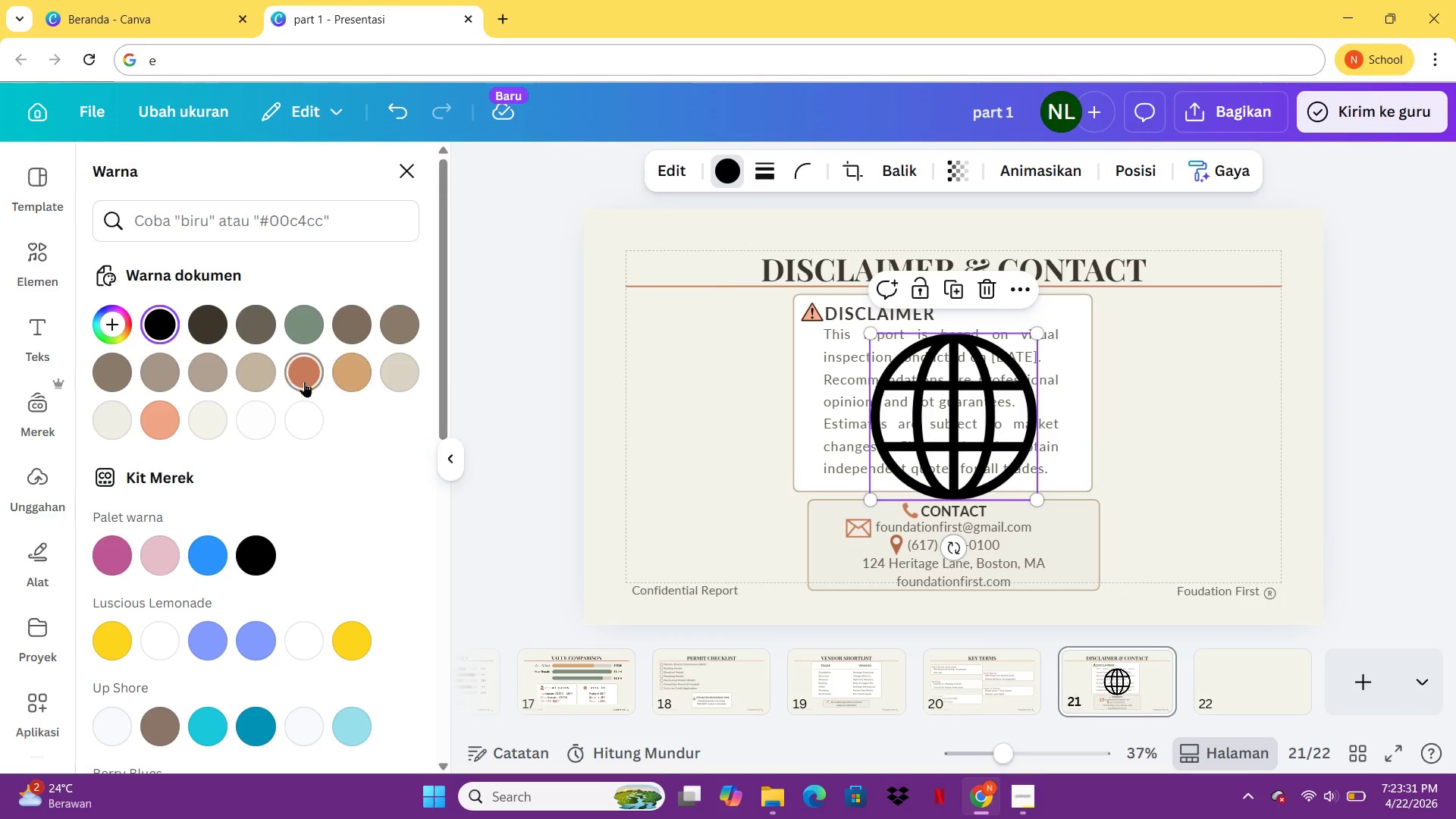 
left_click([304, 381])
 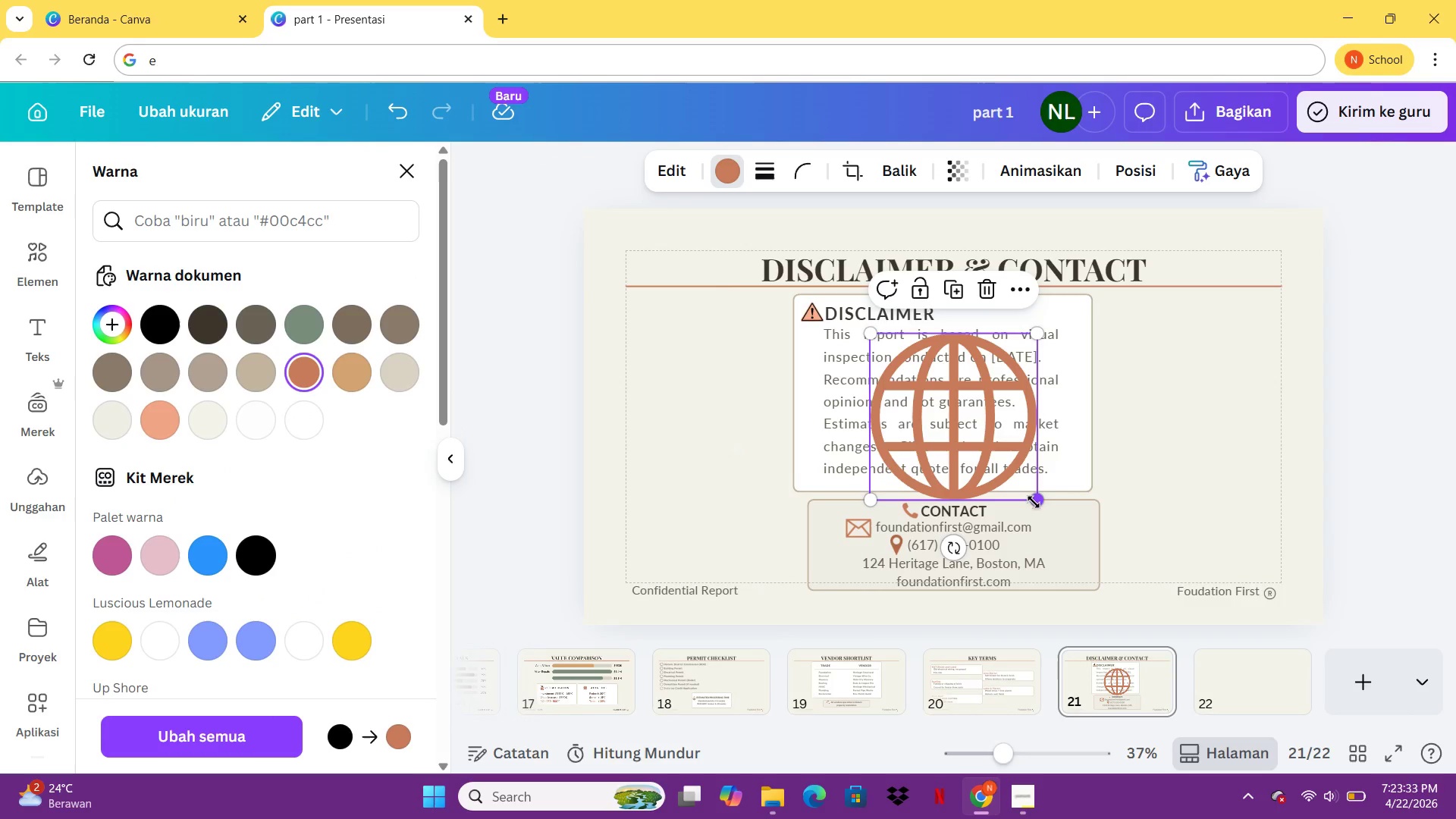 
left_click_drag(start_coordinate=[1034, 502], to_coordinate=[885, 369])
 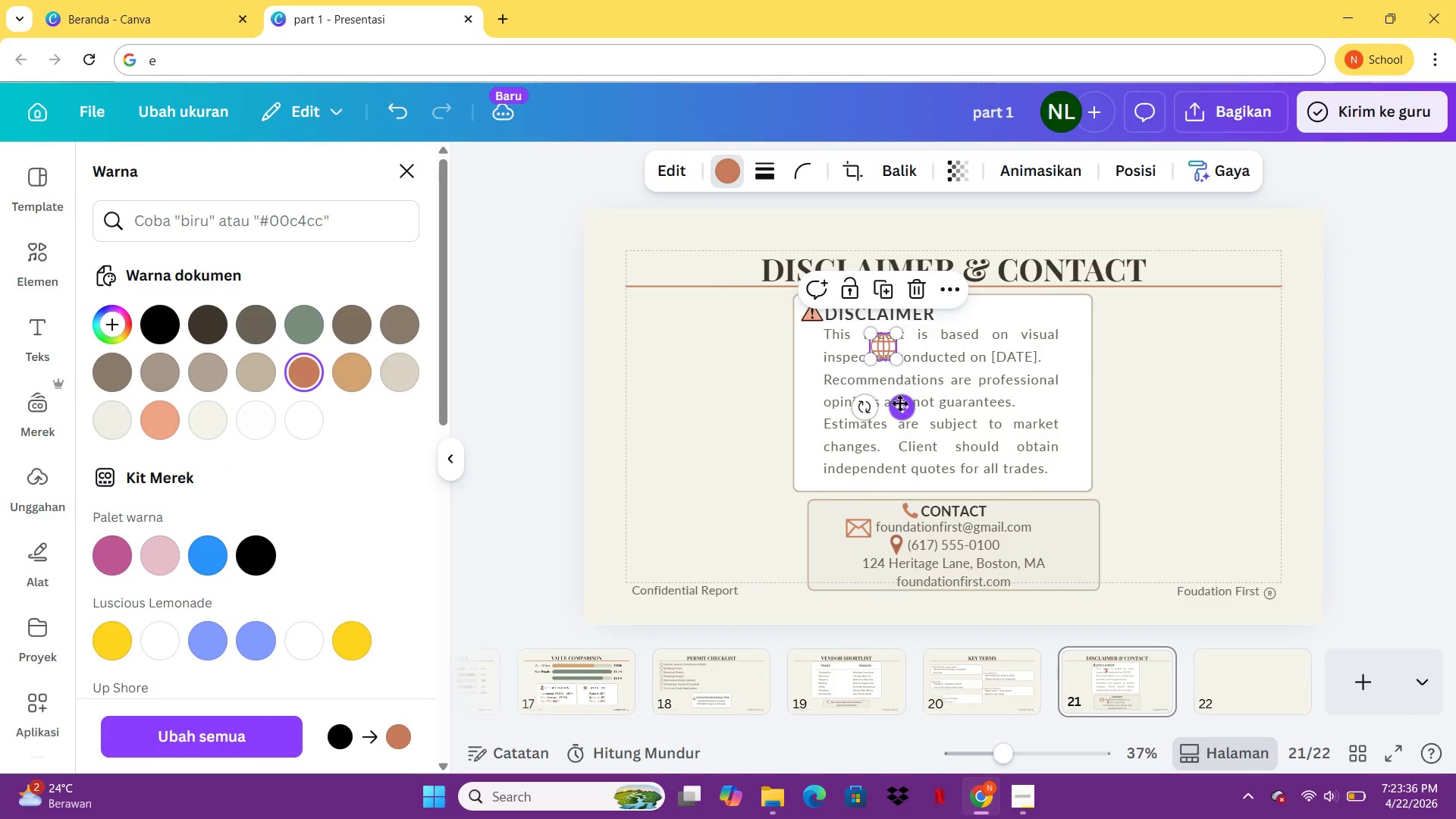 
left_click_drag(start_coordinate=[899, 403], to_coordinate=[855, 621])
 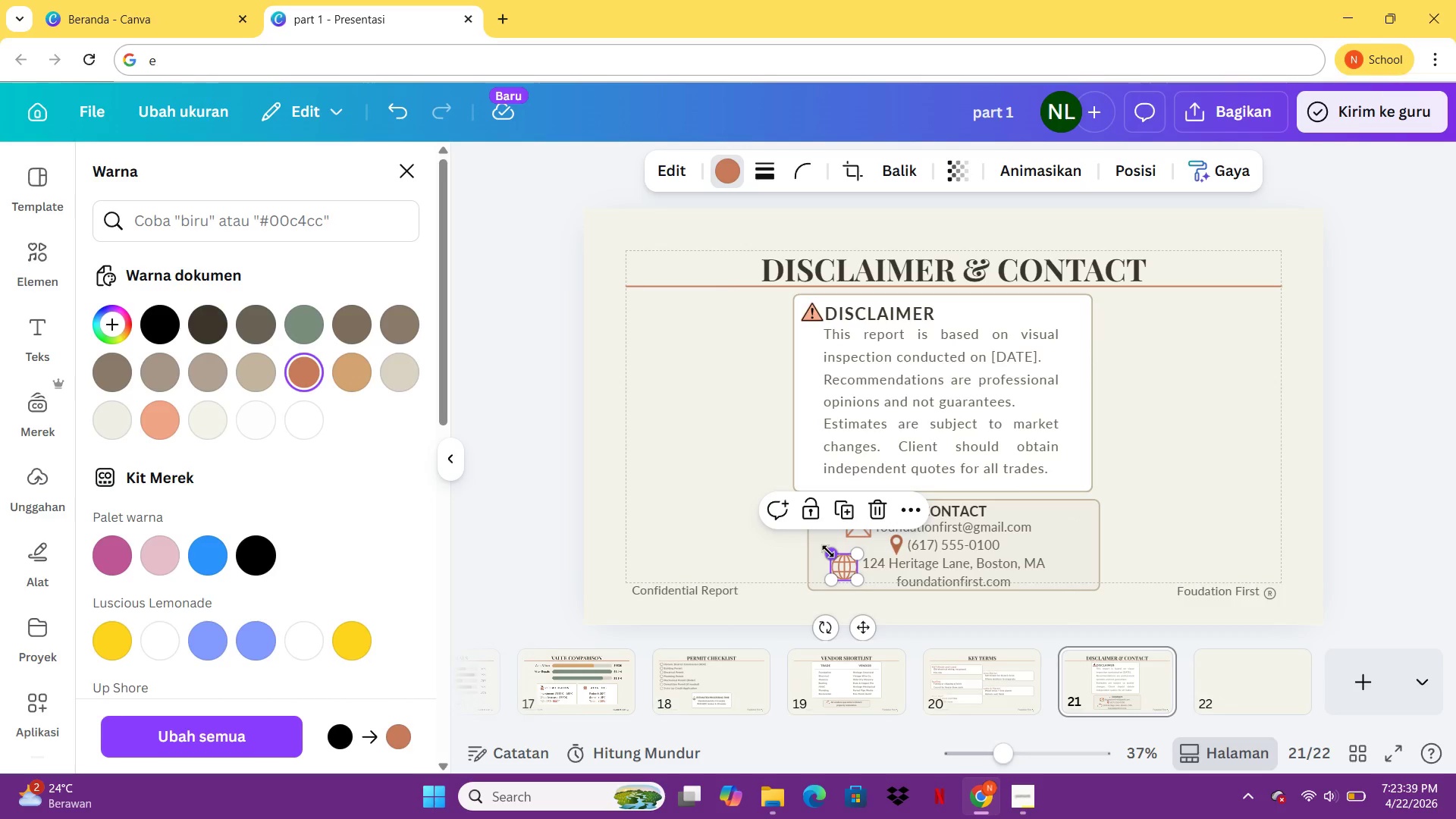 
left_click_drag(start_coordinate=[828, 551], to_coordinate=[839, 563])
 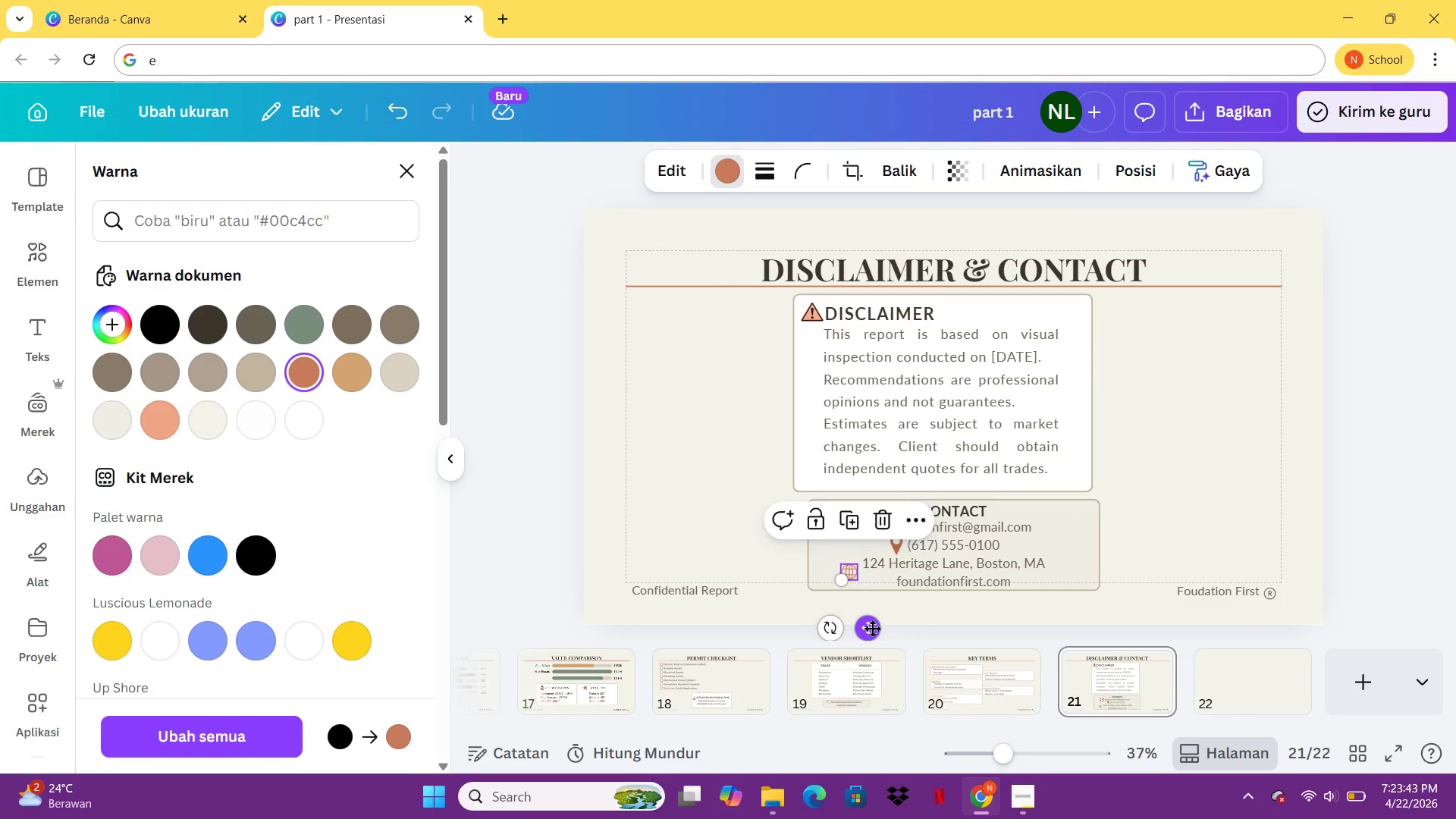 
left_click_drag(start_coordinate=[872, 628], to_coordinate=[909, 638])
 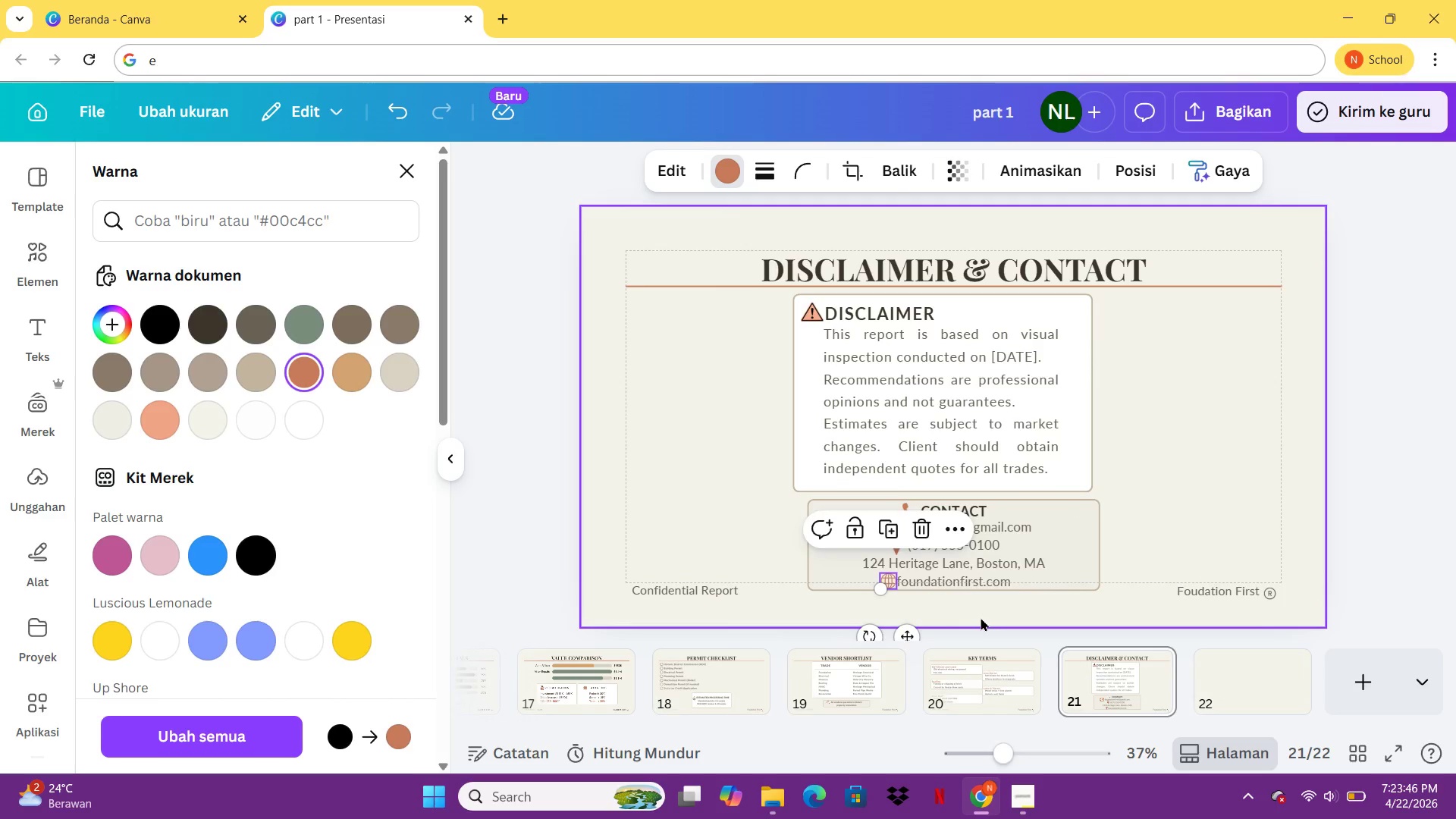 
hold_key(key=ArrowLeft, duration=0.48)
 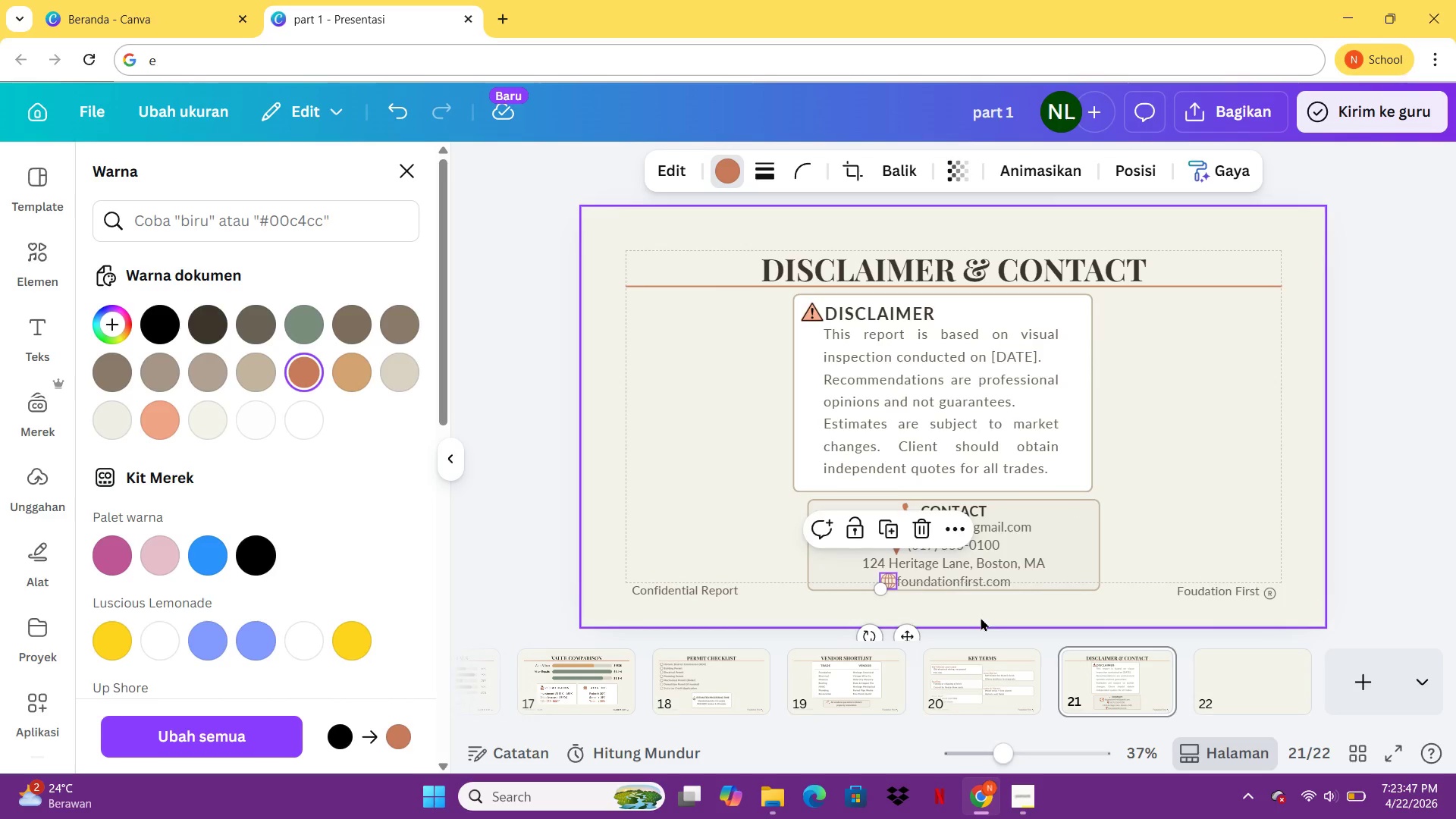 
left_click([981, 617])
 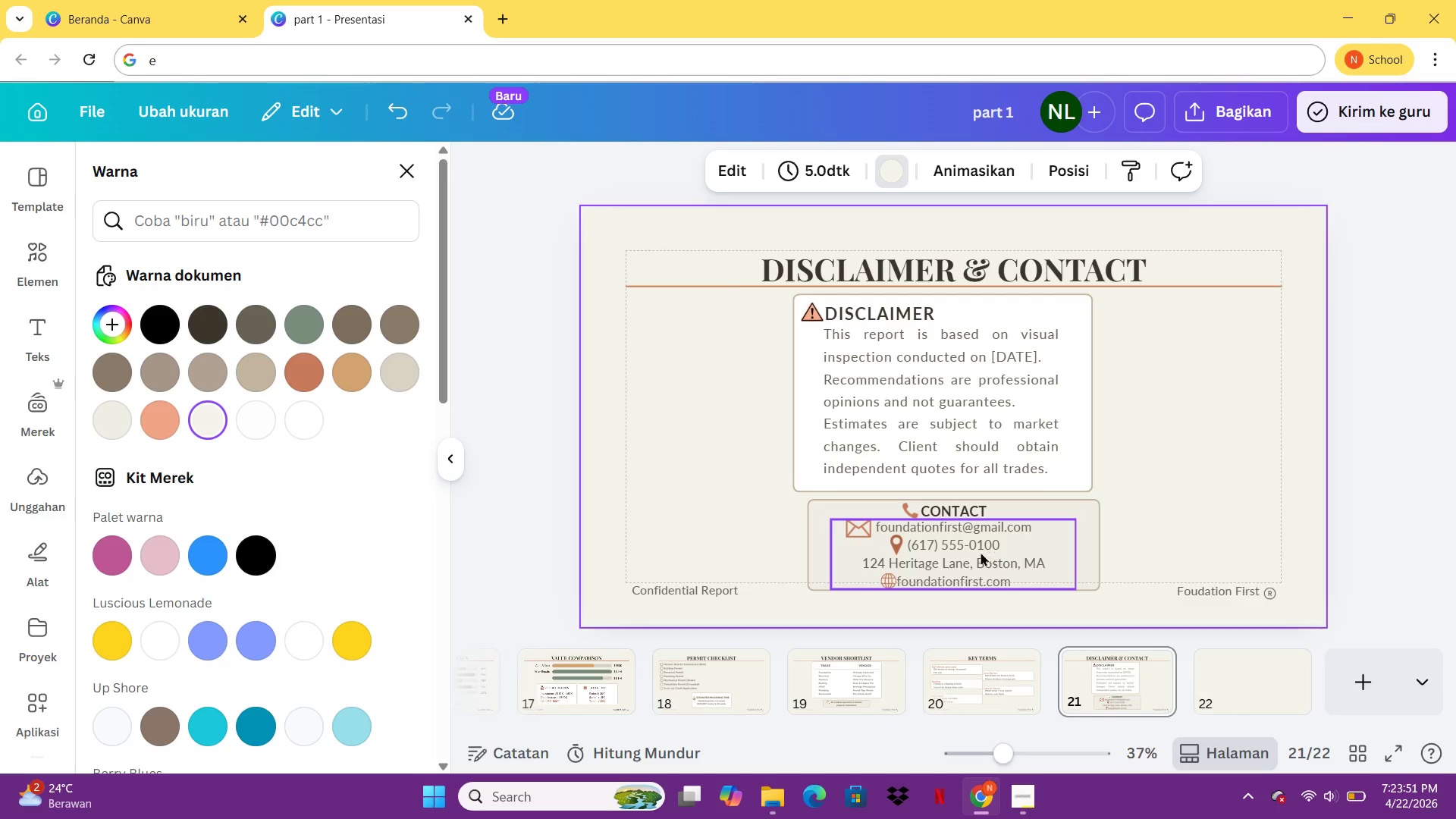 
wait(5.16)
 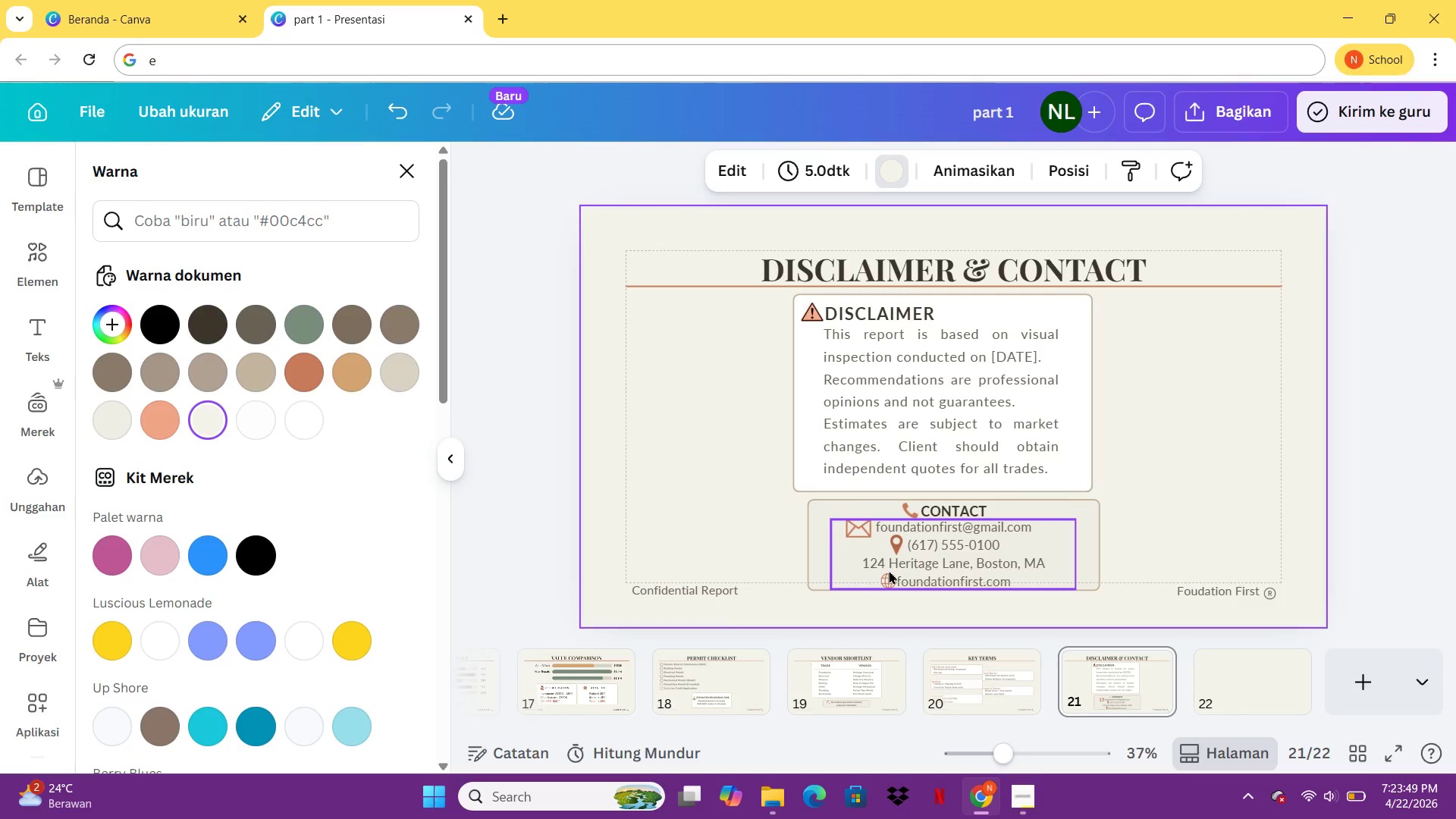 
left_click([962, 554])
 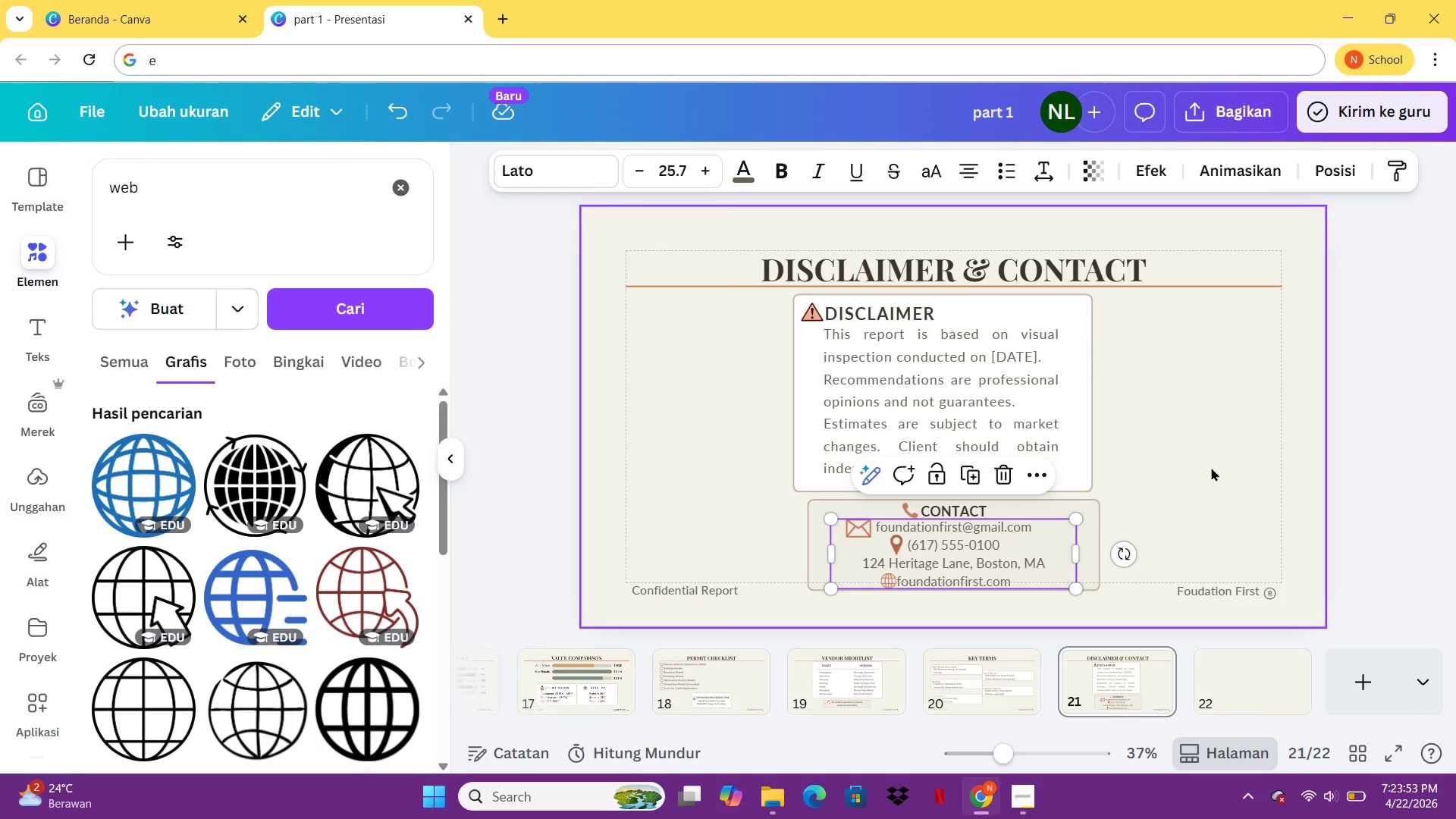 
left_click([1211, 467])
 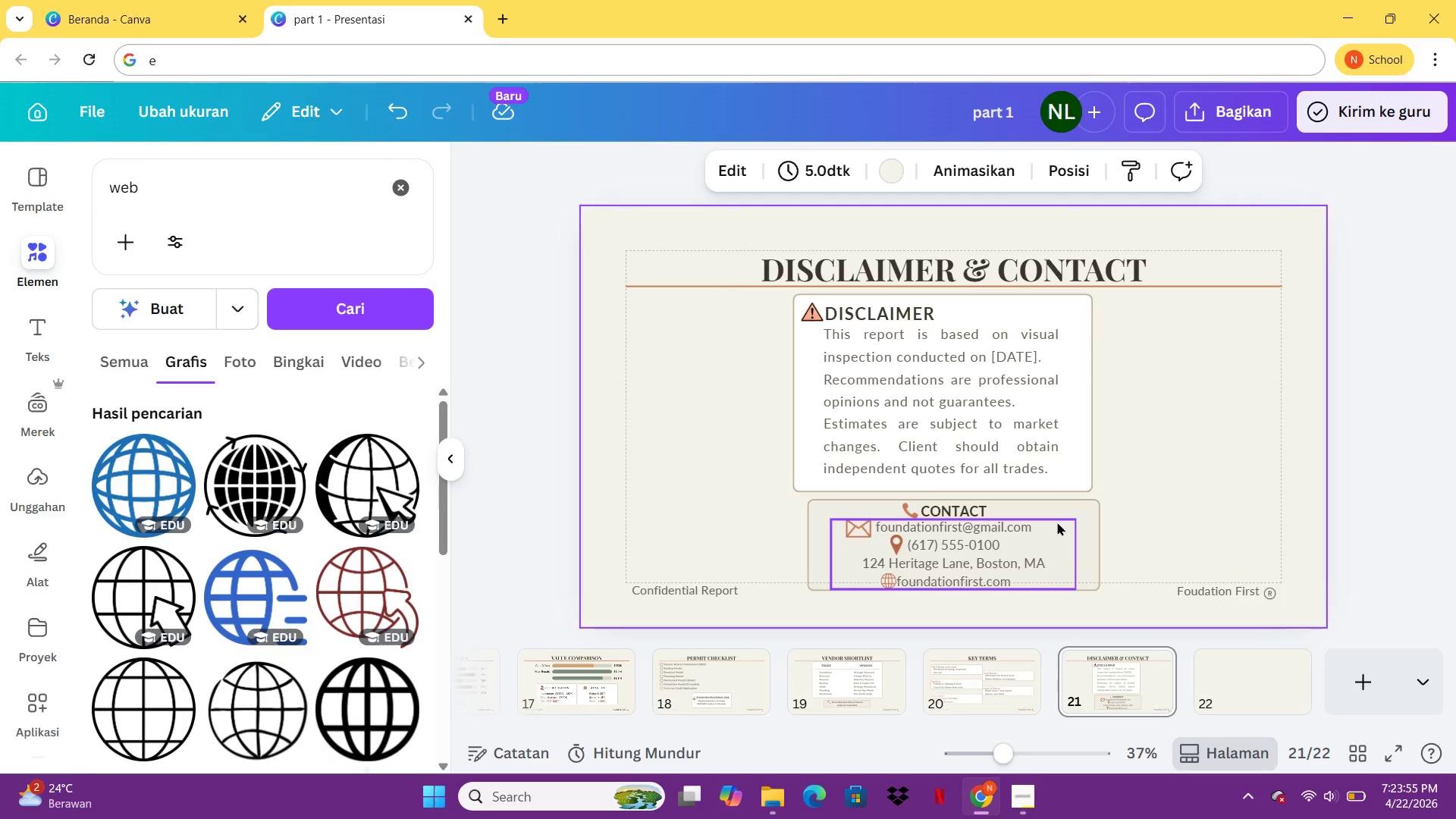 
left_click([1057, 522])
 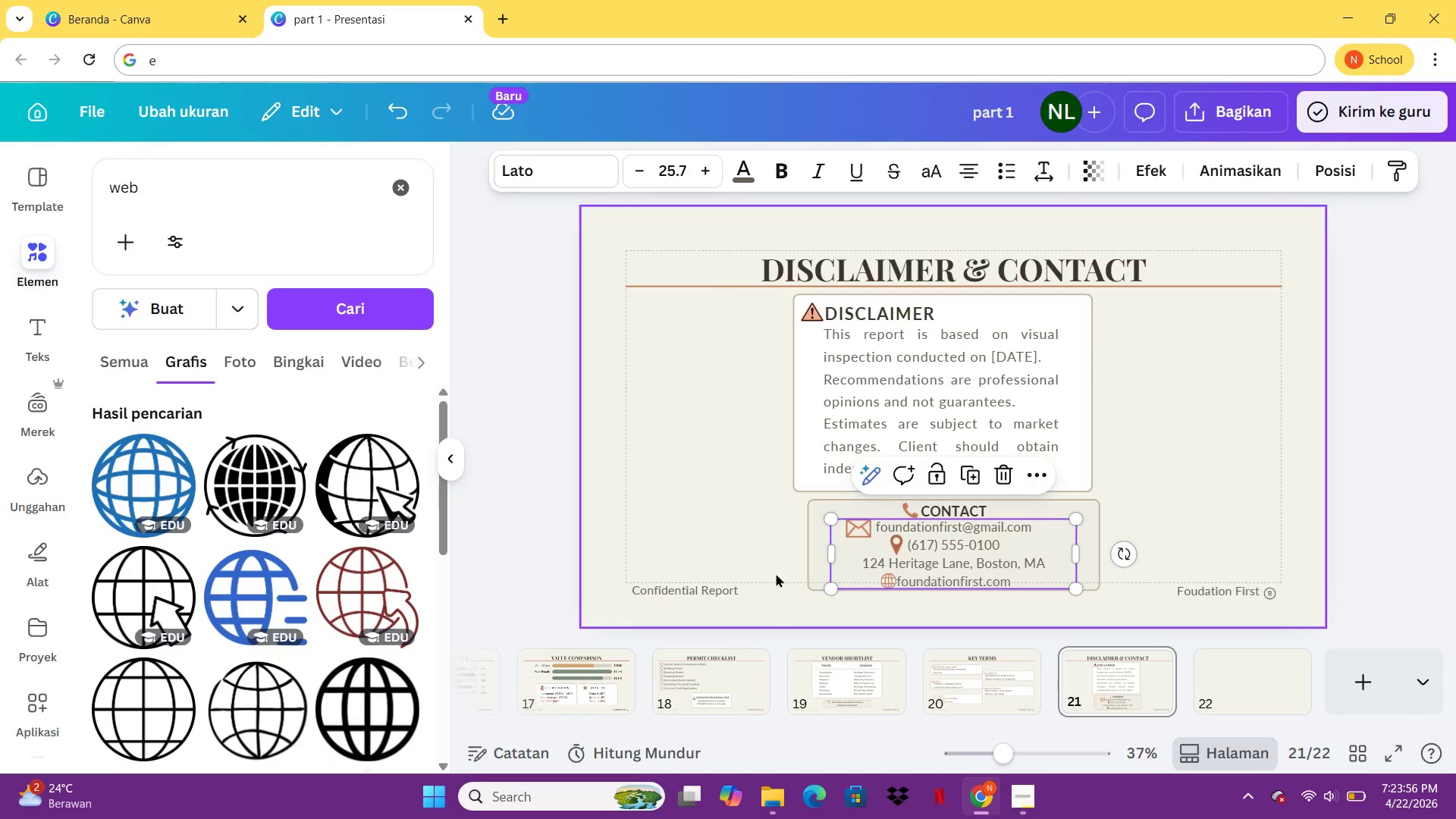 
left_click_drag(start_coordinate=[776, 573], to_coordinate=[1011, 535])
 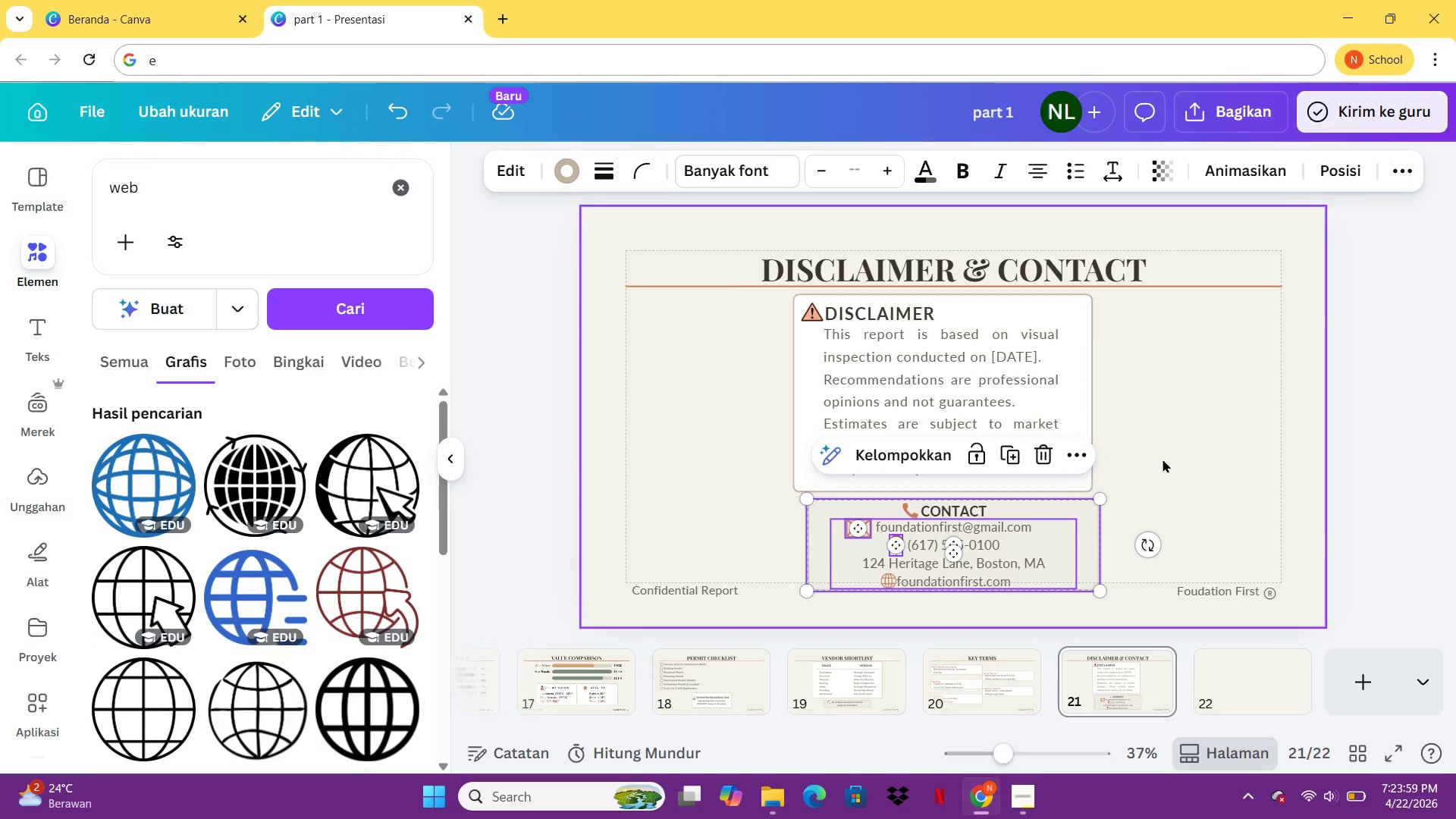 
left_click([1163, 461])
 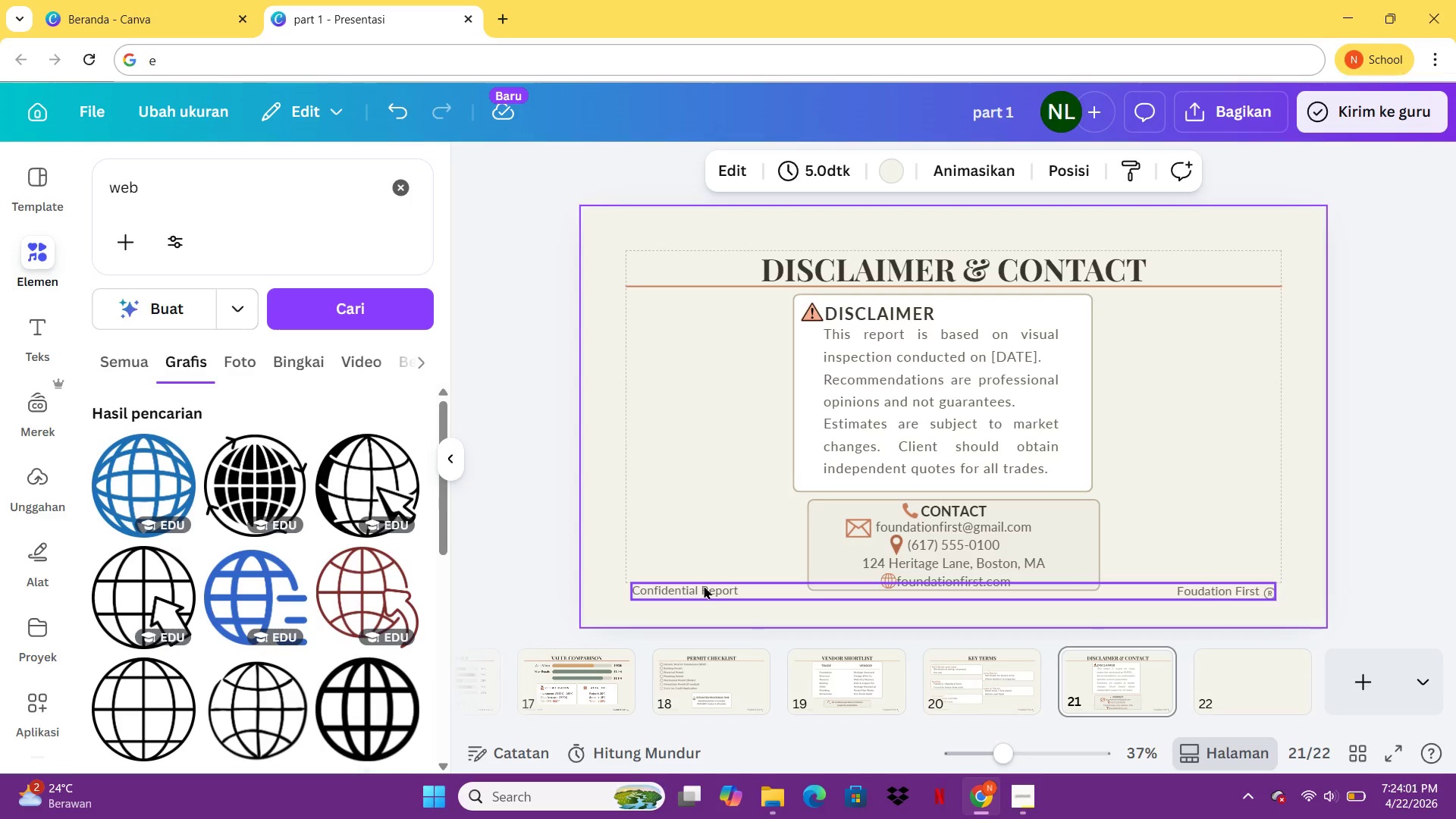 
left_click([704, 585])
 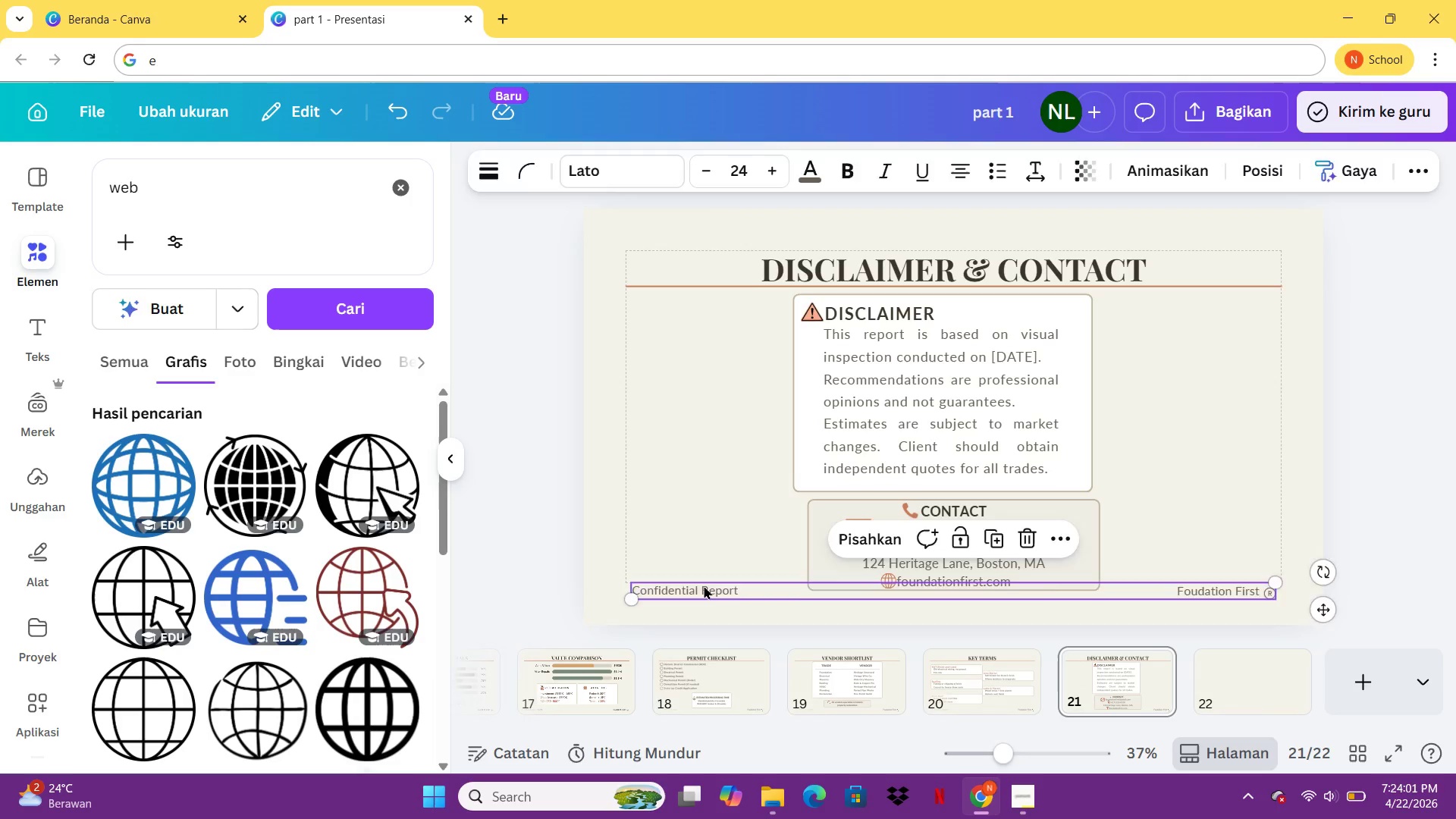 
key(Delete)
 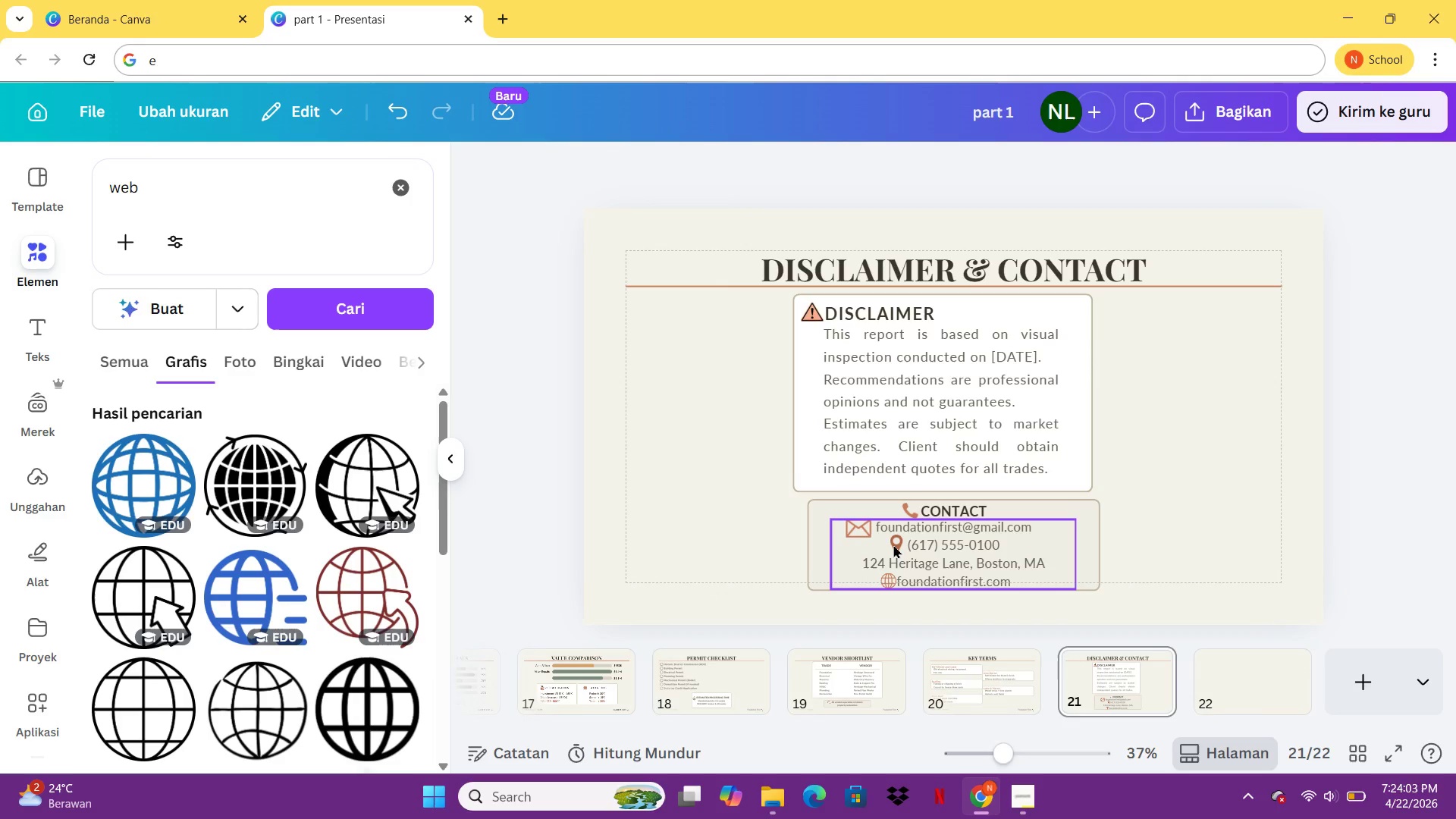 
double_click([893, 544])
 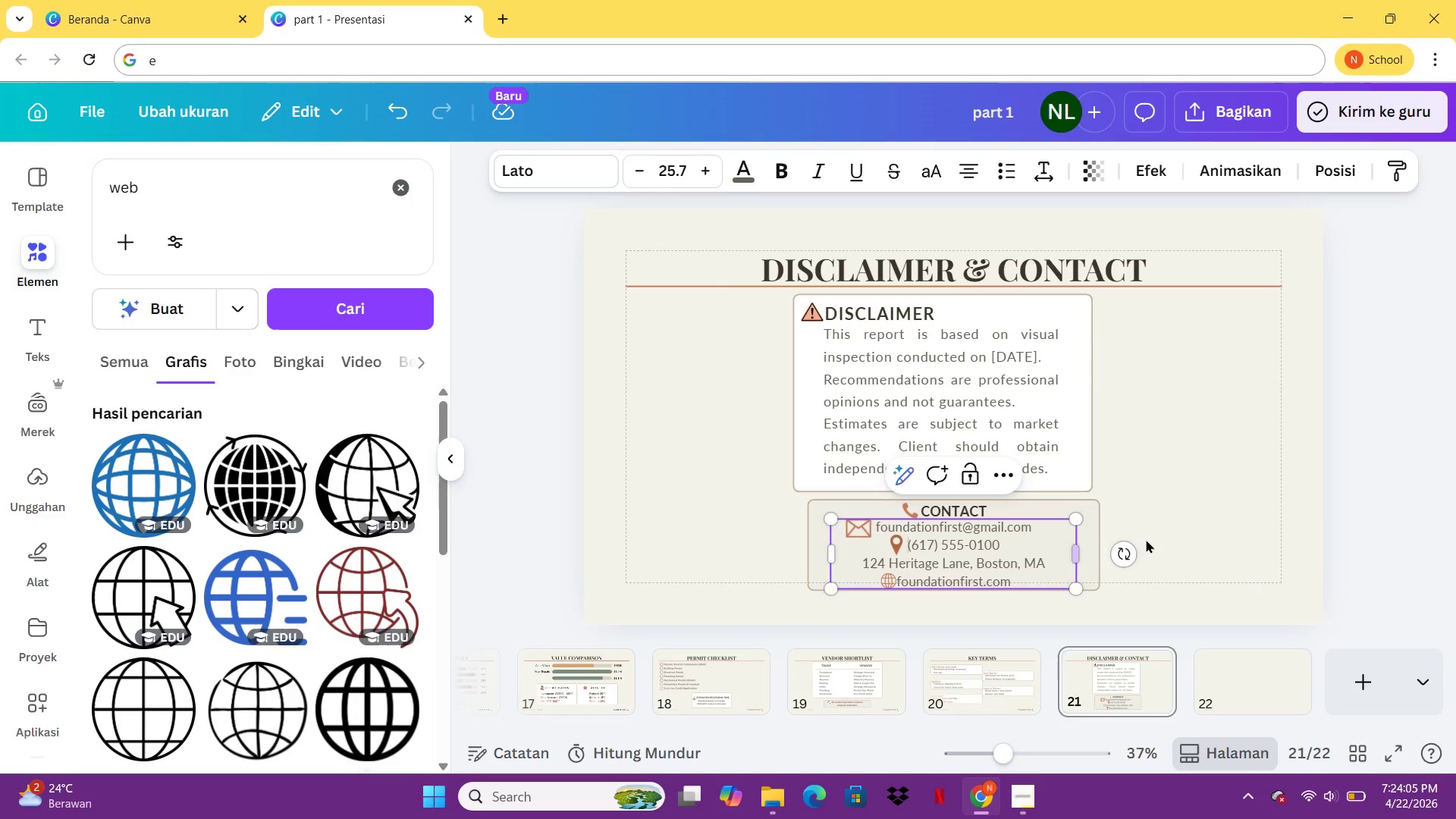 
left_click([1208, 522])
 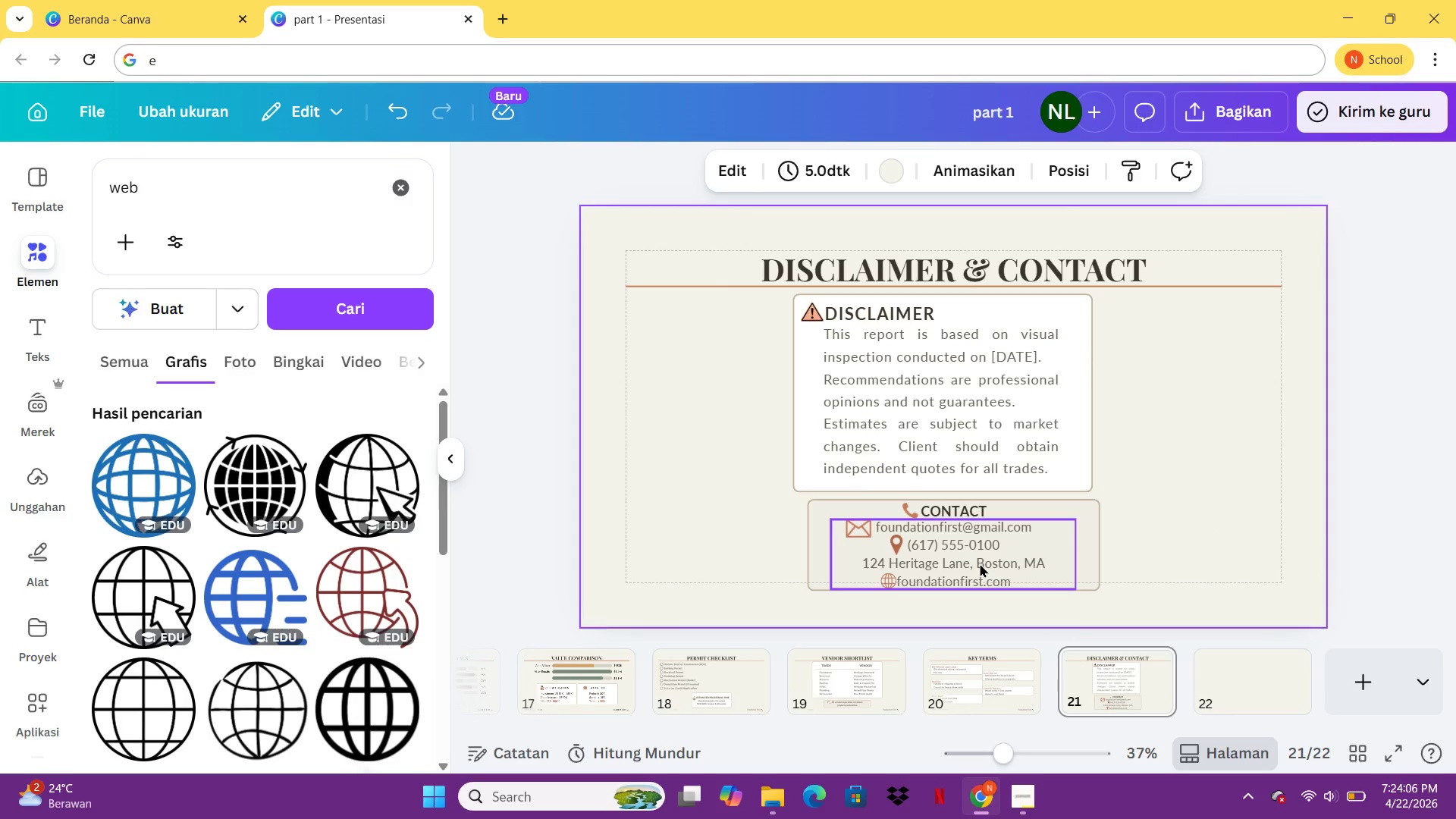 
left_click_drag(start_coordinate=[980, 563], to_coordinate=[1156, 569])
 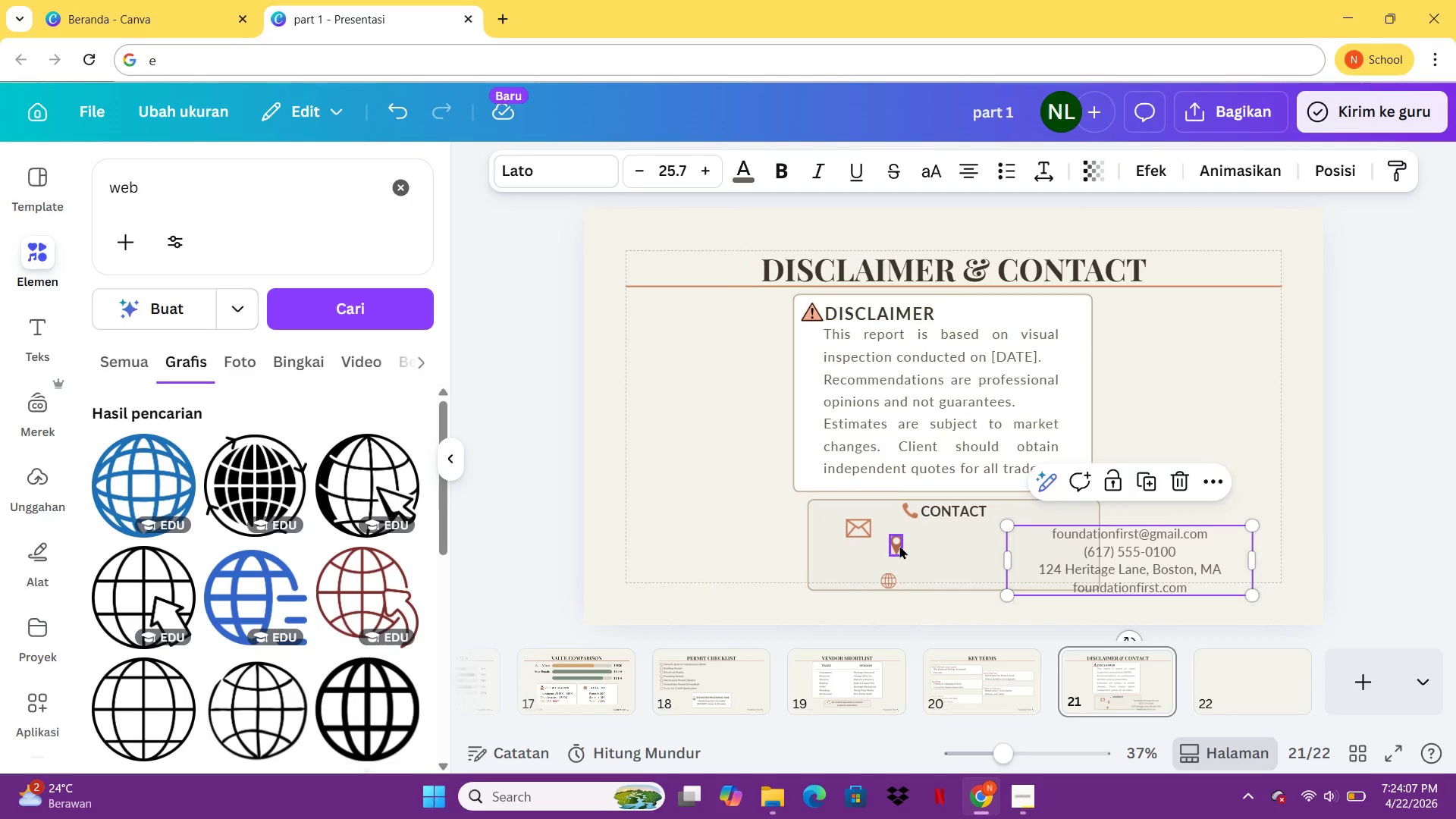 
left_click_drag(start_coordinate=[899, 545], to_coordinate=[709, 557])
 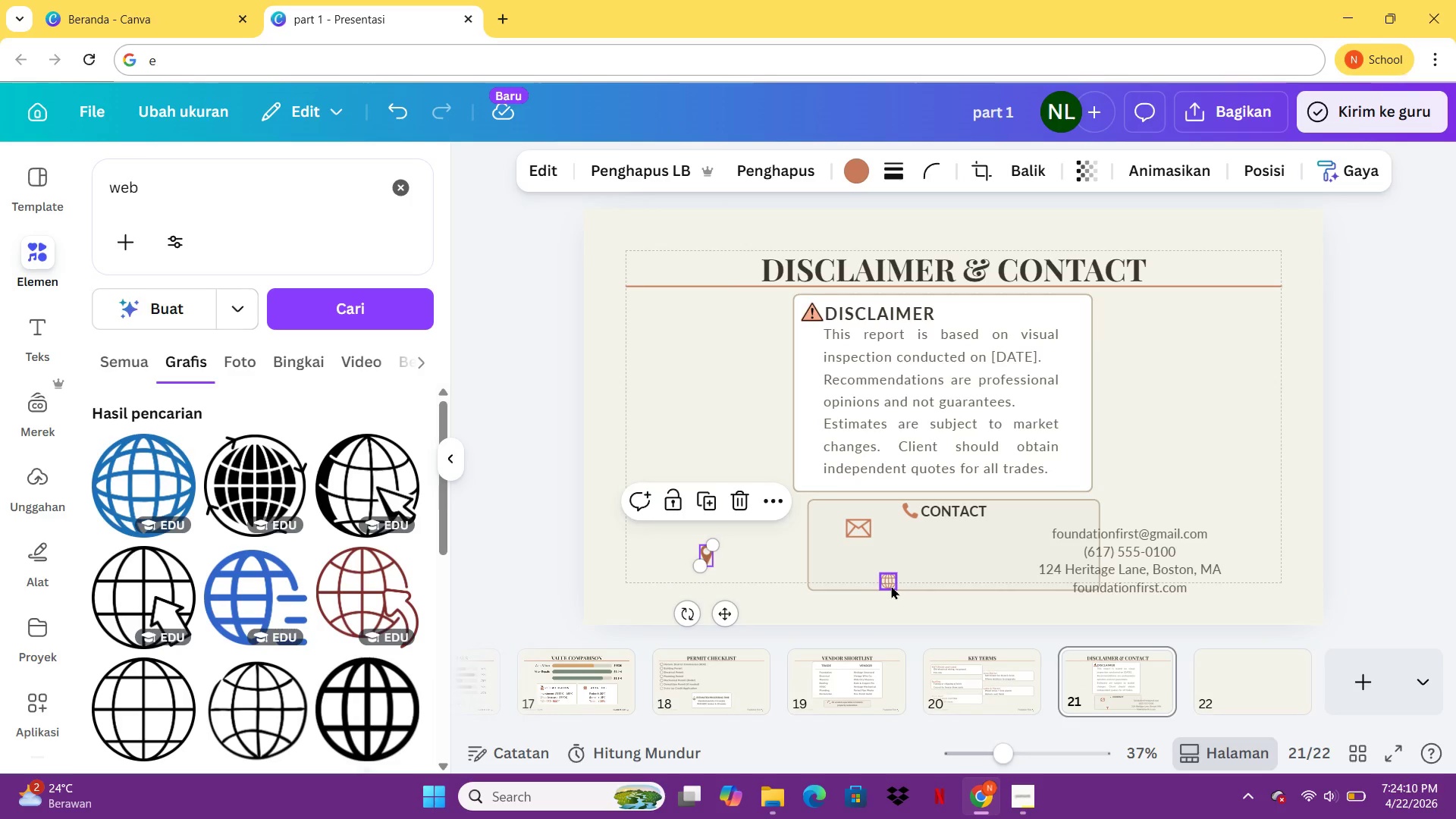 
left_click_drag(start_coordinate=[891, 585], to_coordinate=[722, 432])
 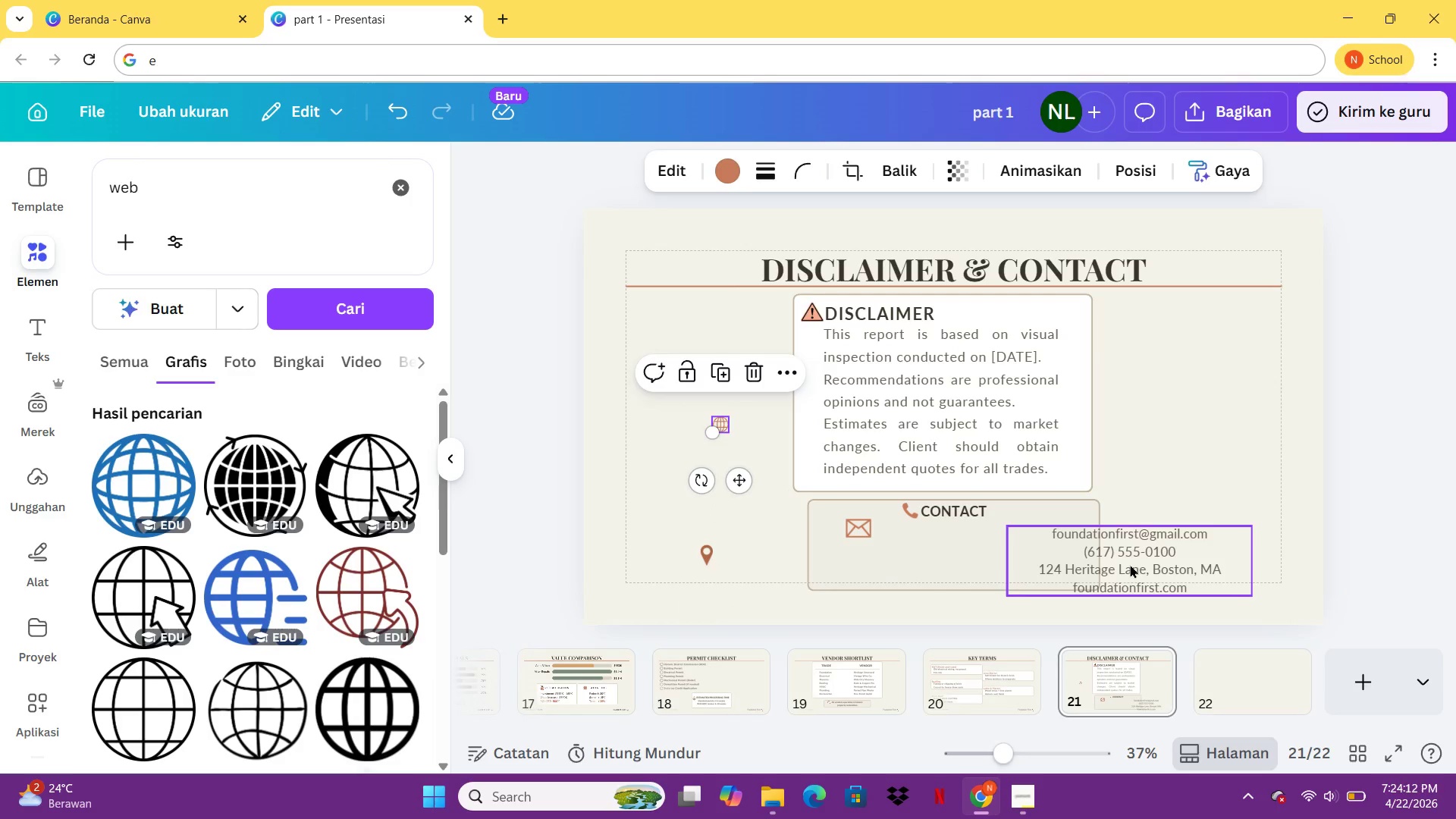 
left_click_drag(start_coordinate=[1131, 563], to_coordinate=[954, 559])
 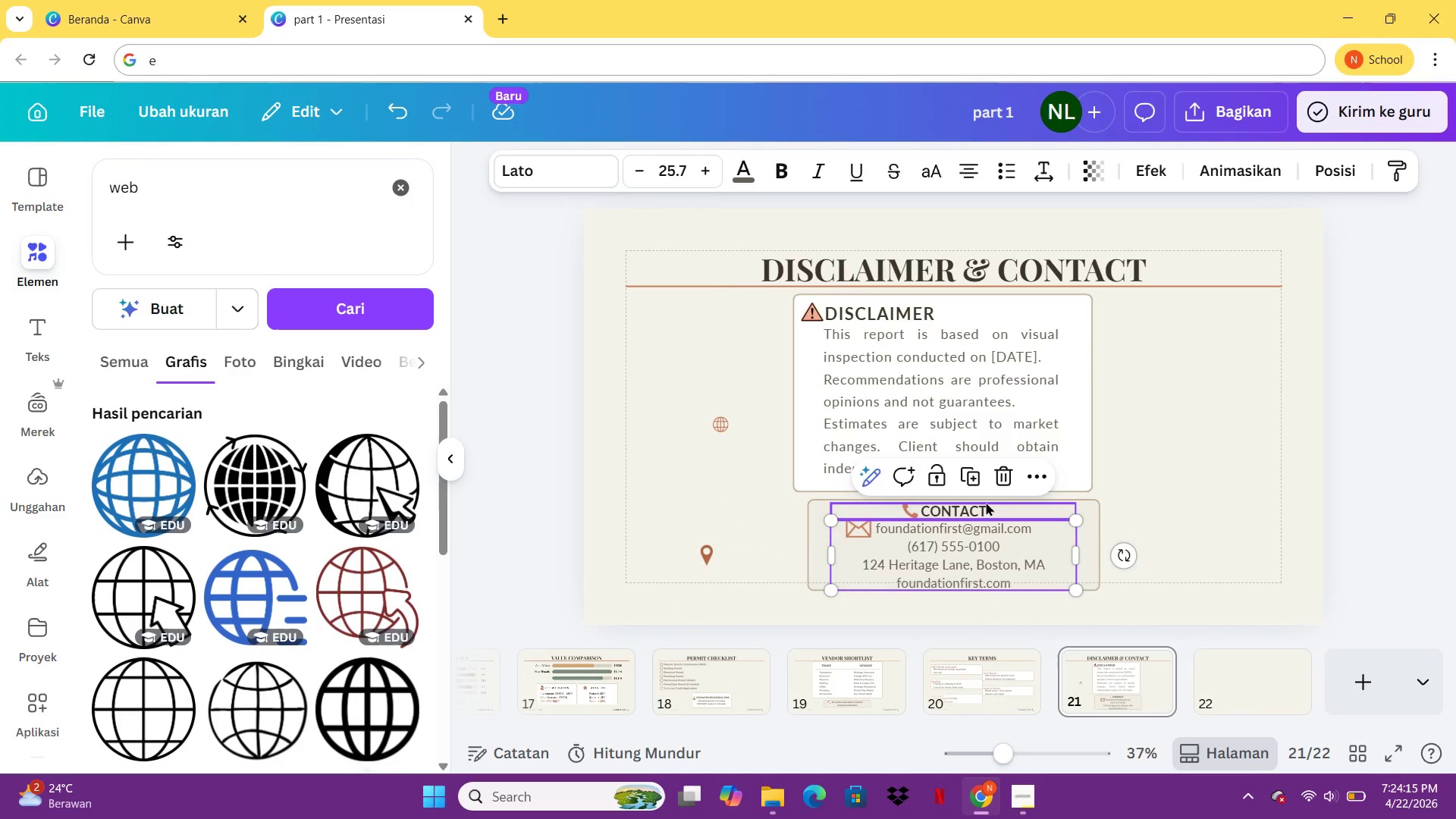 
left_click([986, 503])
 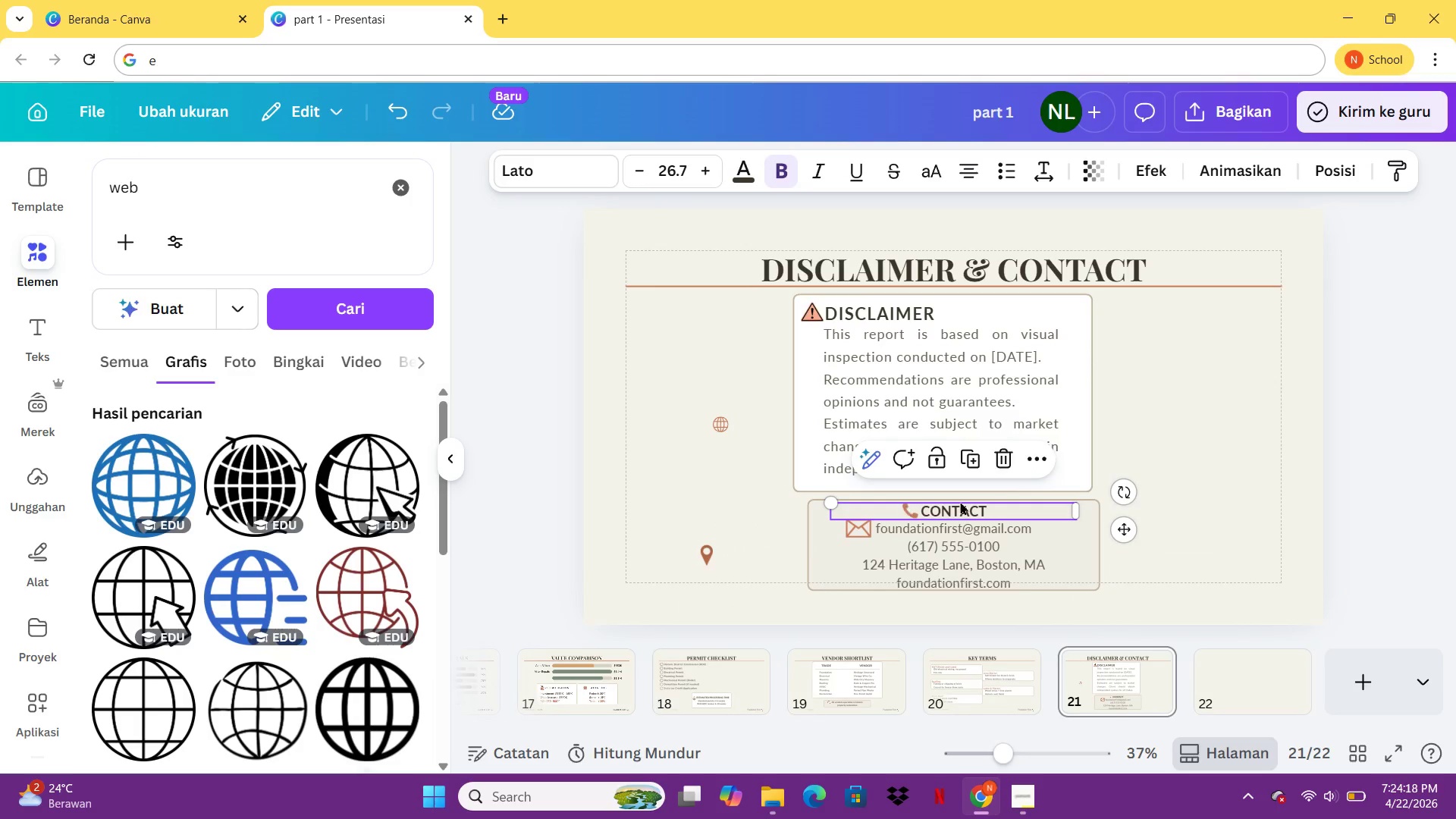 
left_click_drag(start_coordinate=[960, 501], to_coordinate=[1150, 451])
 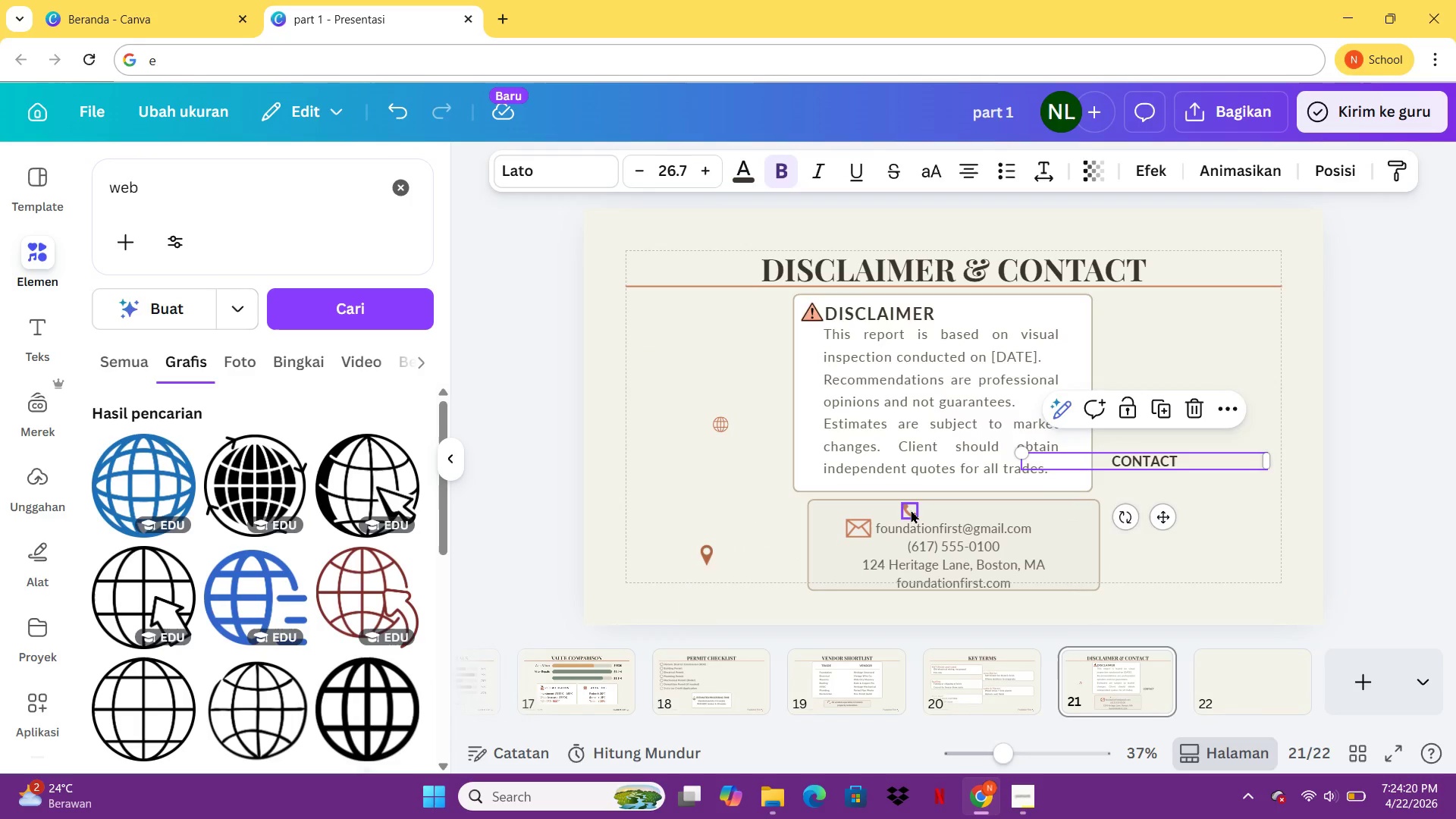 
left_click_drag(start_coordinate=[910, 510], to_coordinate=[722, 475])
 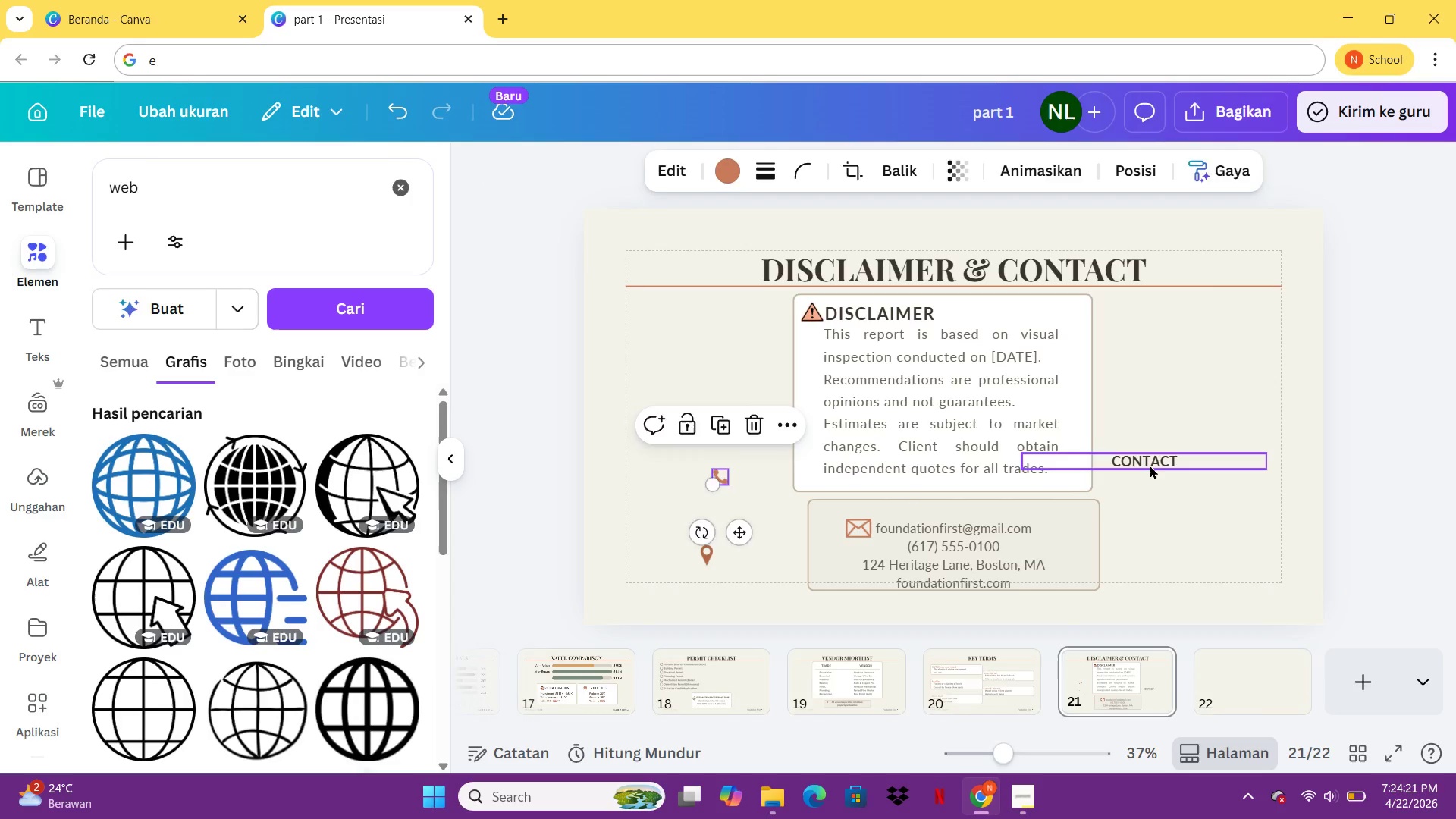 
left_click_drag(start_coordinate=[1150, 465], to_coordinate=[956, 517])
 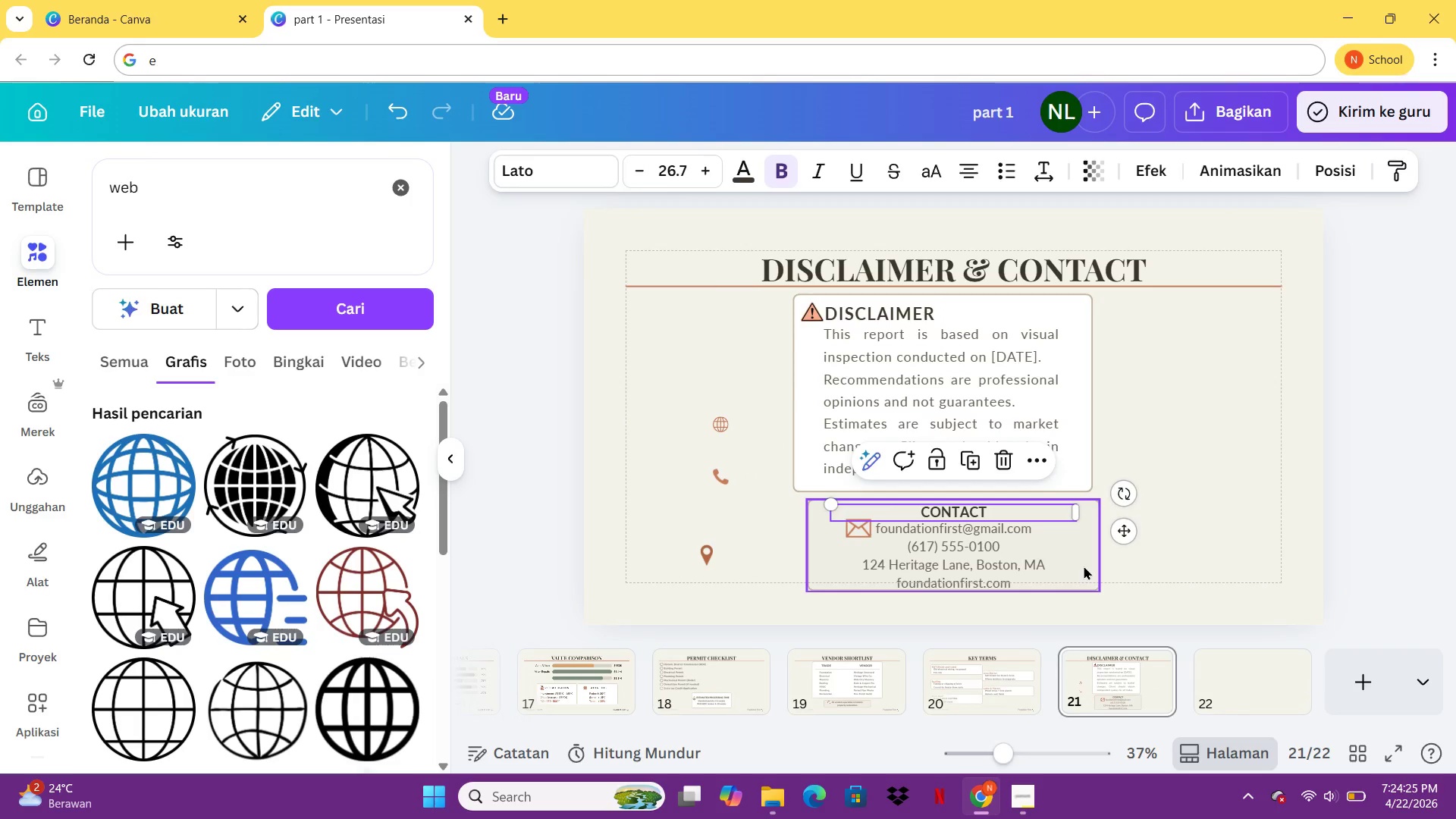 
left_click([1084, 566])
 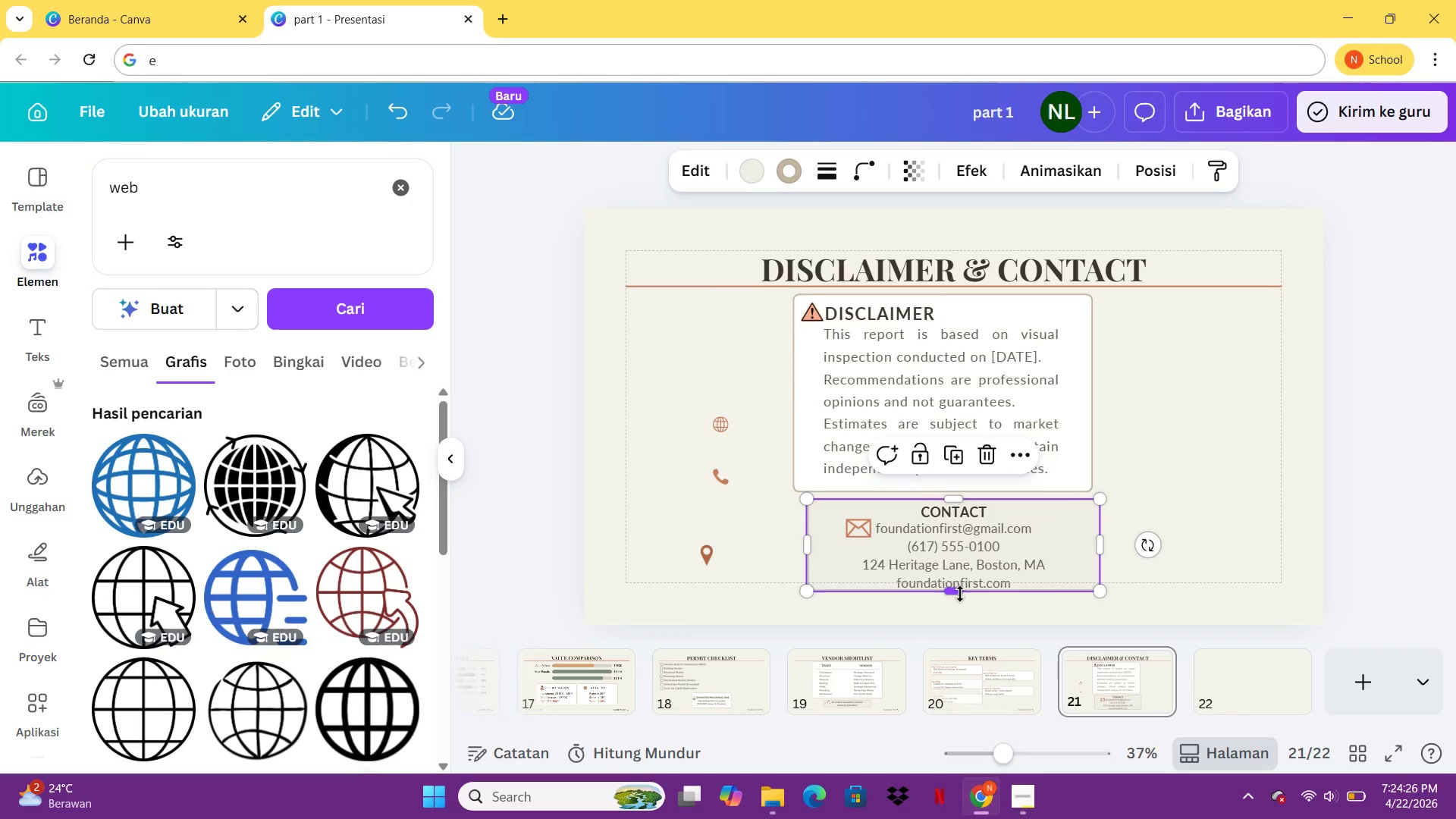 
left_click_drag(start_coordinate=[960, 594], to_coordinate=[958, 604])
 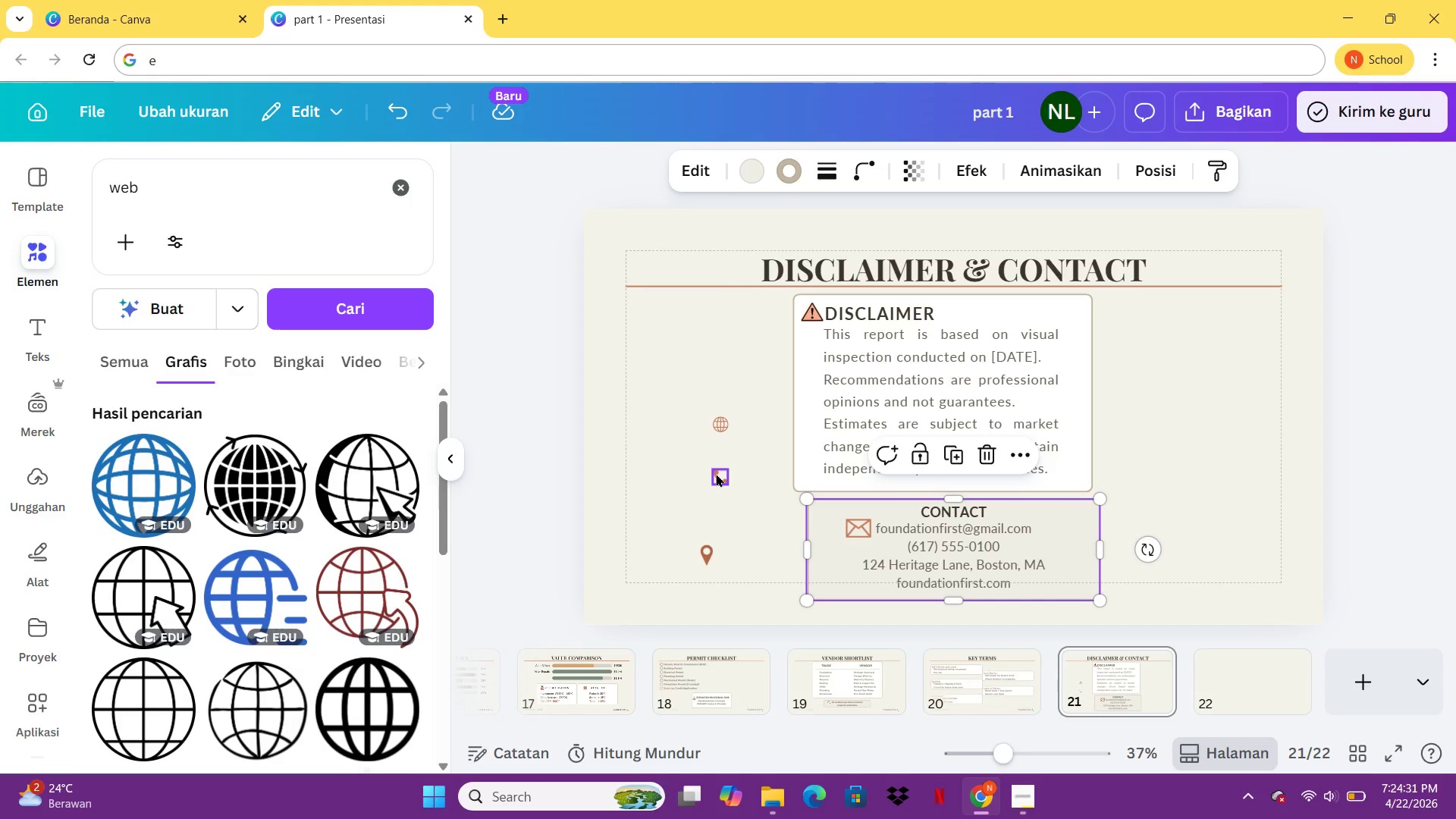 
left_click([715, 473])
 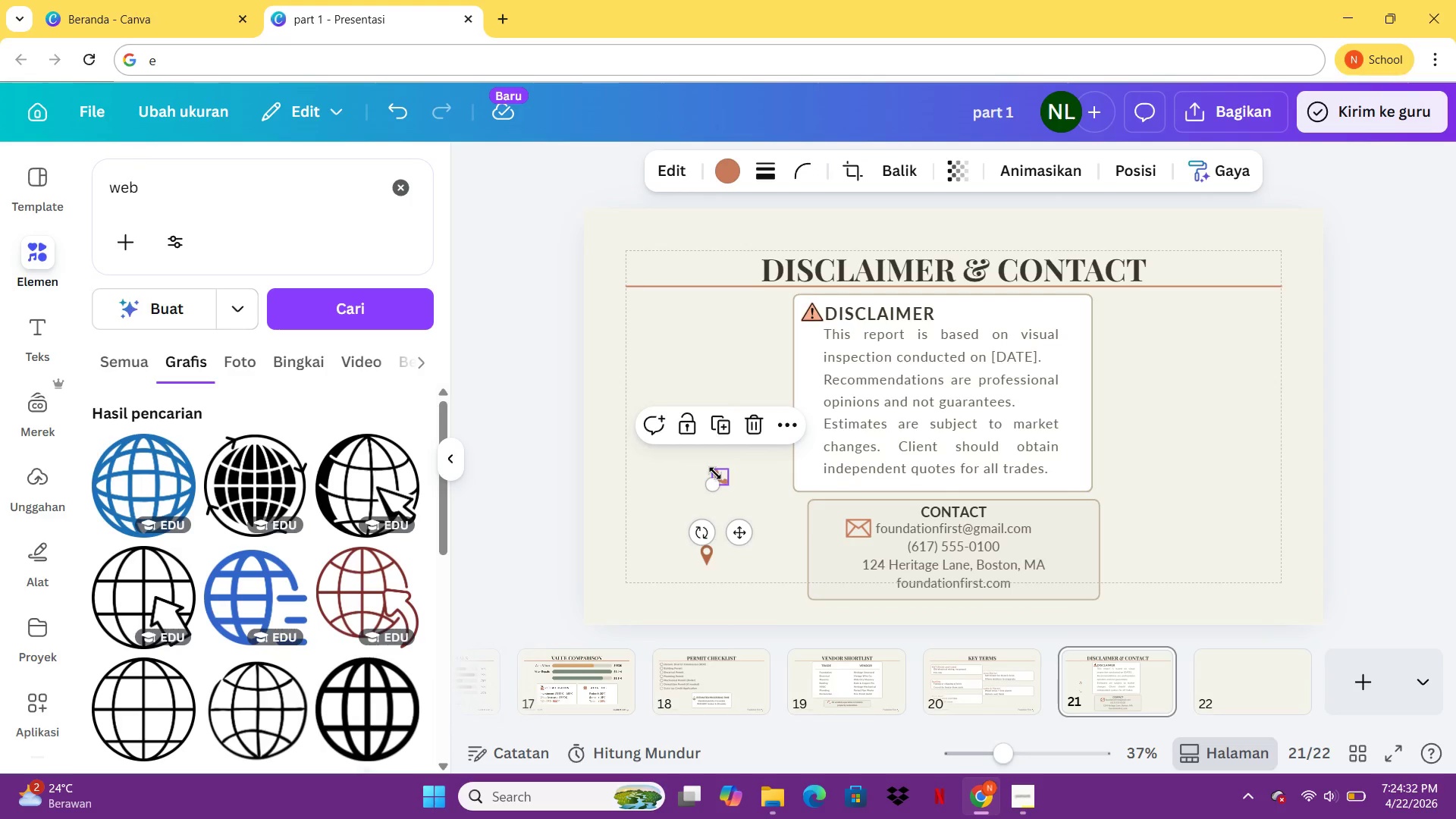 
key(Control+C)
 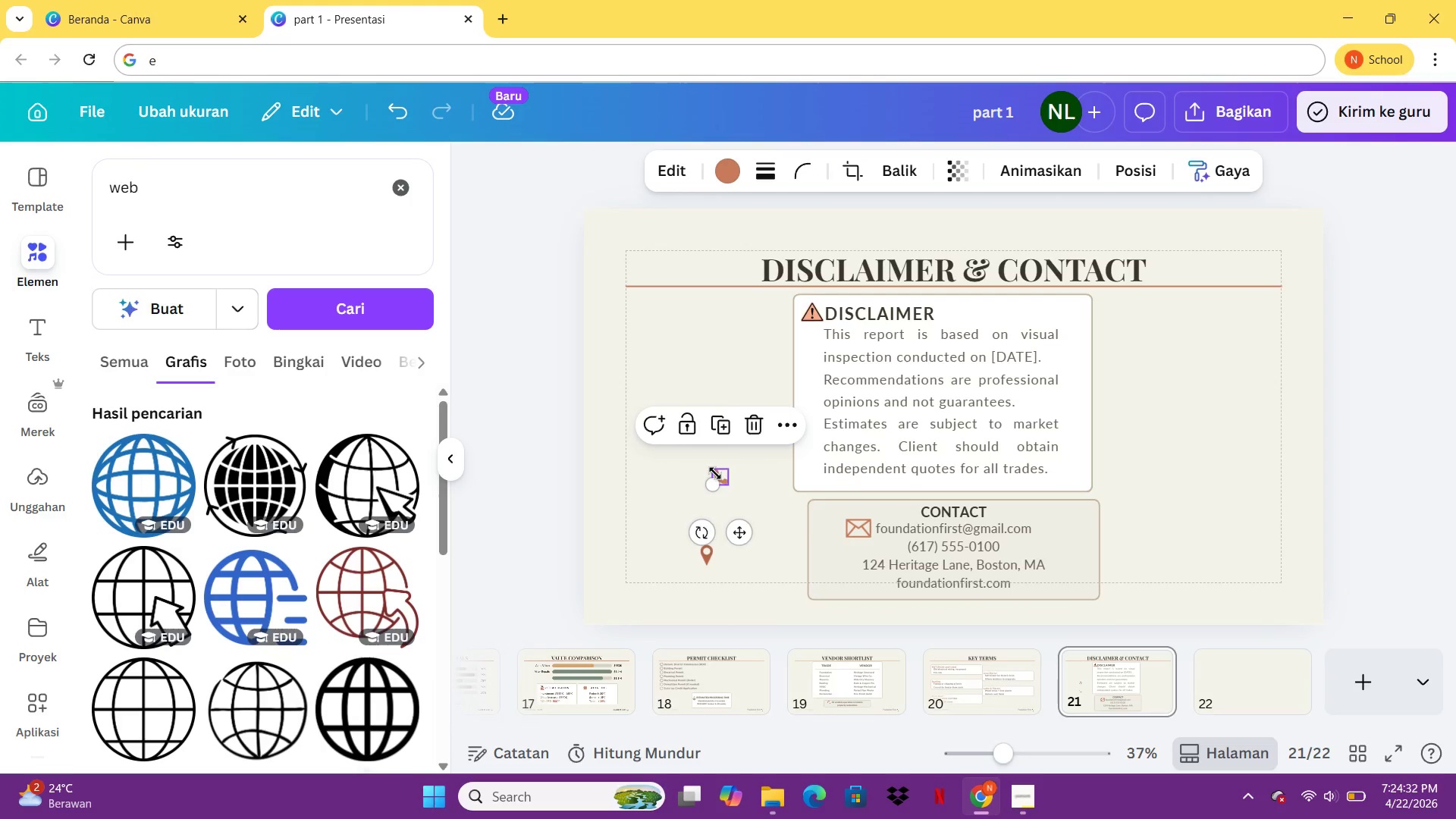 
key(Control+V)
 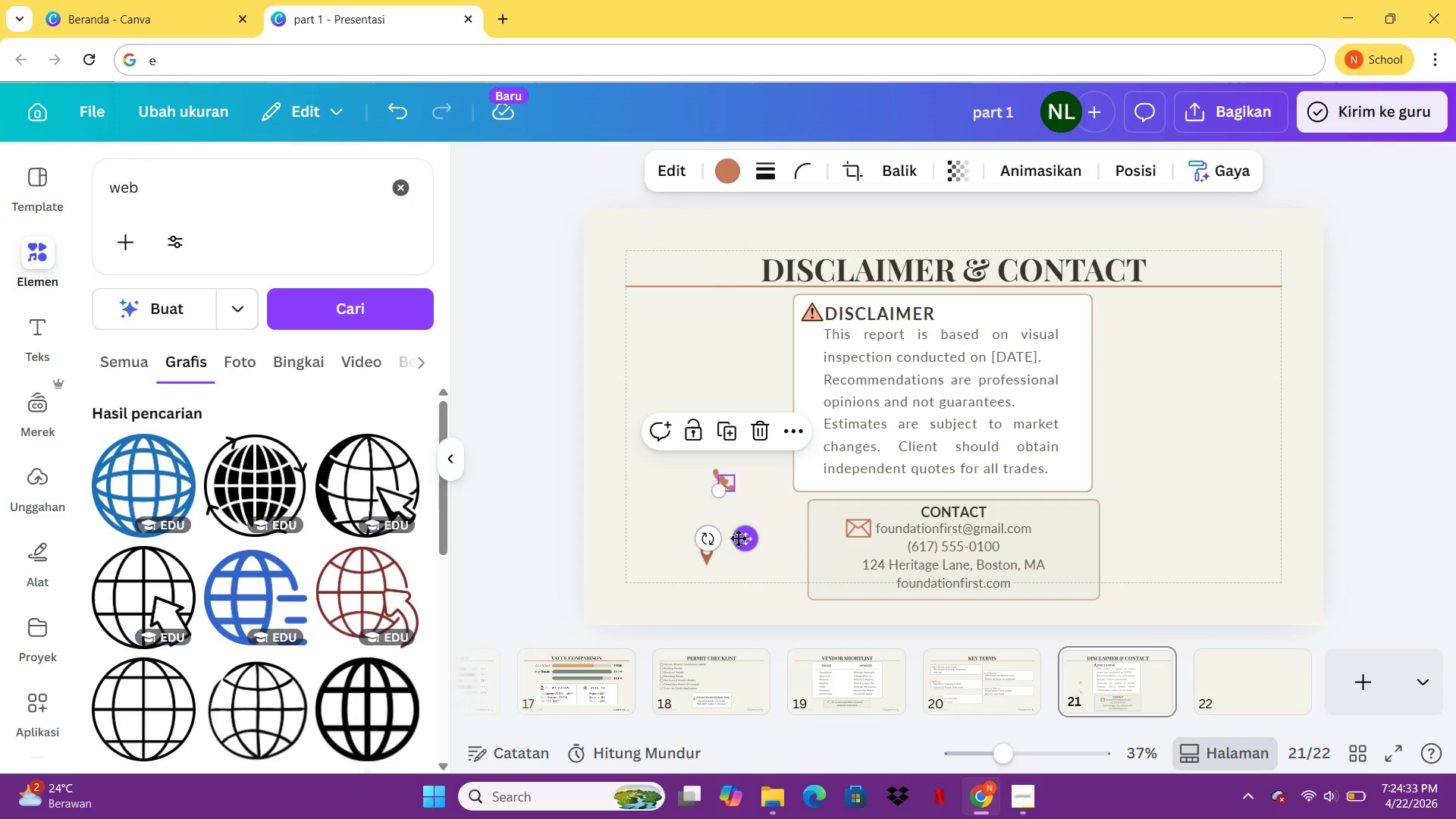 
left_click_drag(start_coordinate=[738, 538], to_coordinate=[905, 604])
 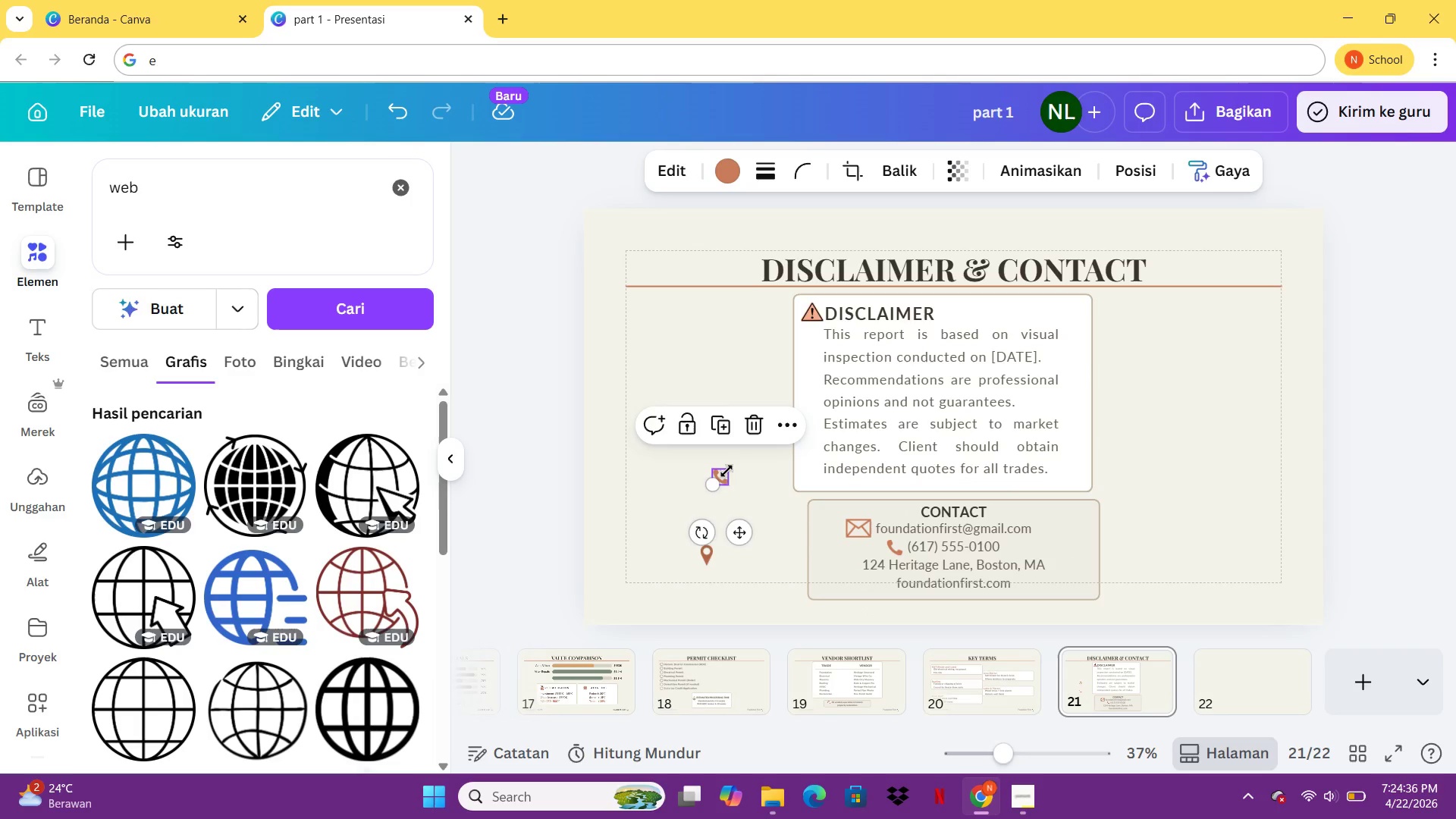 
double_click([726, 471])
 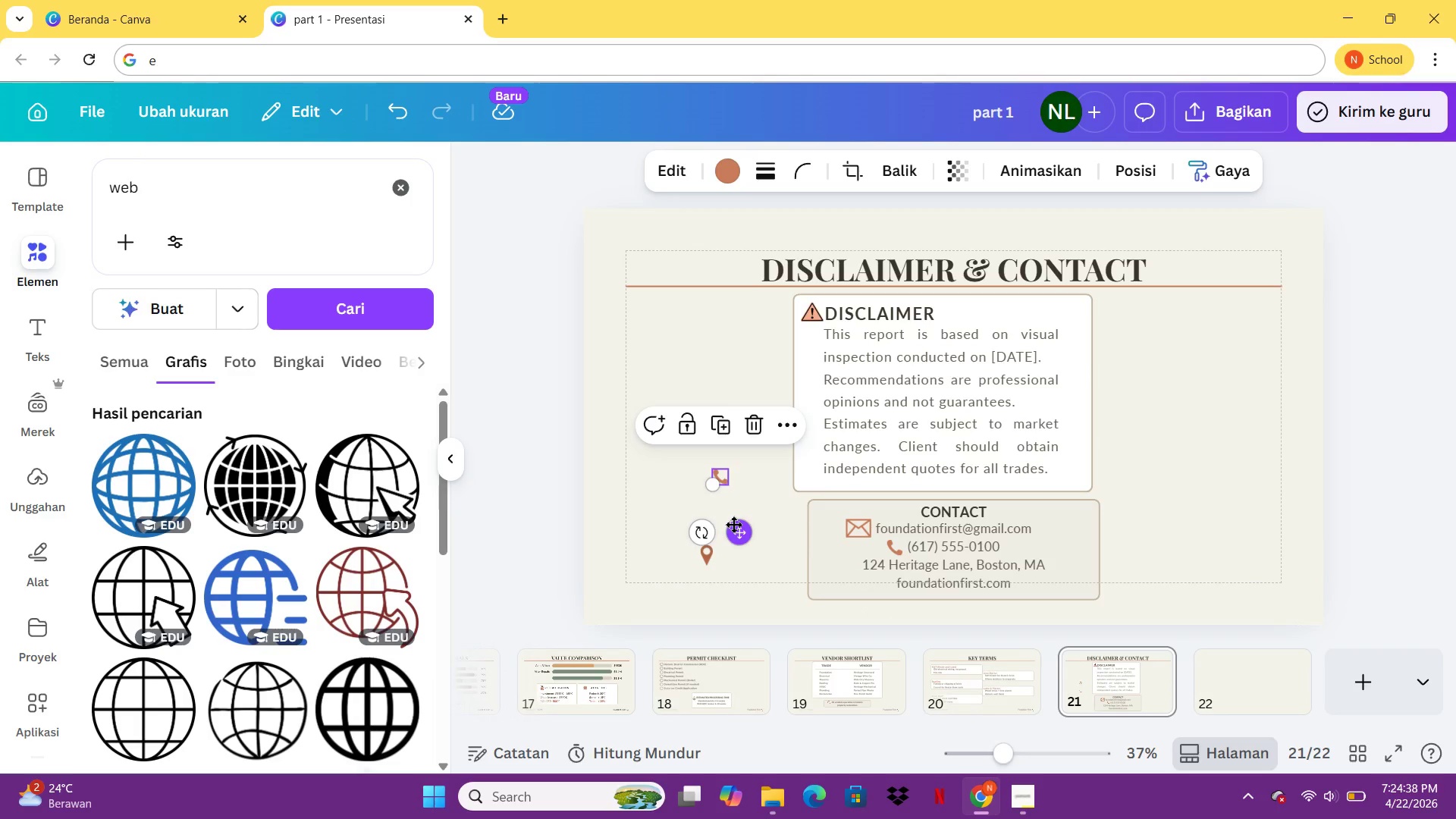 
left_click_drag(start_coordinate=[733, 524], to_coordinate=[924, 560])
 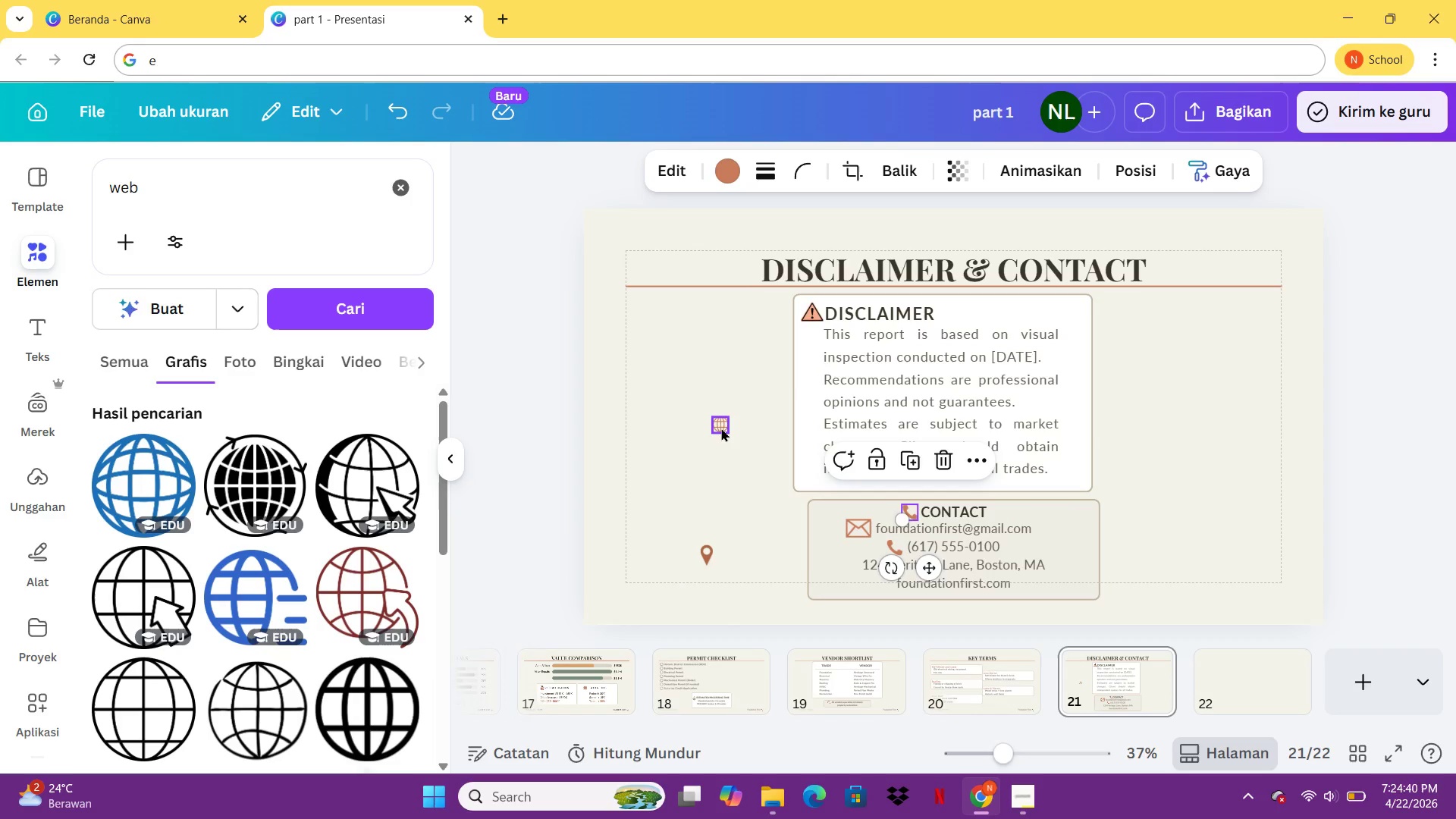 
left_click([721, 428])
 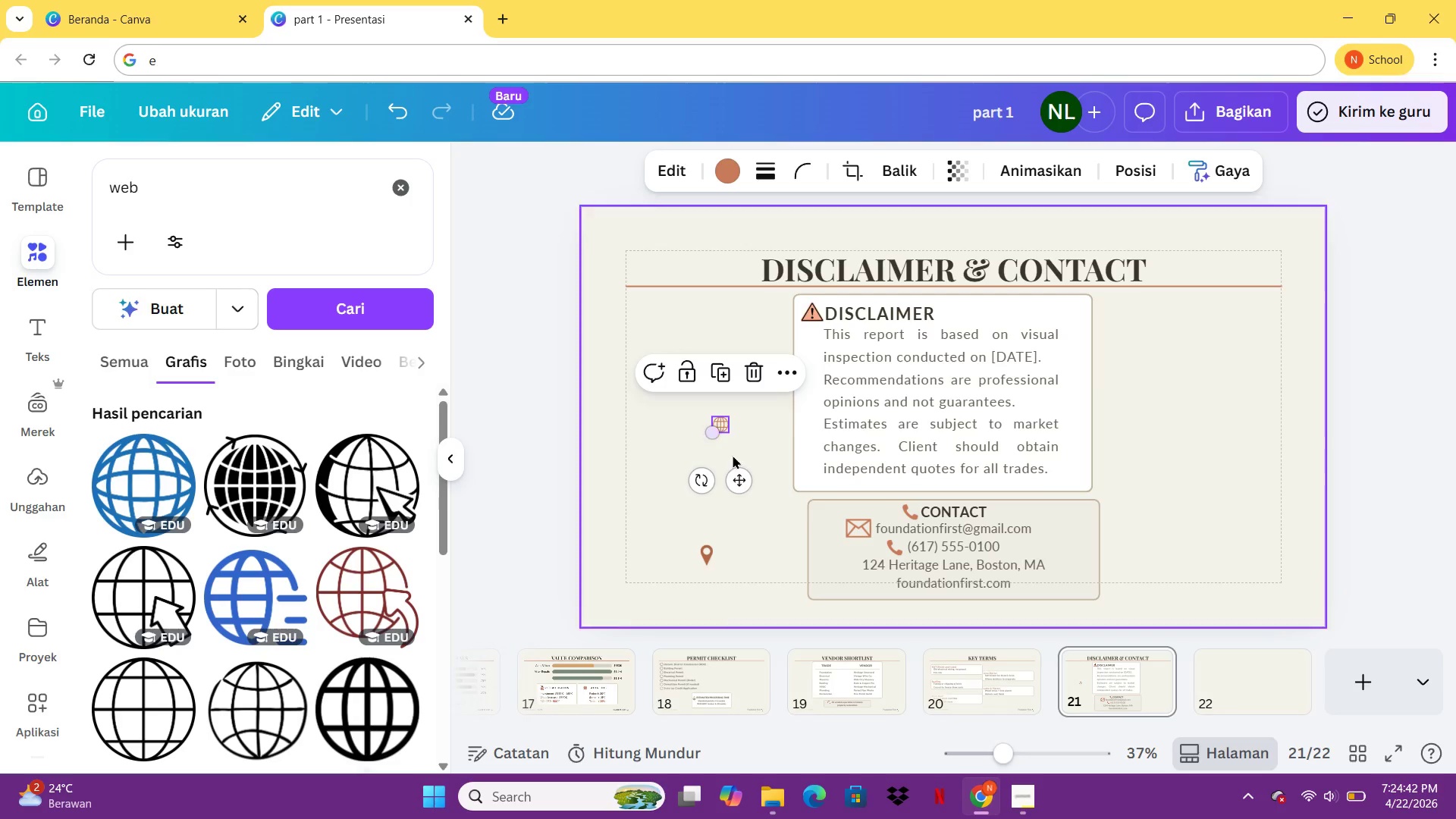 
left_click_drag(start_coordinate=[745, 488], to_coordinate=[704, 546])
 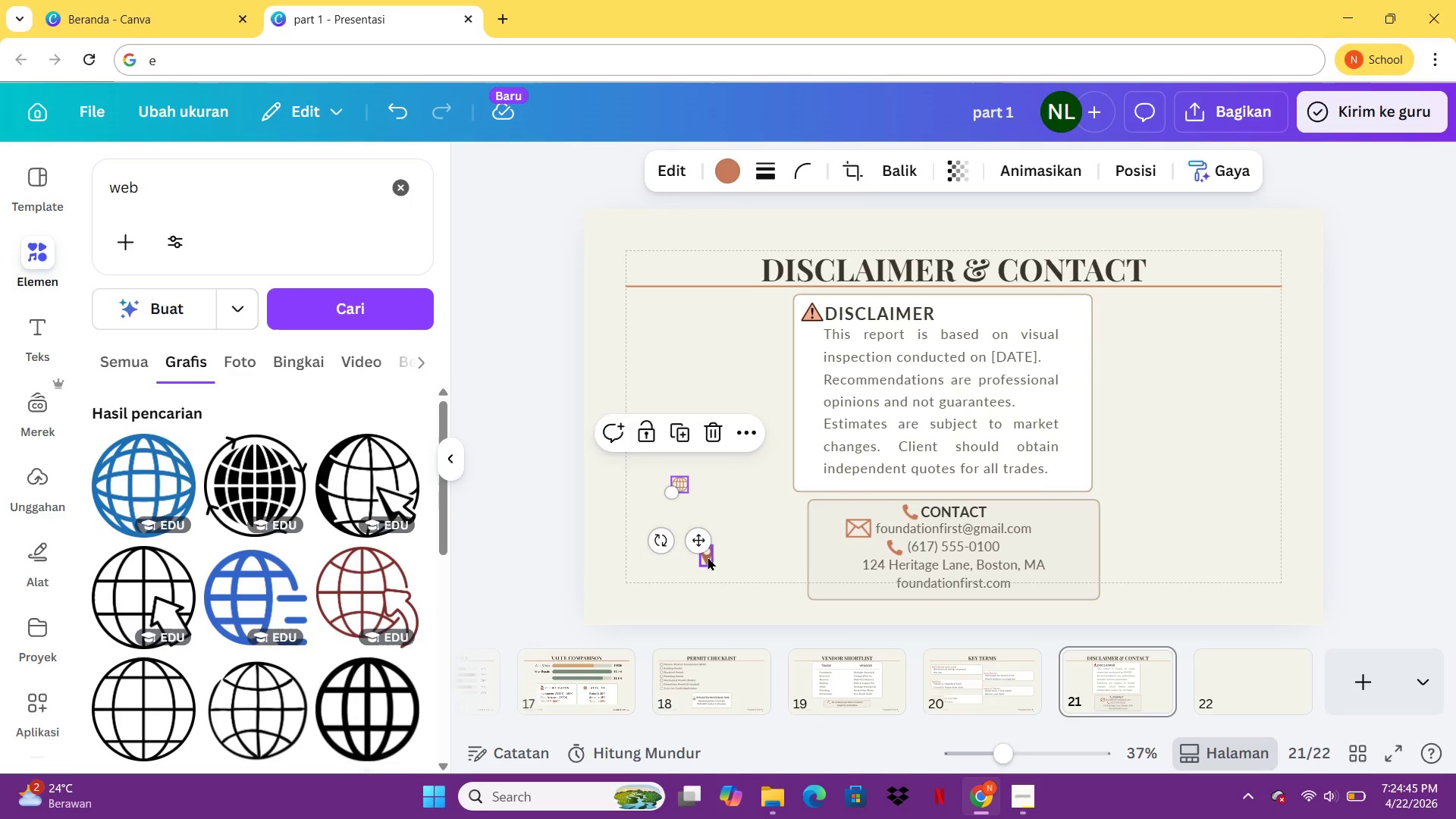 
left_click_drag(start_coordinate=[708, 557], to_coordinate=[856, 563])
 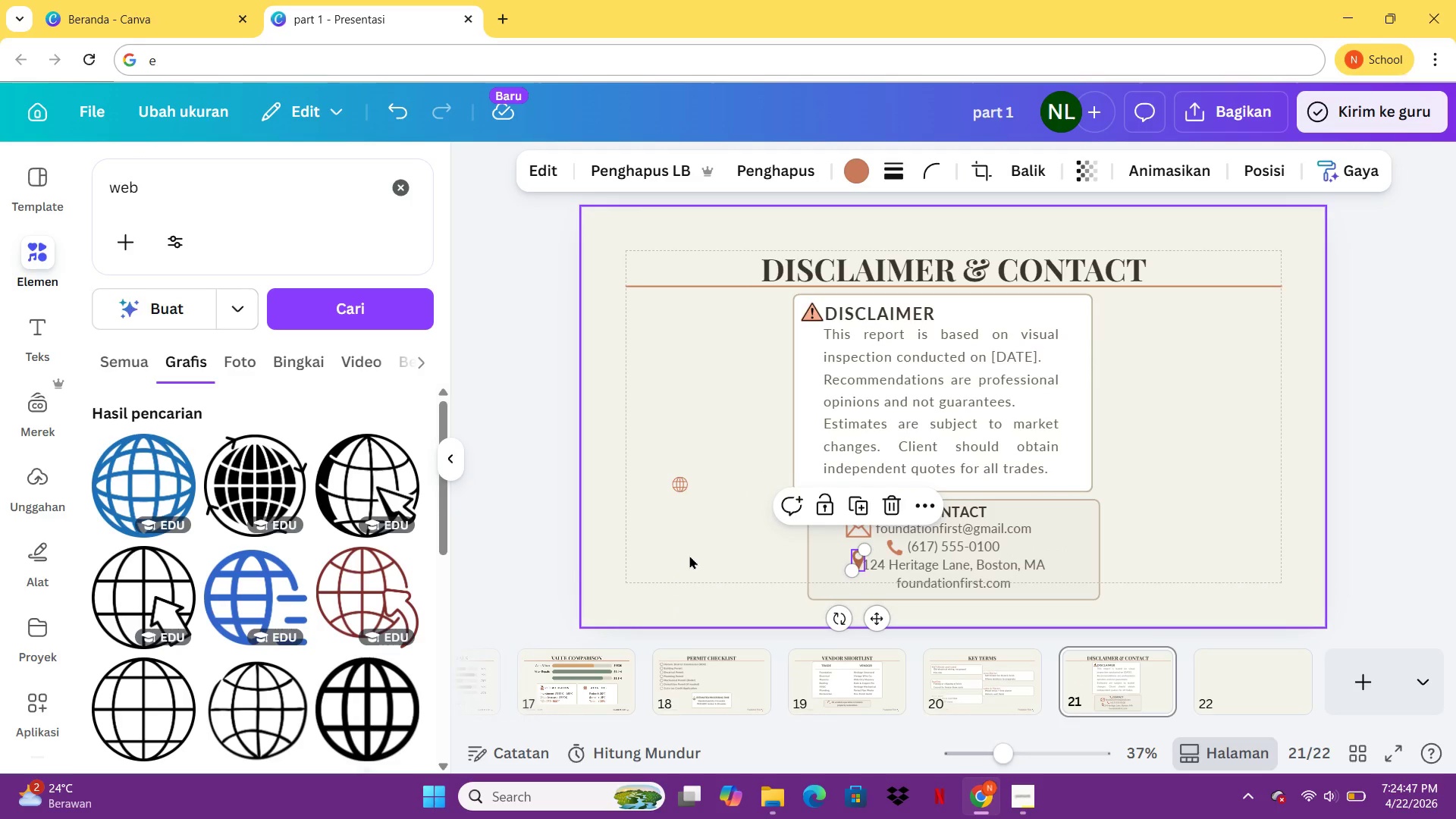 
left_click([689, 555])
 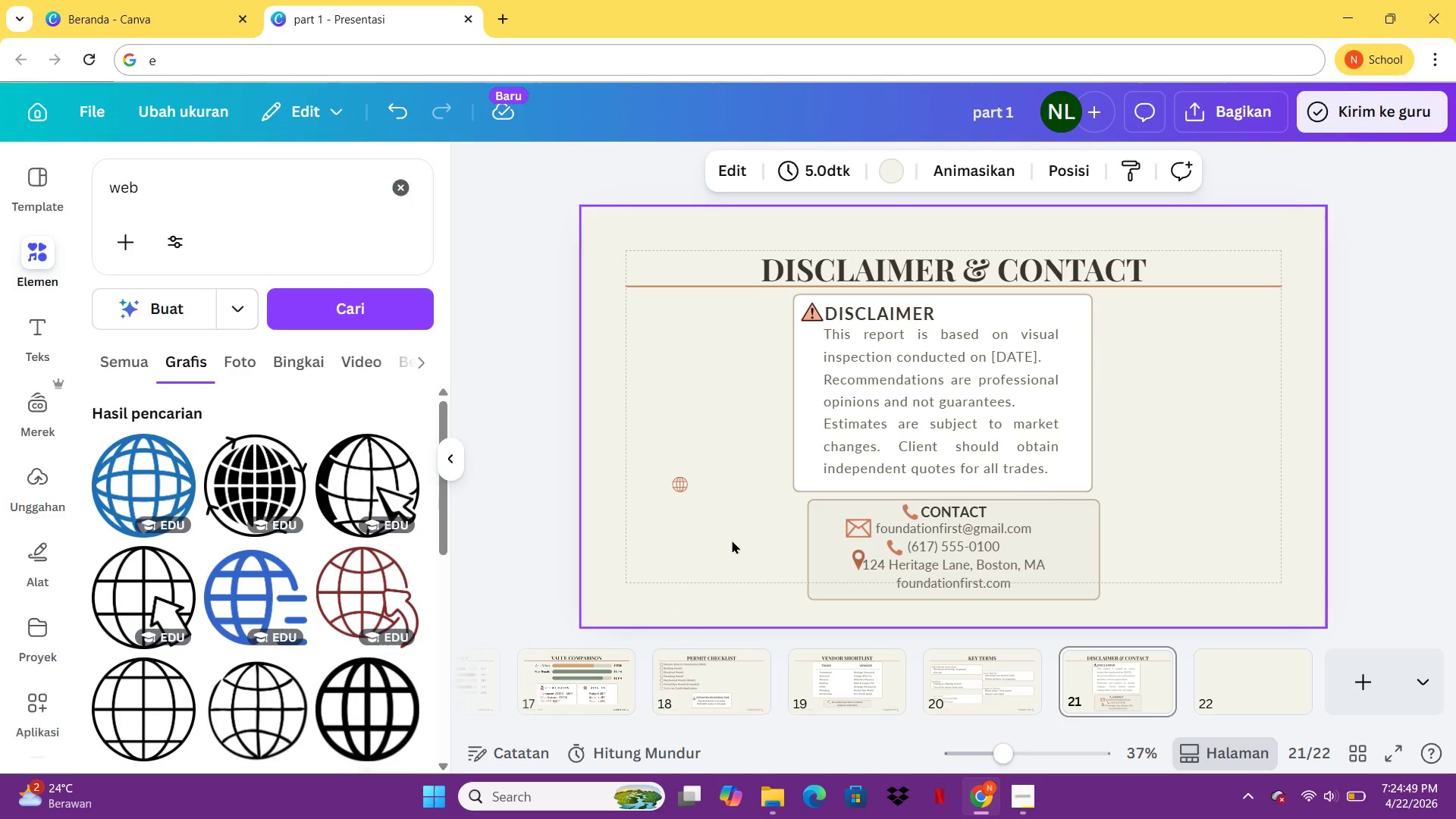 
key(Control+Z)
 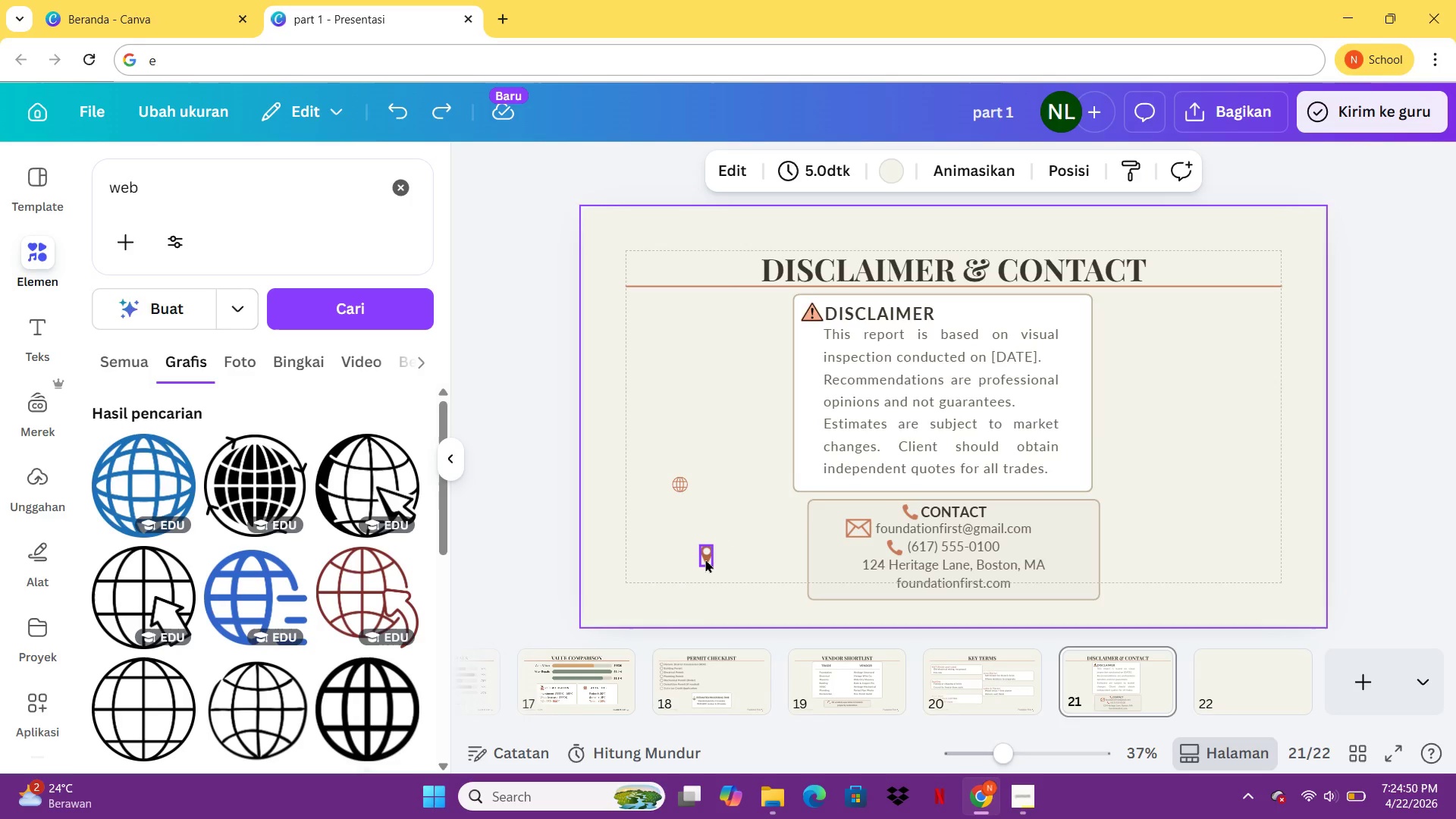 
left_click_drag(start_coordinate=[705, 559], to_coordinate=[854, 563])
 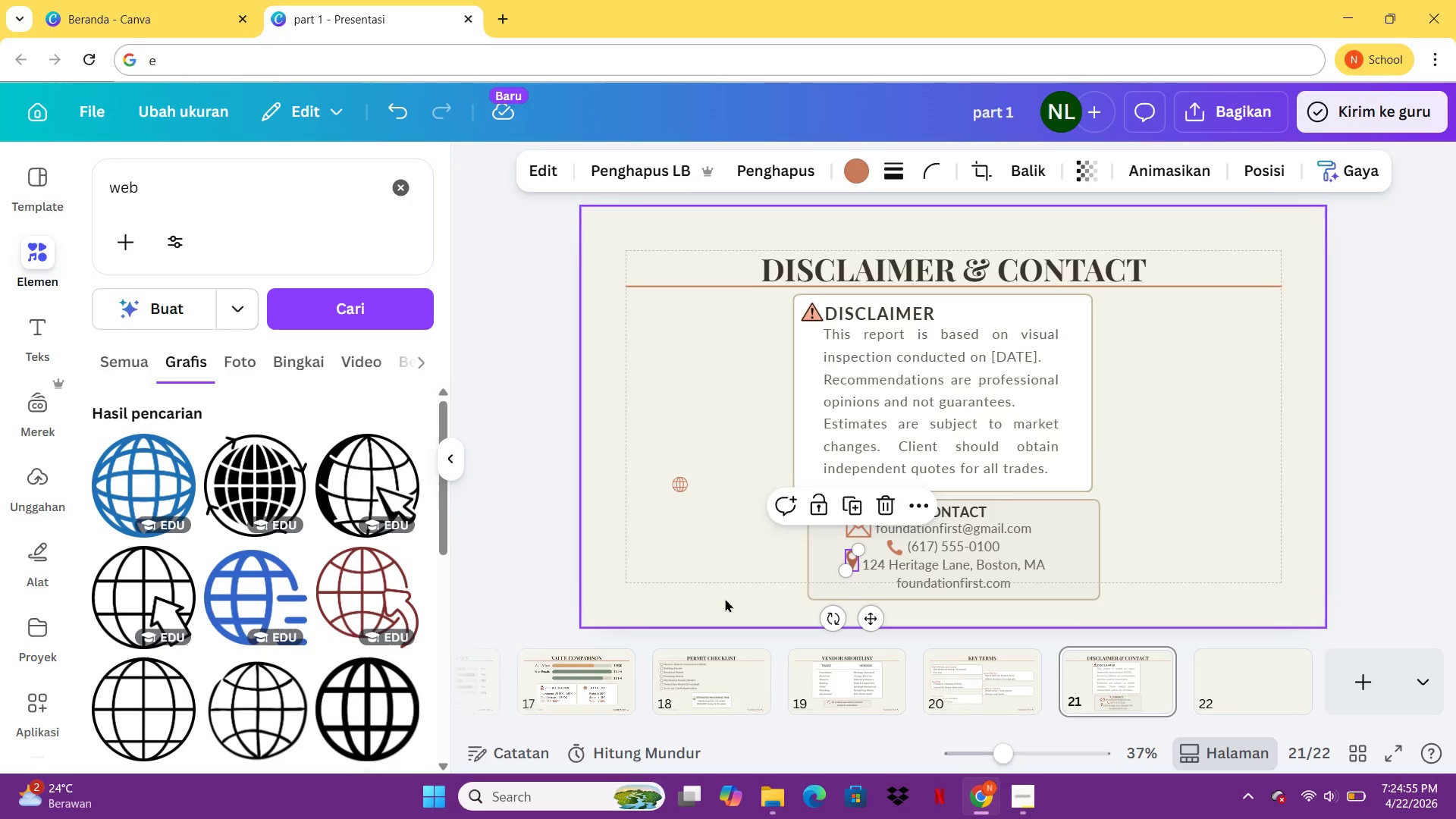 
left_click([725, 598])
 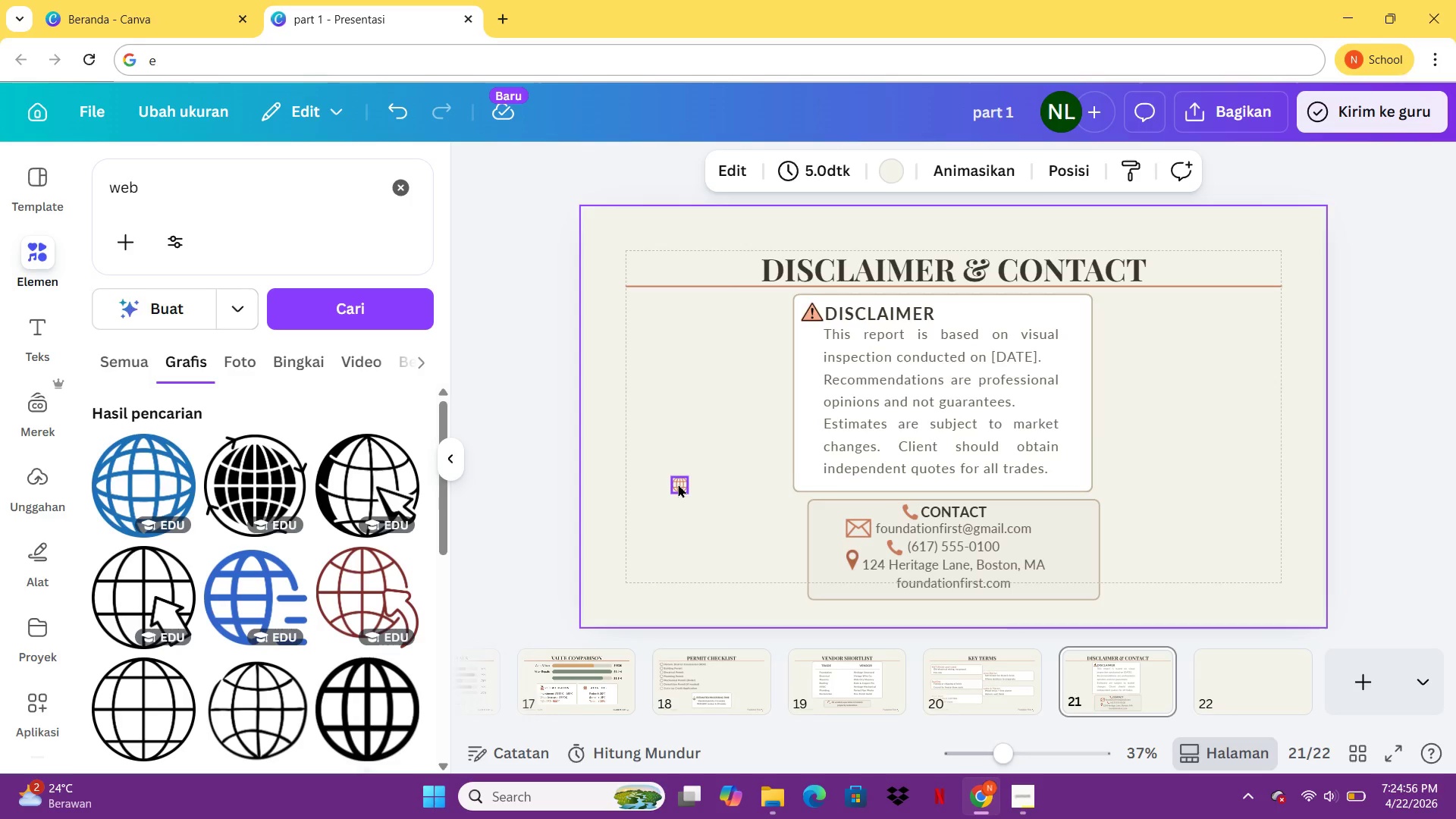 
left_click([678, 484])
 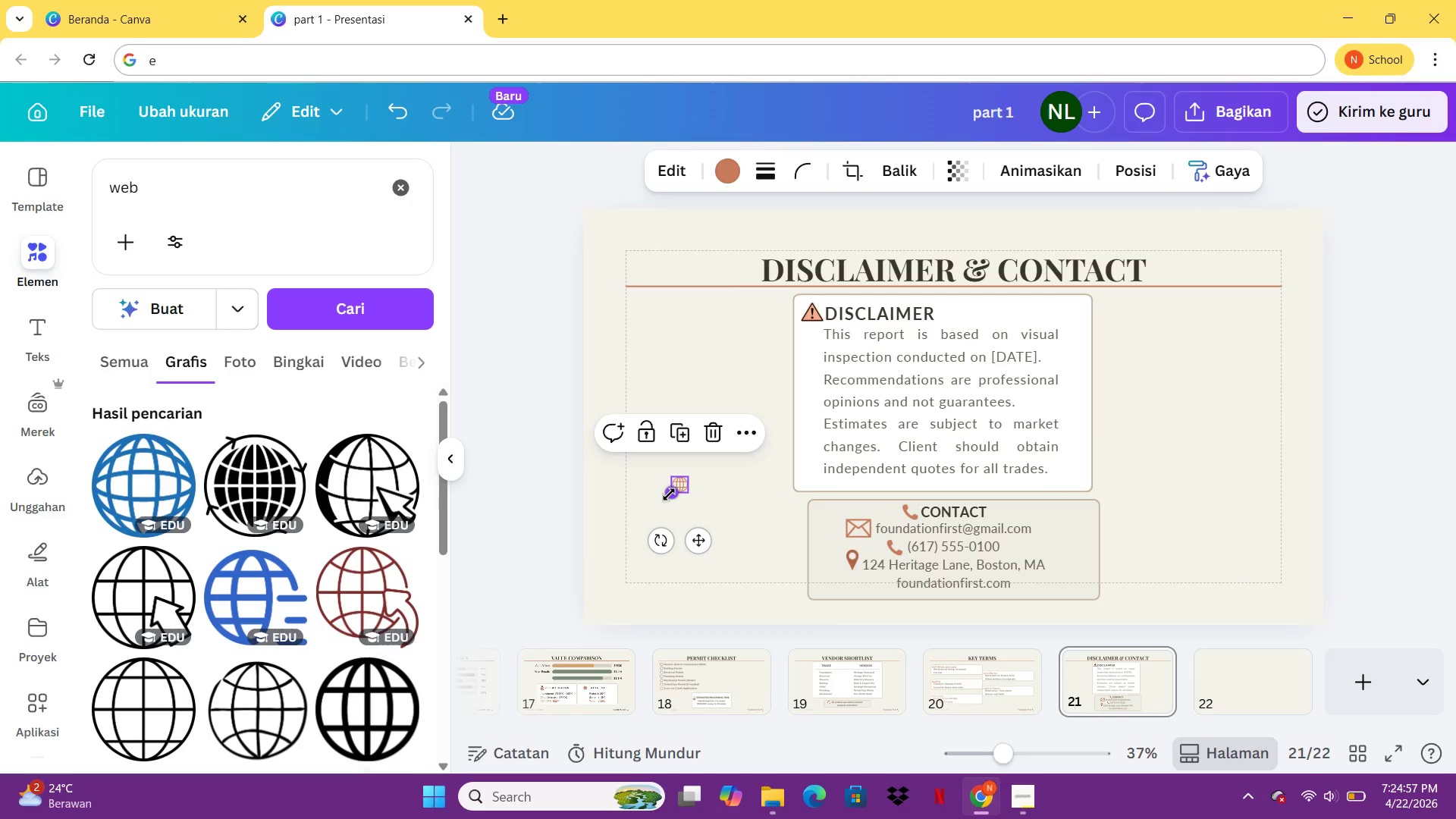 
left_click_drag(start_coordinate=[669, 494], to_coordinate=[667, 500])
 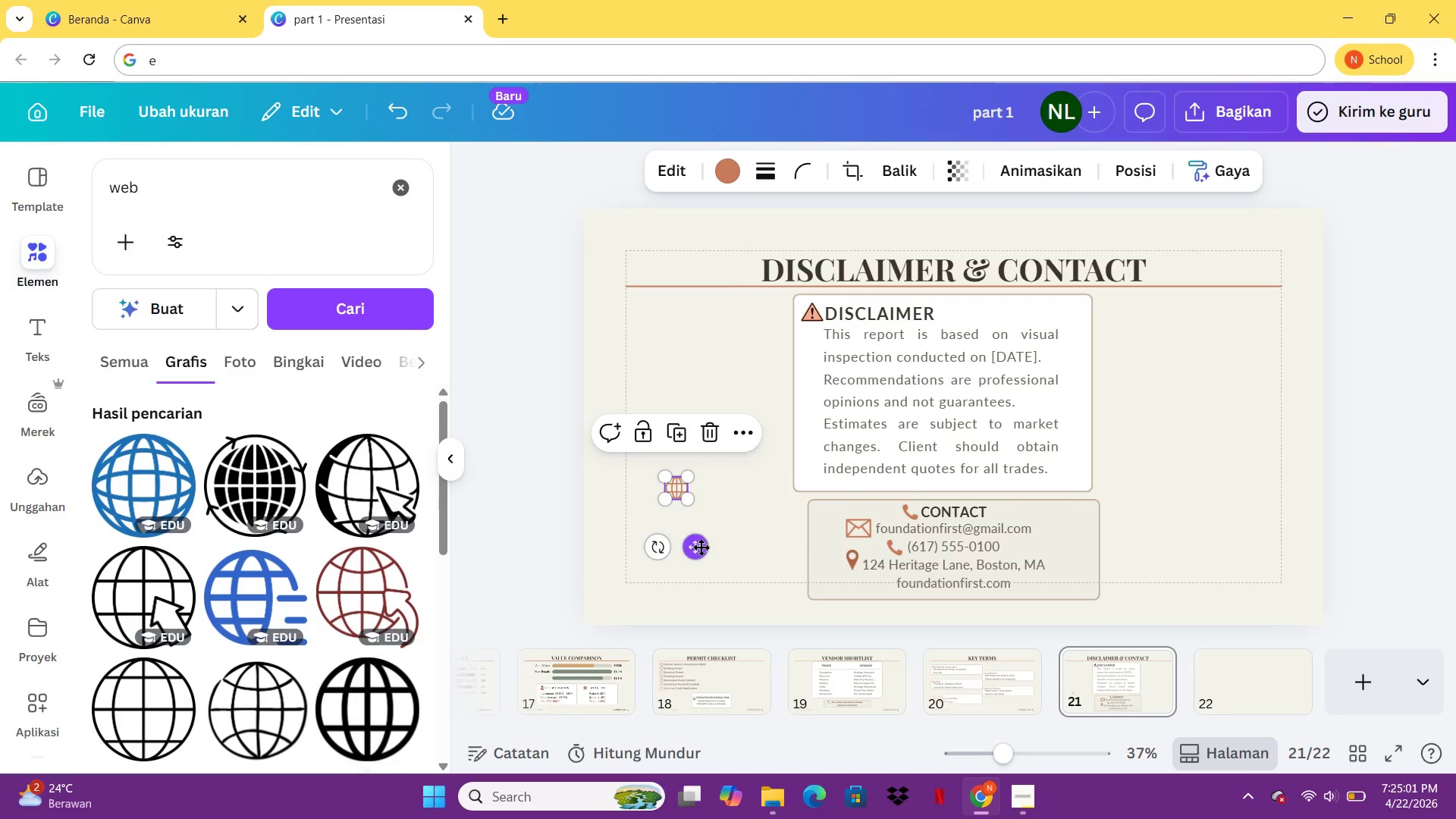 
left_click_drag(start_coordinate=[701, 547], to_coordinate=[910, 644])
 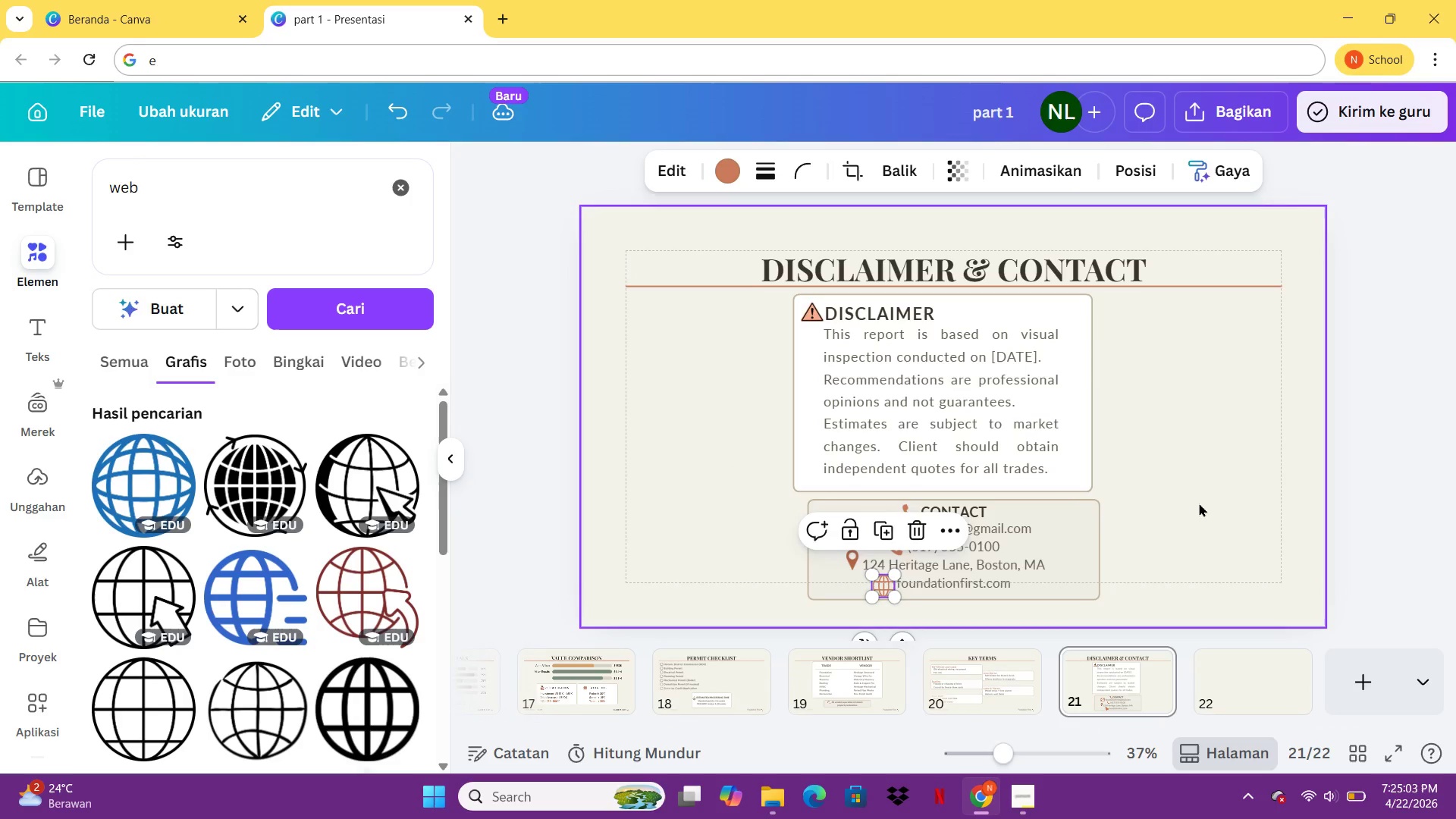 
left_click([1199, 502])
 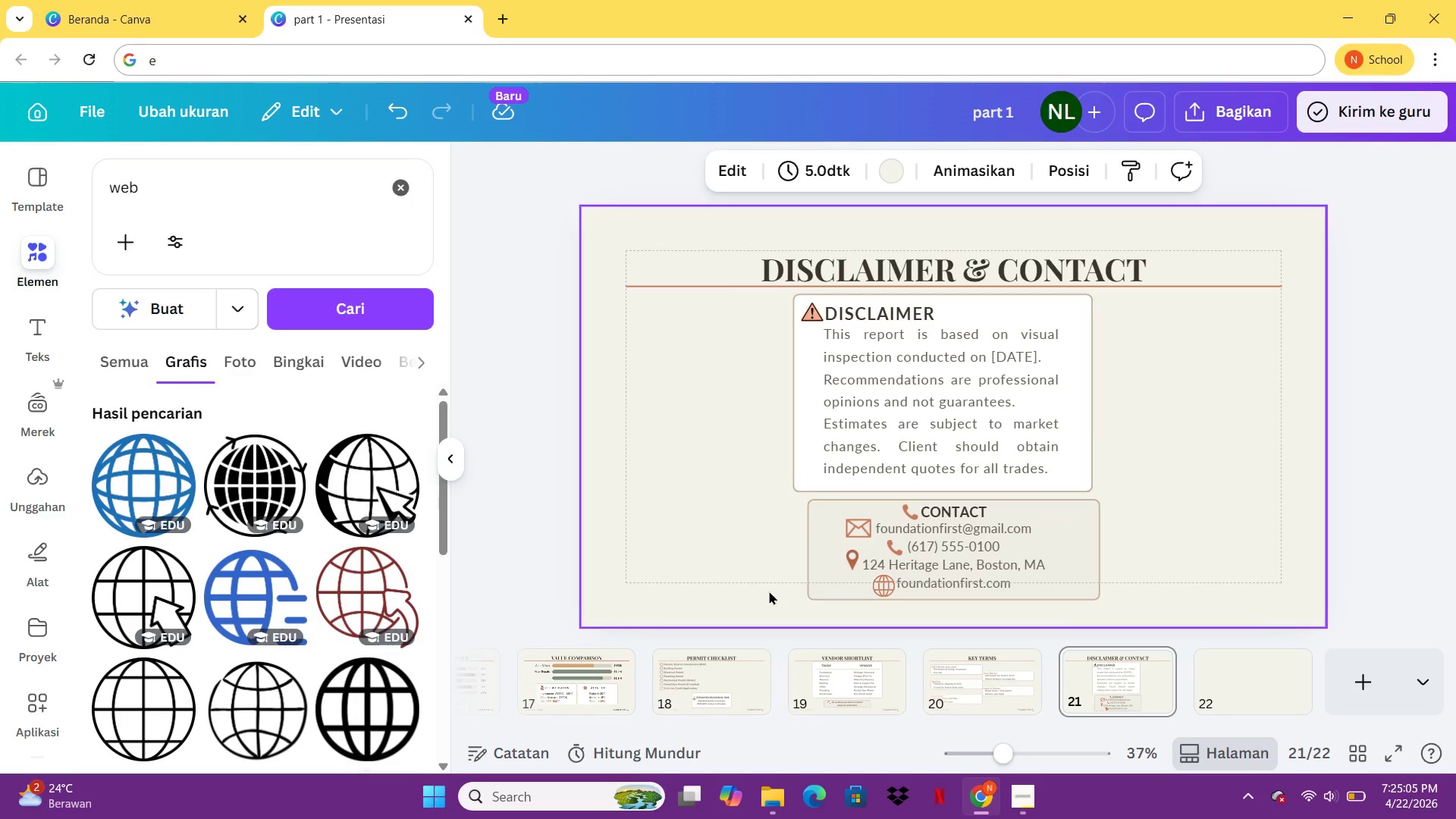 
left_click_drag(start_coordinate=[763, 592], to_coordinate=[1063, 507])
 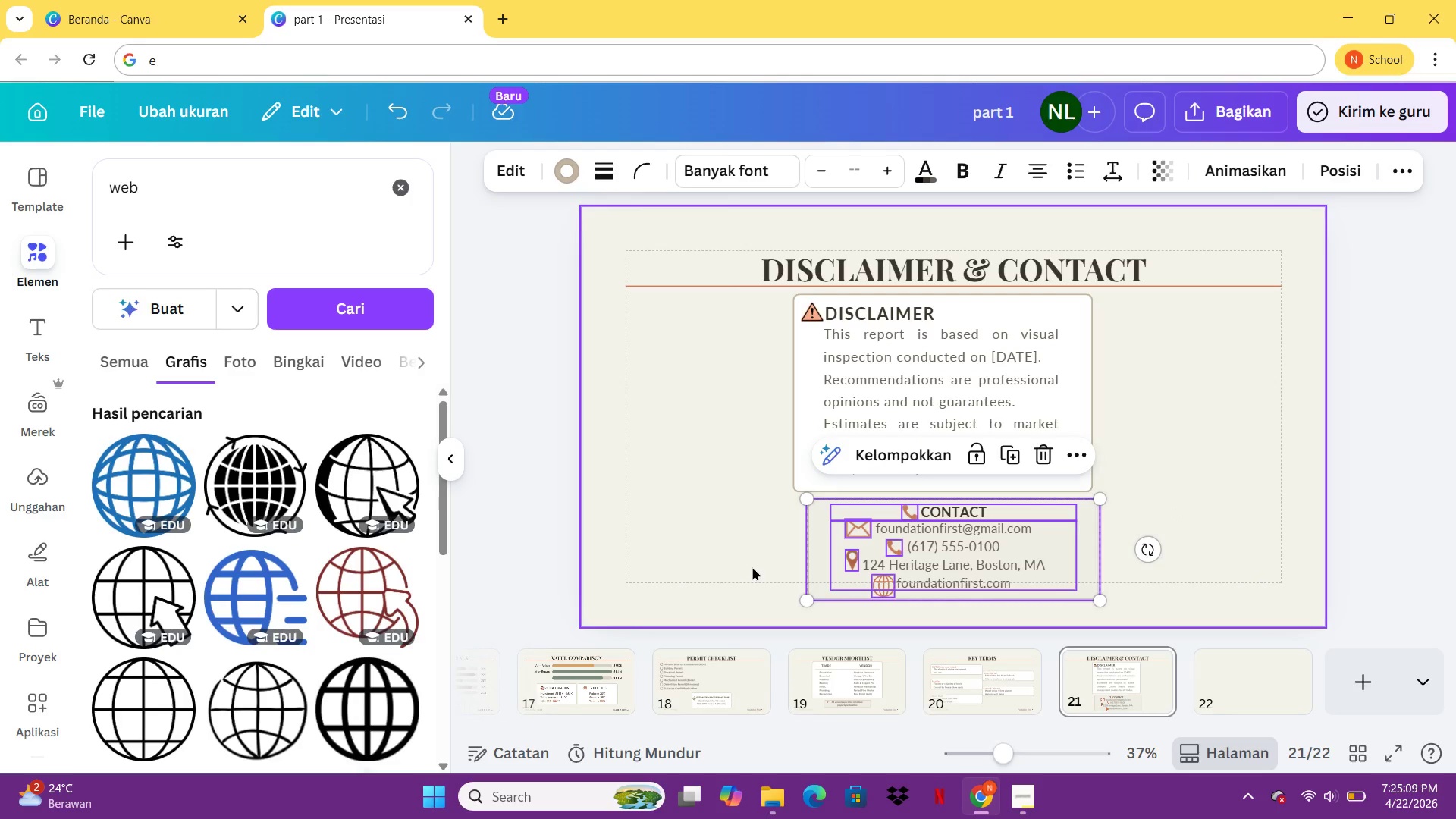 
left_click([752, 566])
 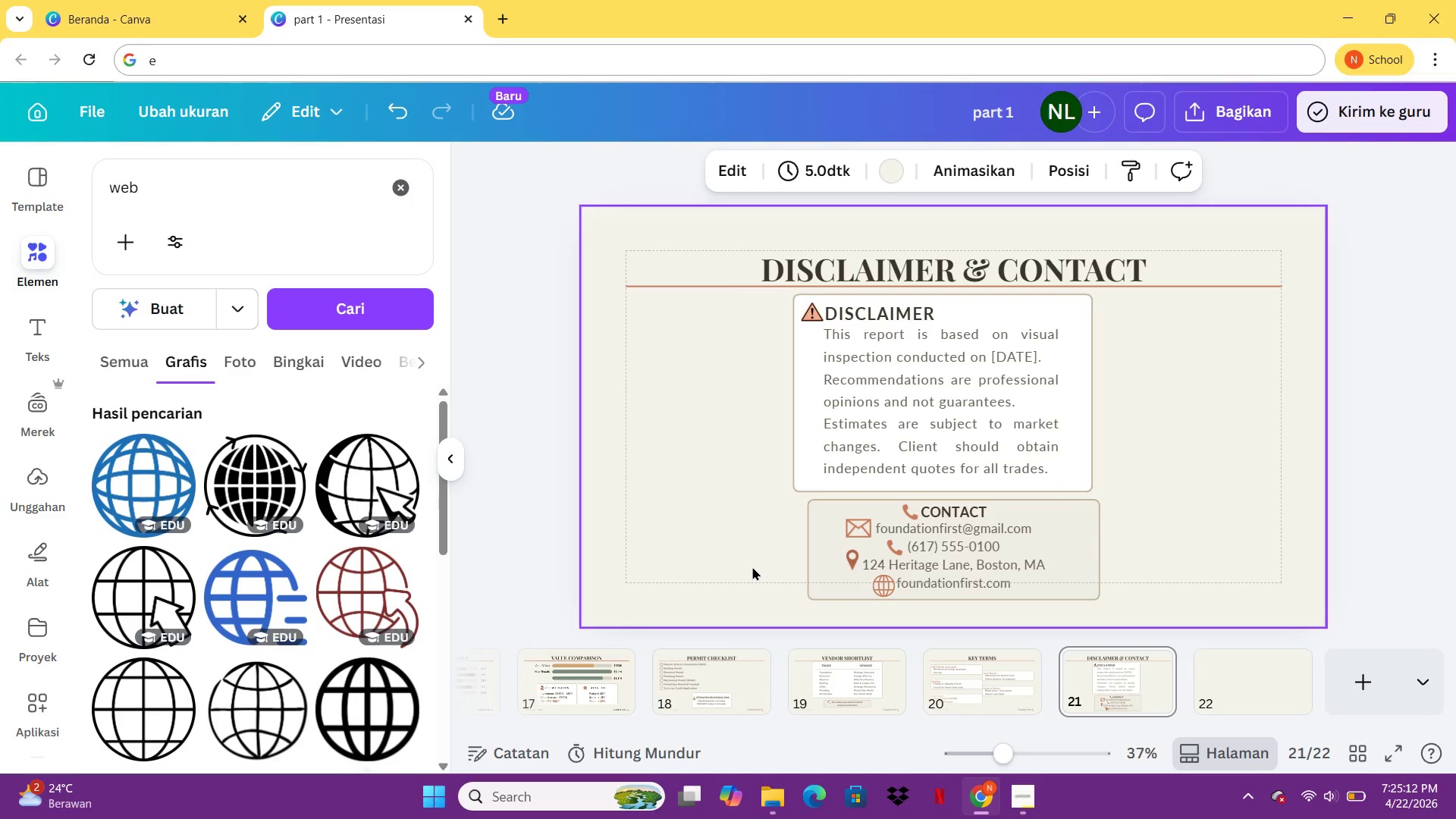 
key(Control+Z)
 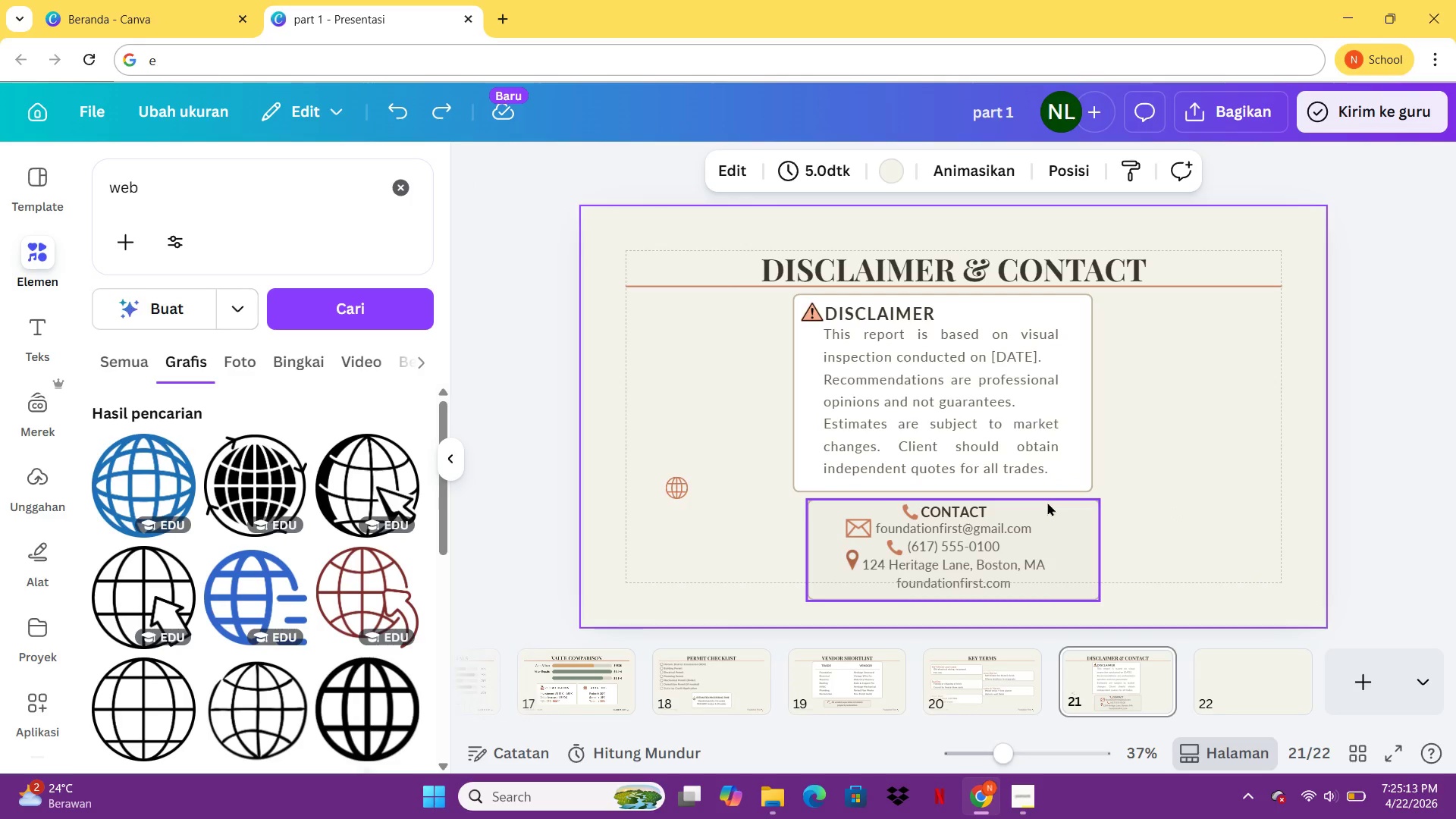 
key(Control+Z)
 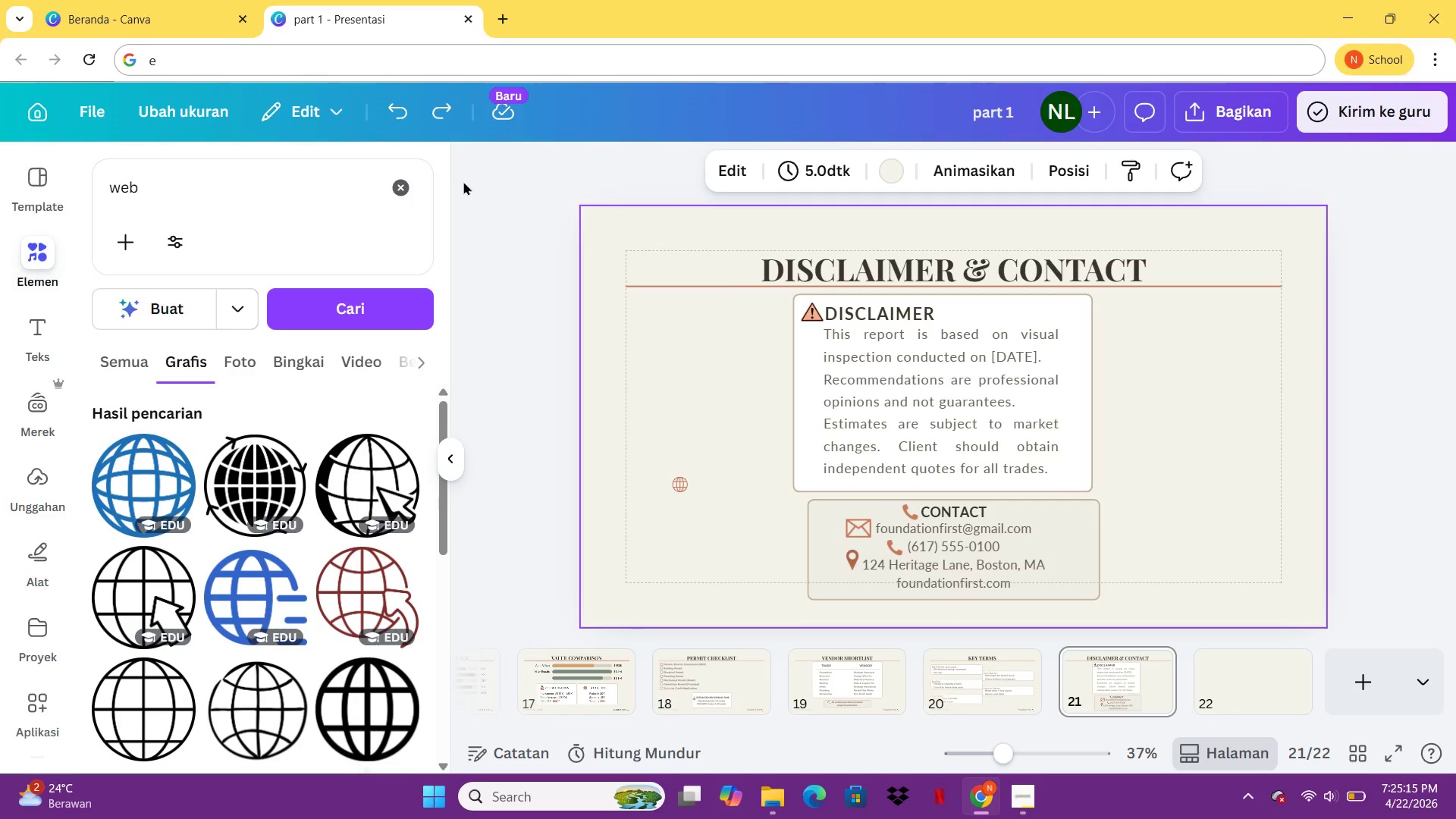 
left_click([444, 111])
 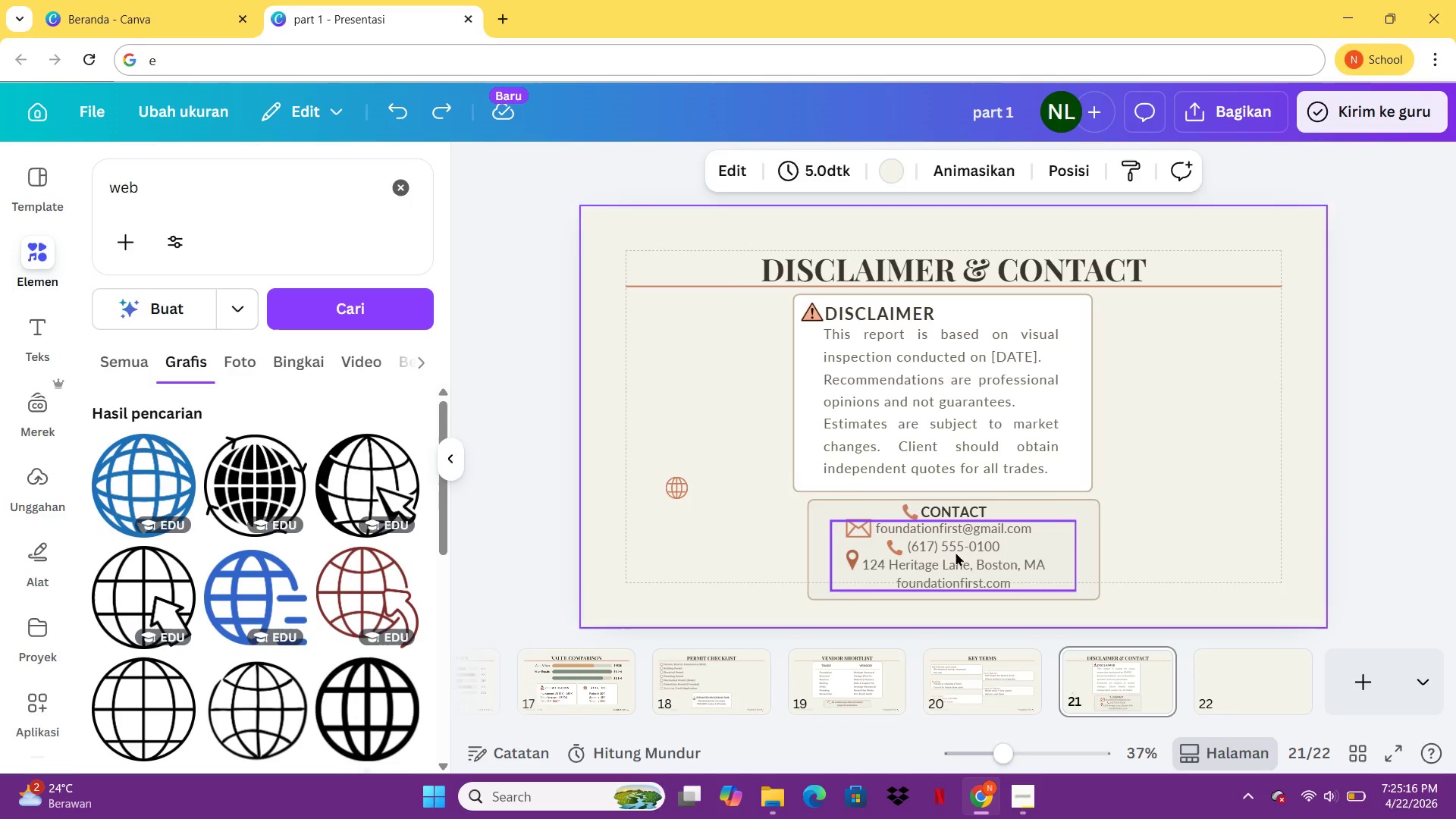 
left_click_drag(start_coordinate=[956, 553], to_coordinate=[1206, 391])
 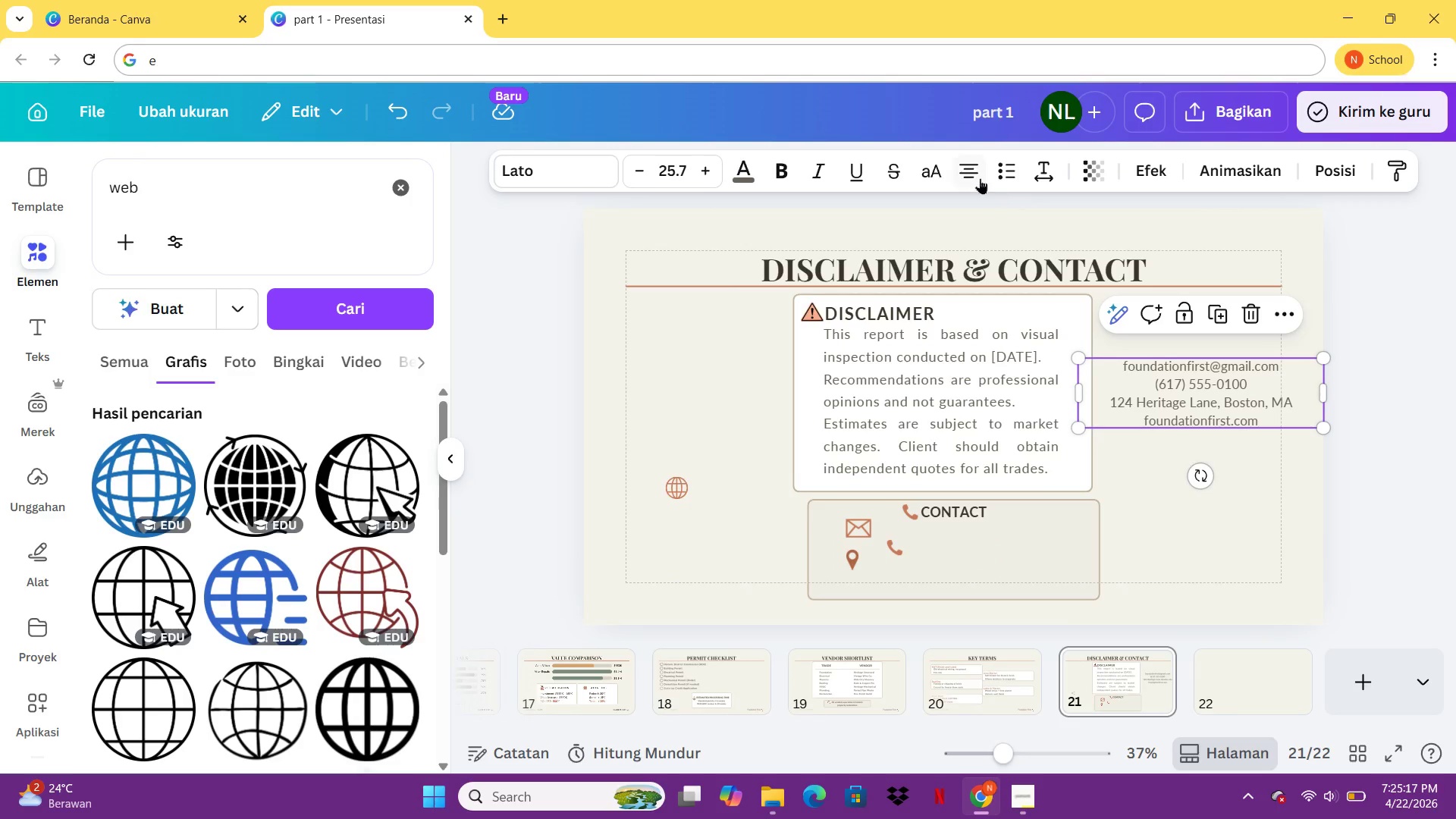 
left_click([978, 178])
 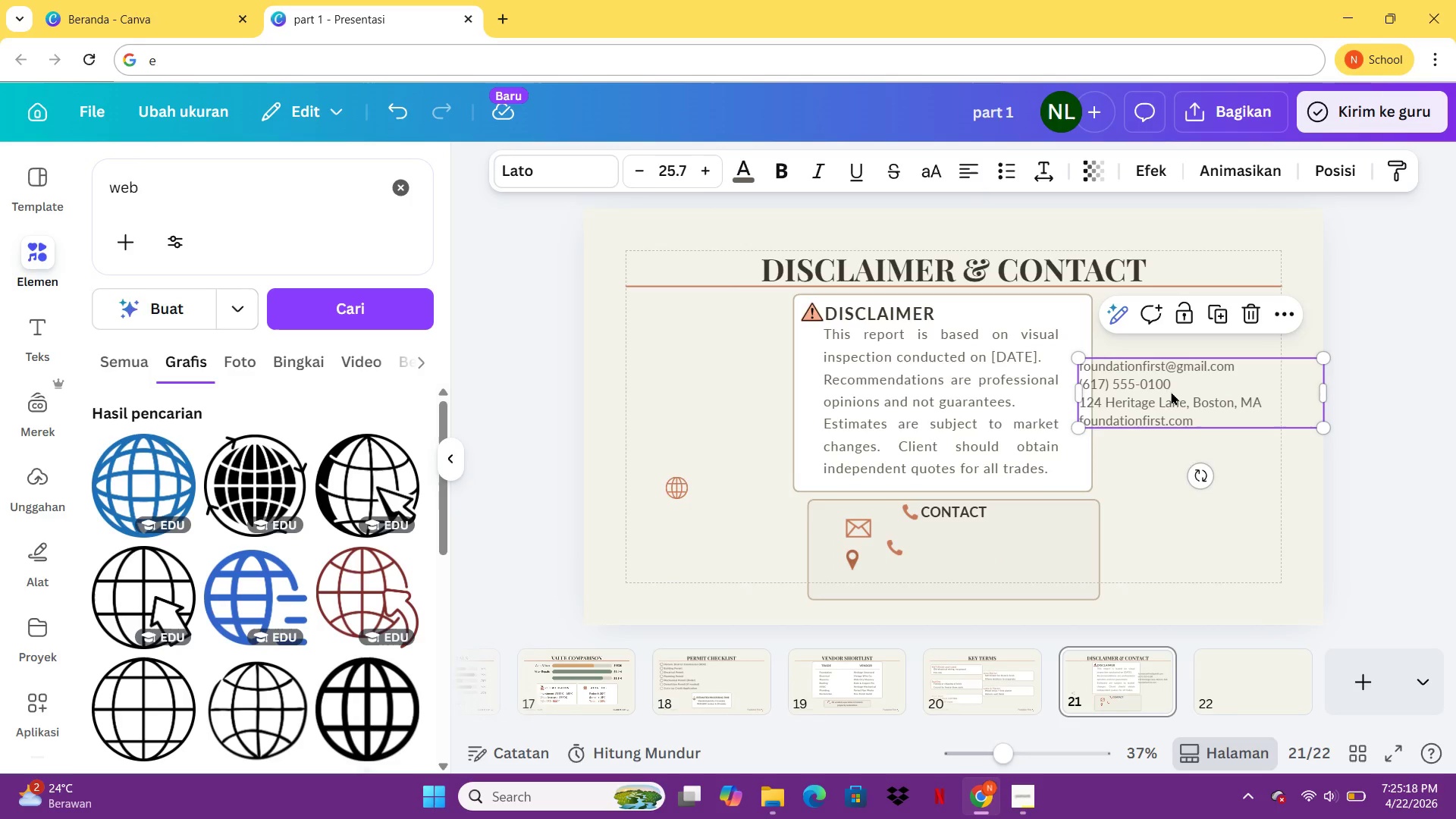 
left_click_drag(start_coordinate=[1171, 394], to_coordinate=[1029, 534])
 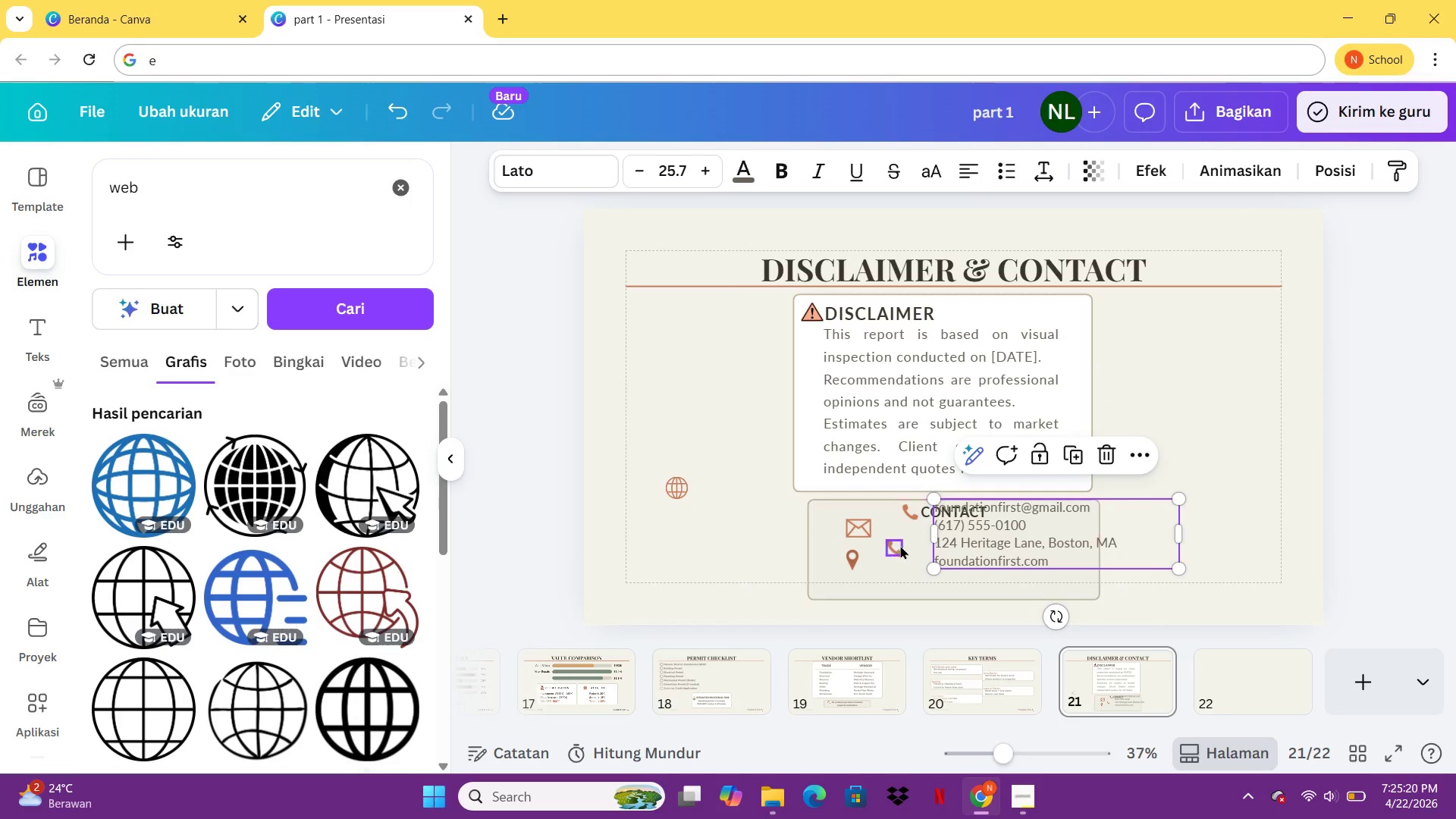 
left_click_drag(start_coordinate=[900, 547], to_coordinate=[700, 494])
 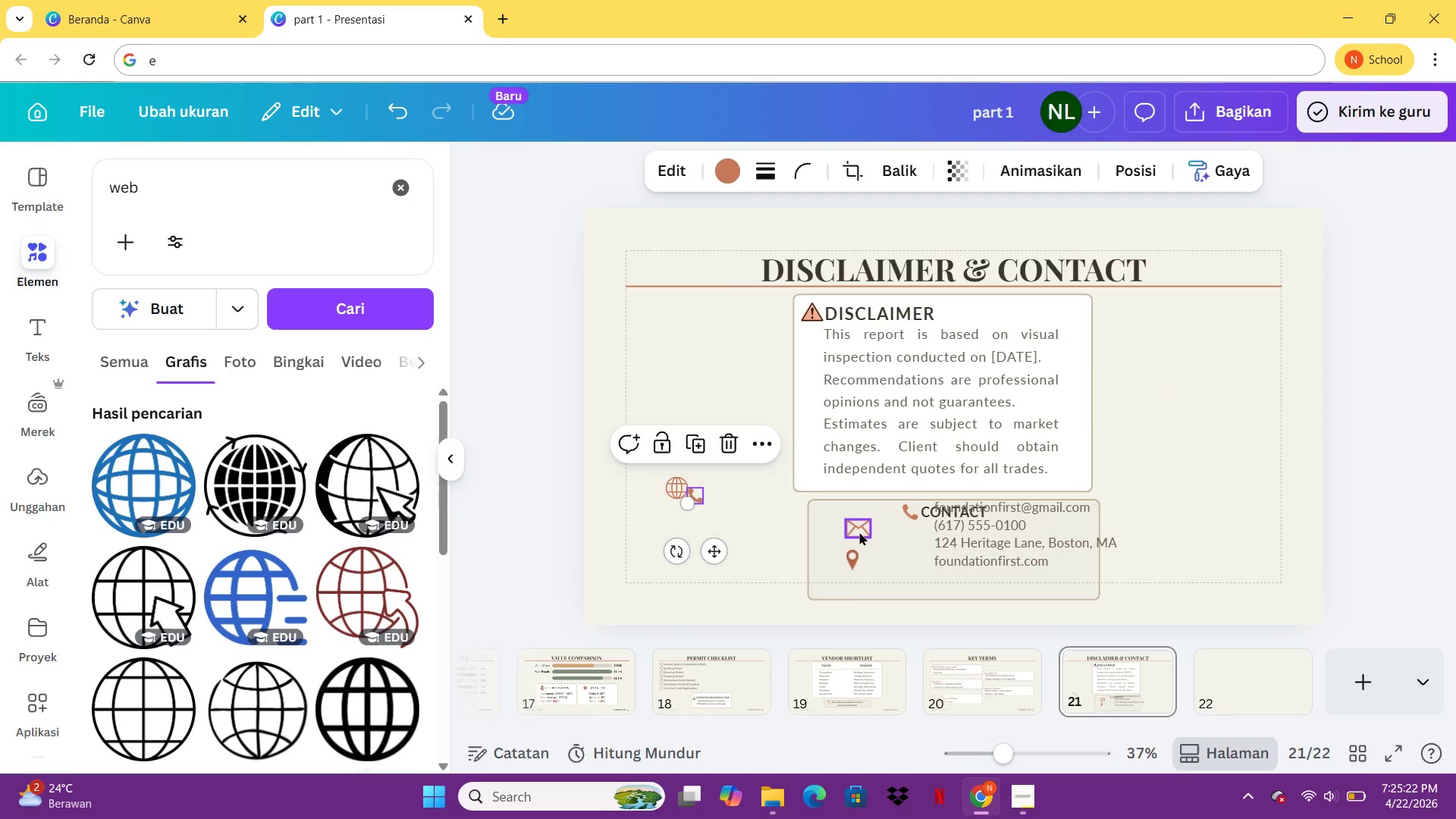 
left_click_drag(start_coordinate=[859, 531], to_coordinate=[730, 425])
 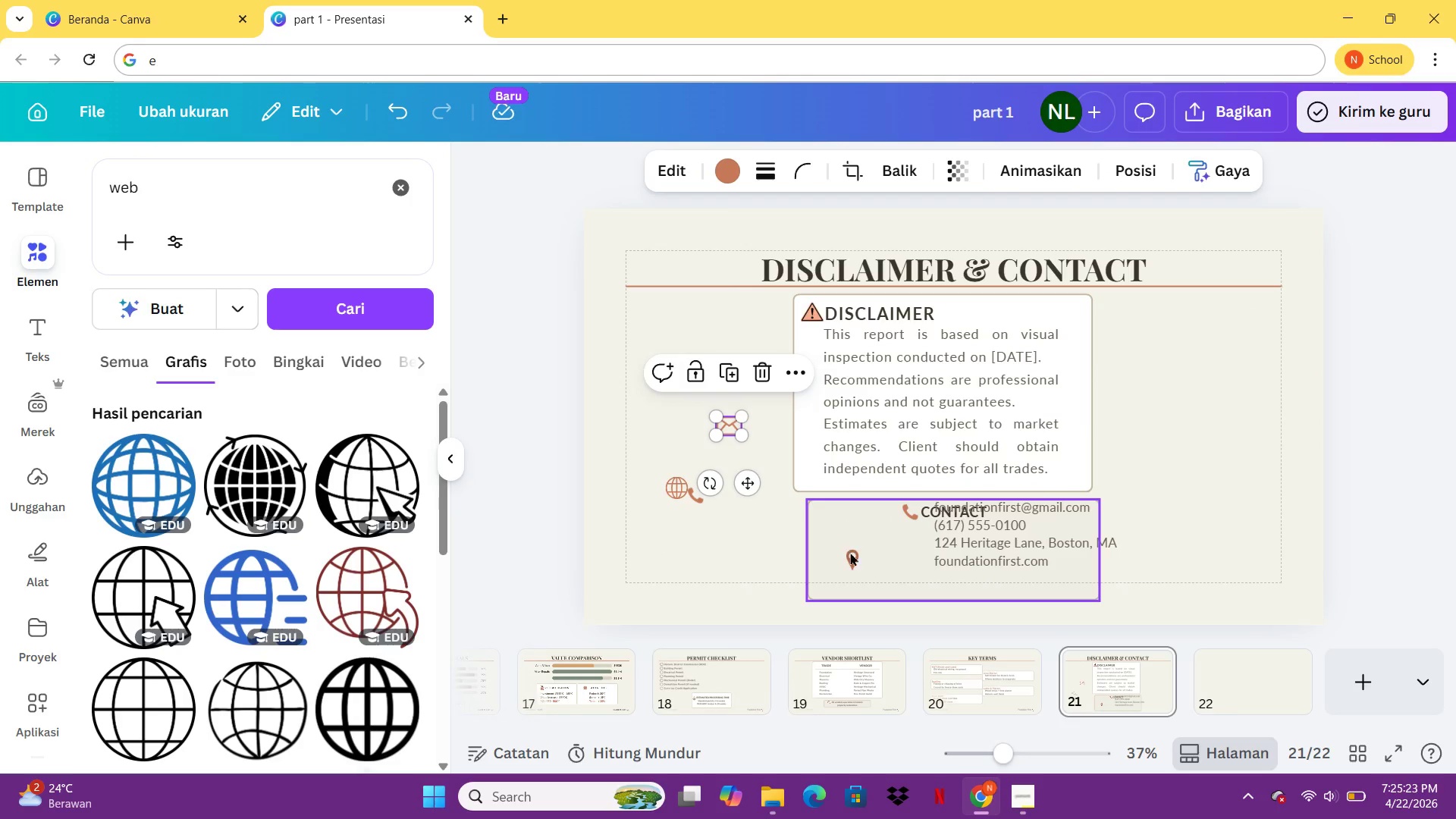 
left_click_drag(start_coordinate=[856, 556], to_coordinate=[632, 608])
 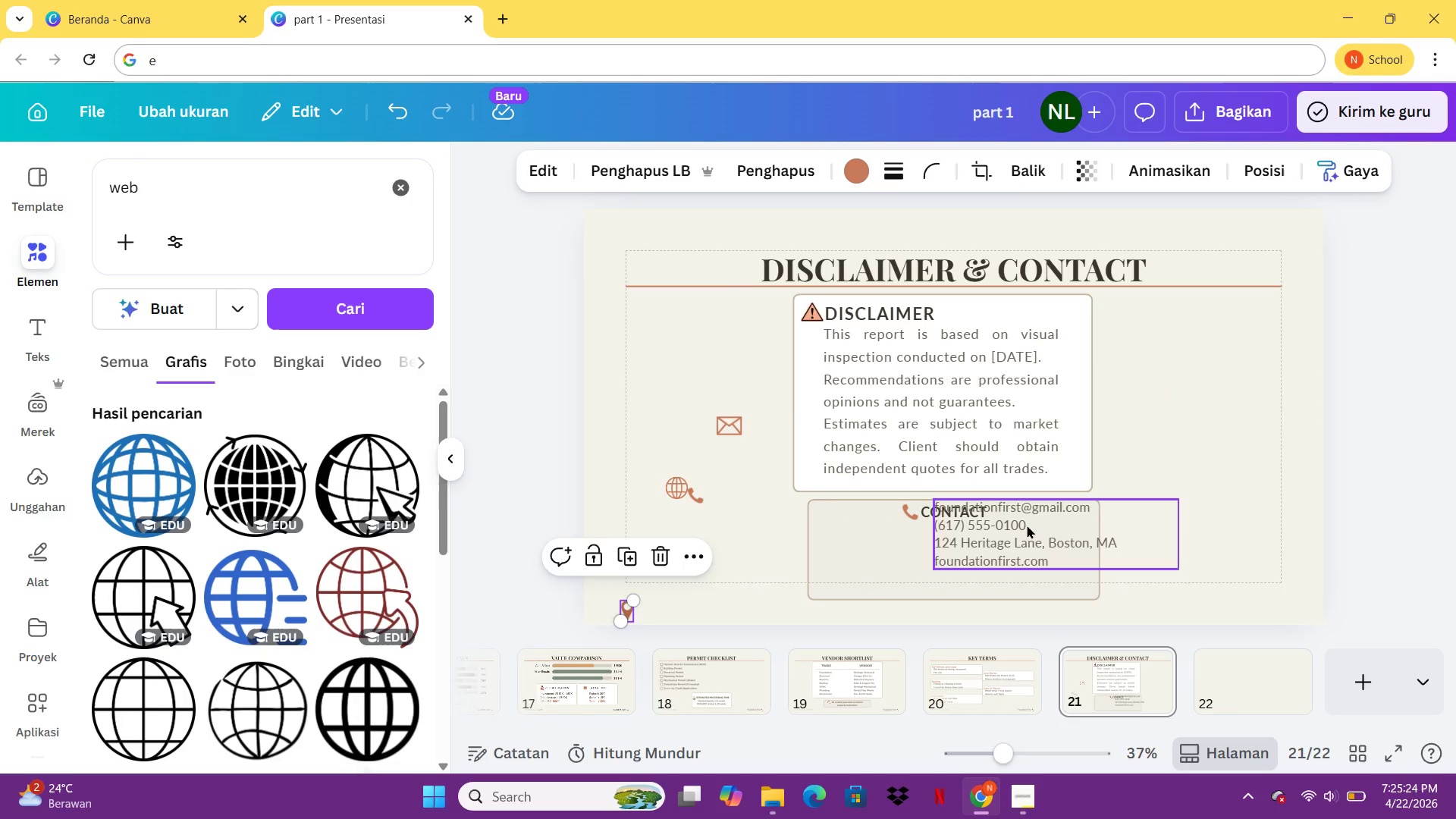 
left_click_drag(start_coordinate=[1026, 526], to_coordinate=[949, 555])
 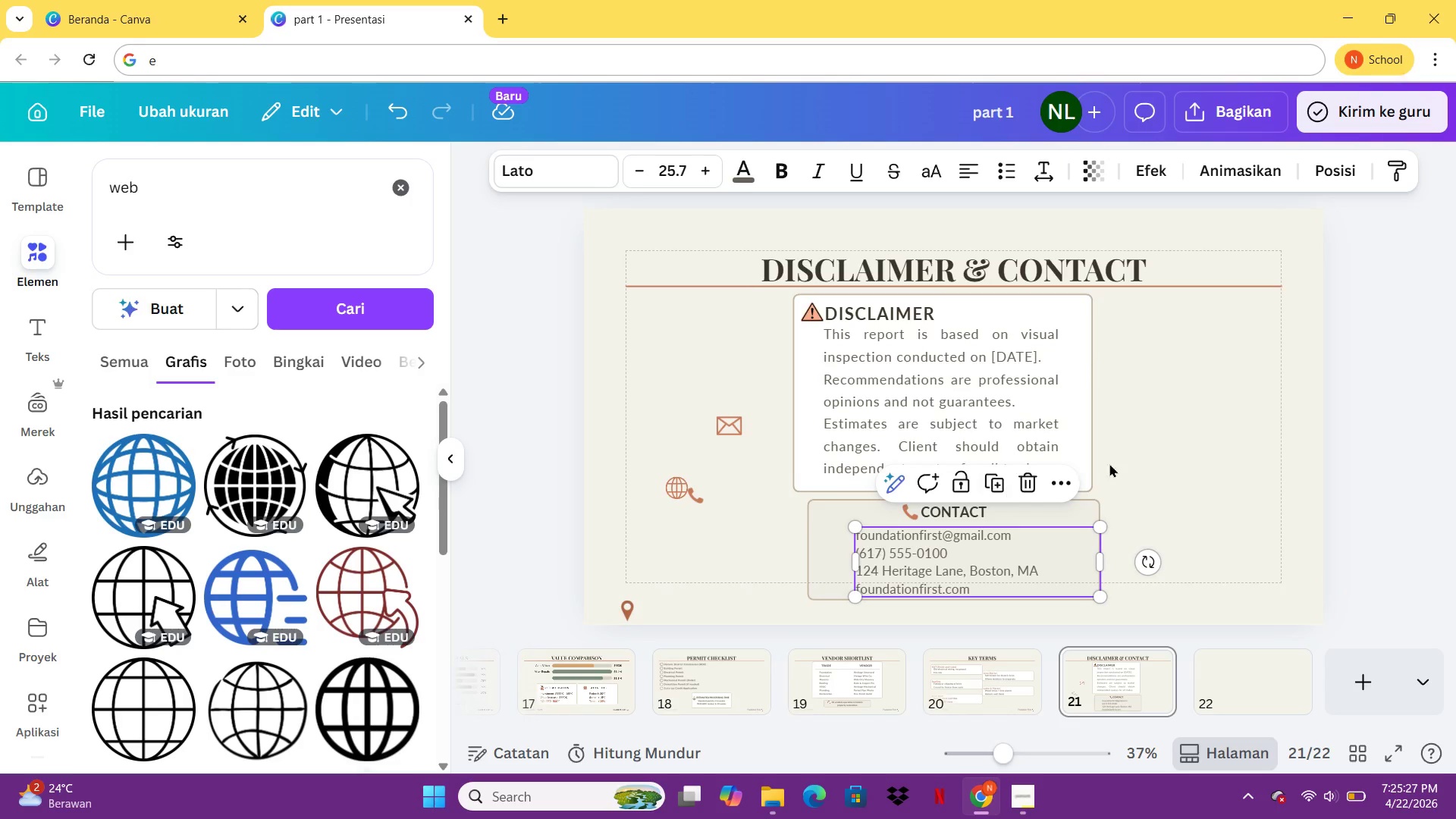 
left_click([1152, 463])
 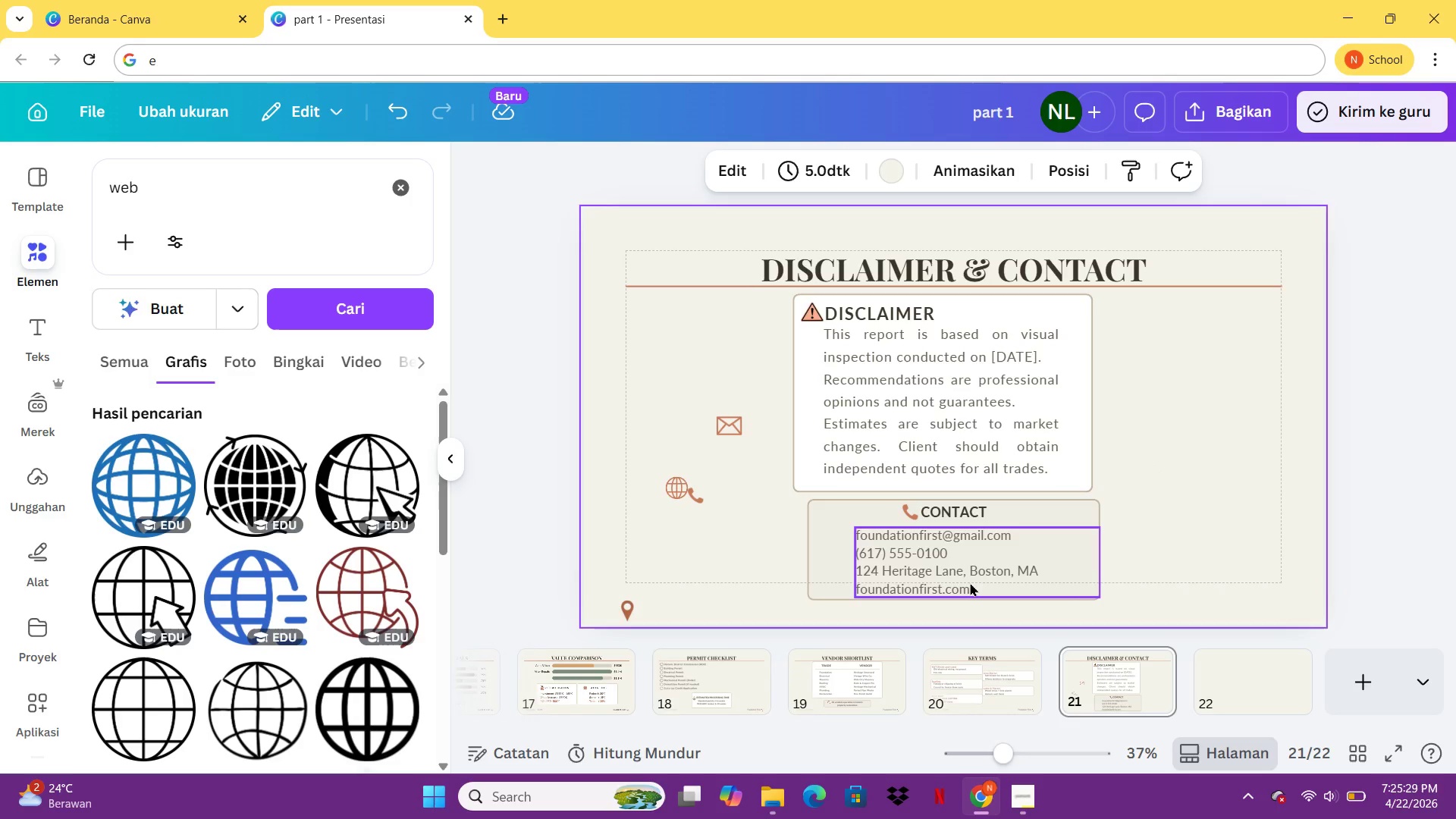 
left_click([971, 582])
 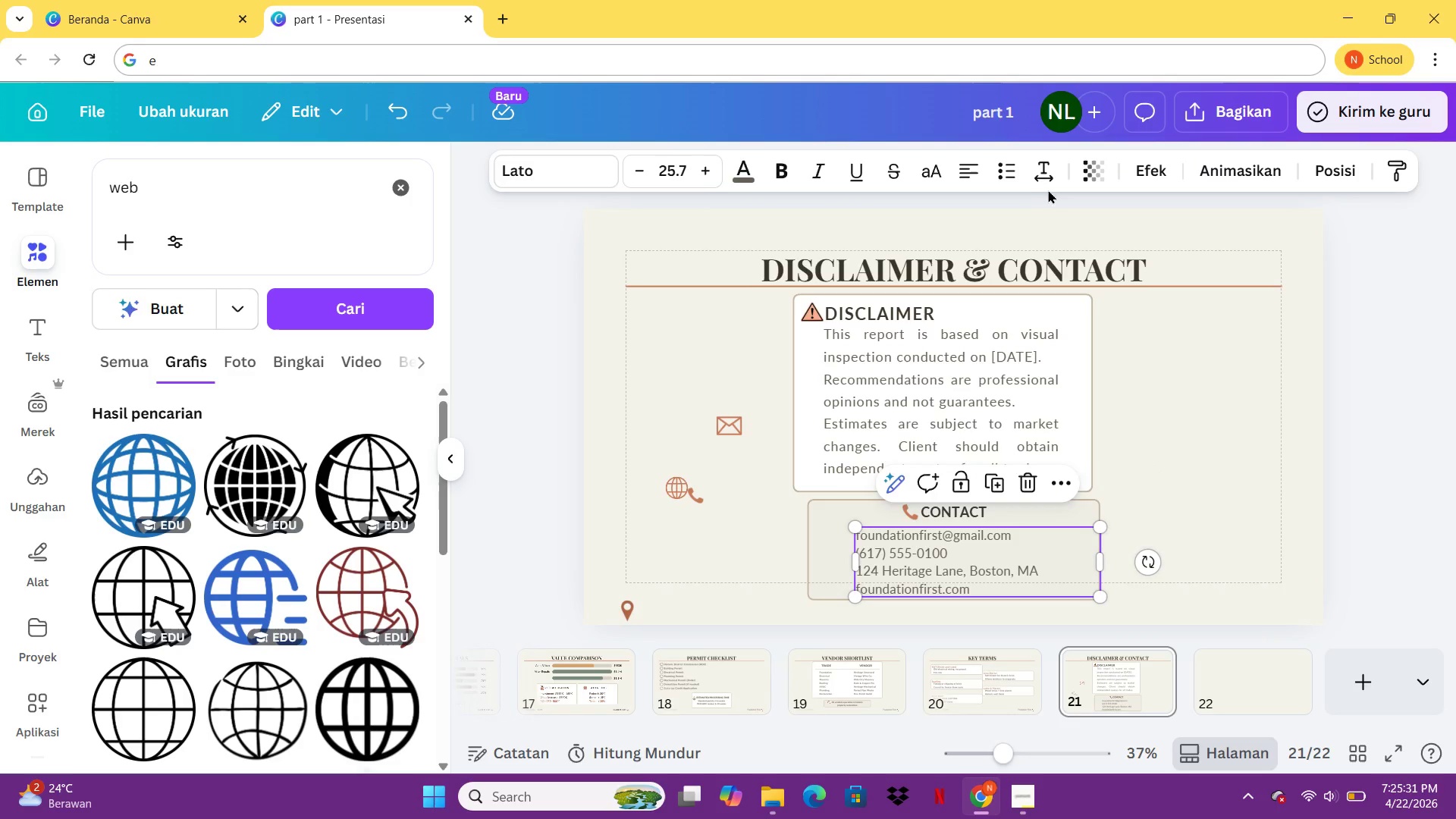 
left_click([1039, 177])
 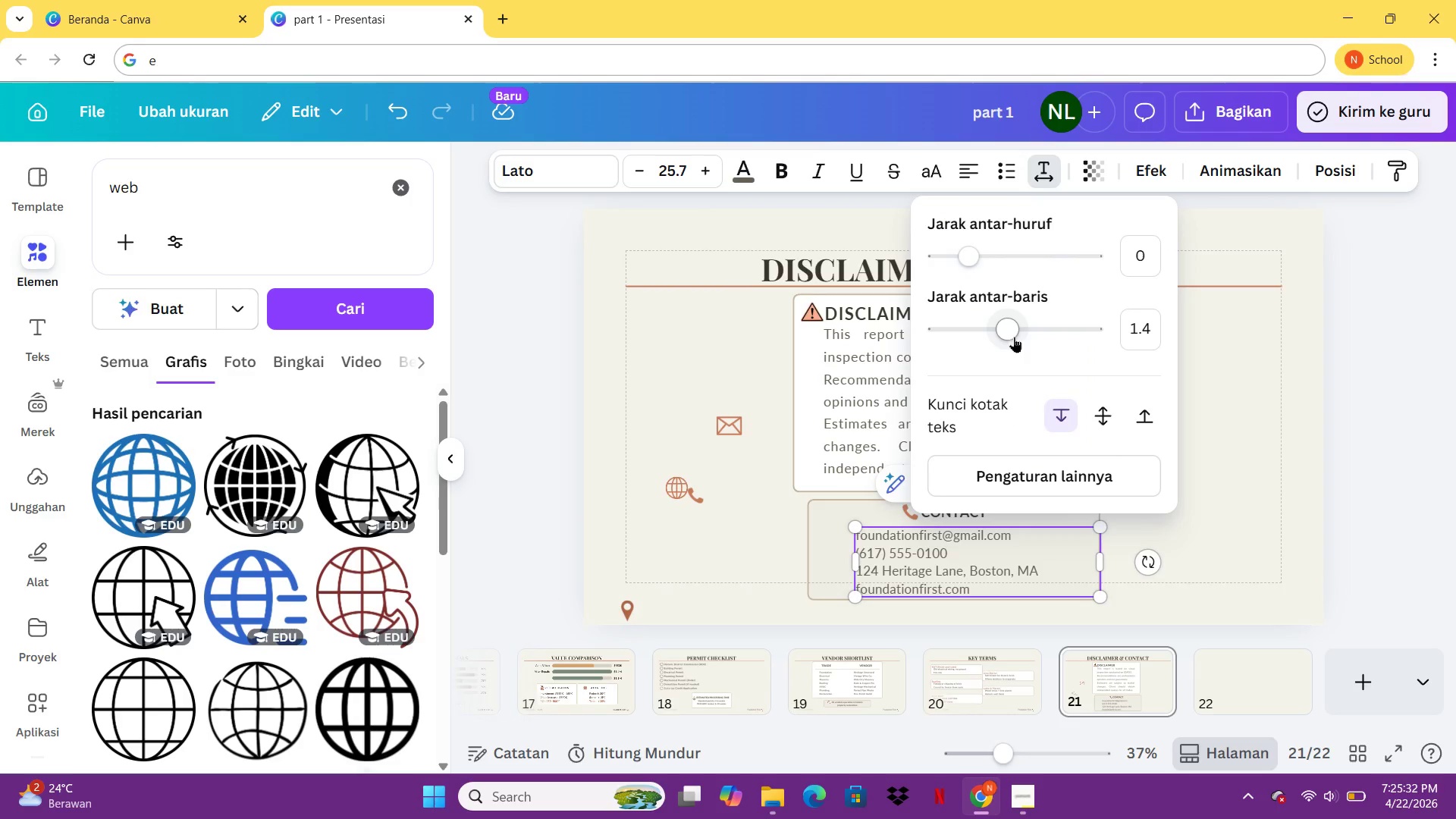 
left_click_drag(start_coordinate=[1012, 334], to_coordinate=[1024, 334])
 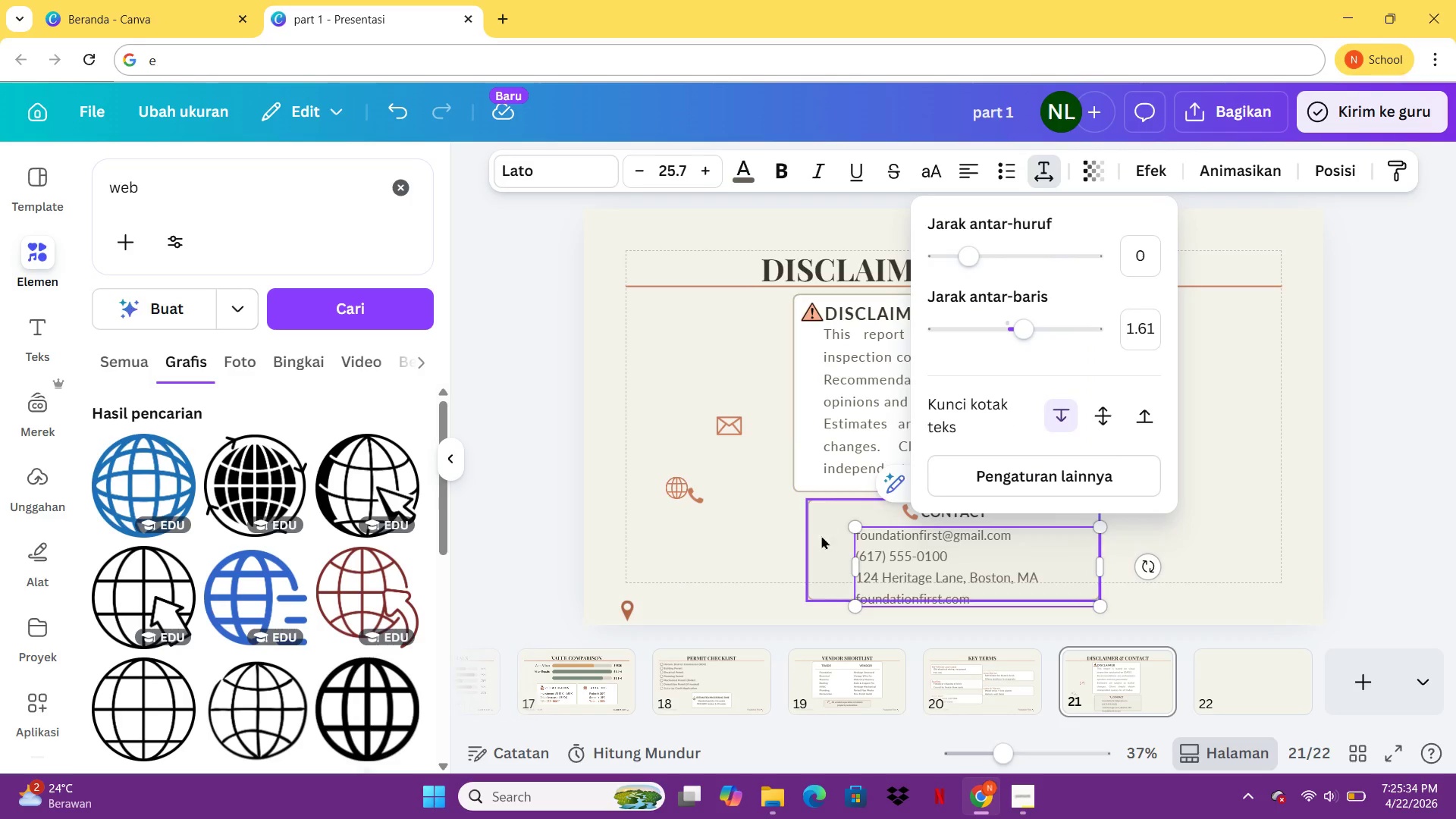 
left_click([821, 536])
 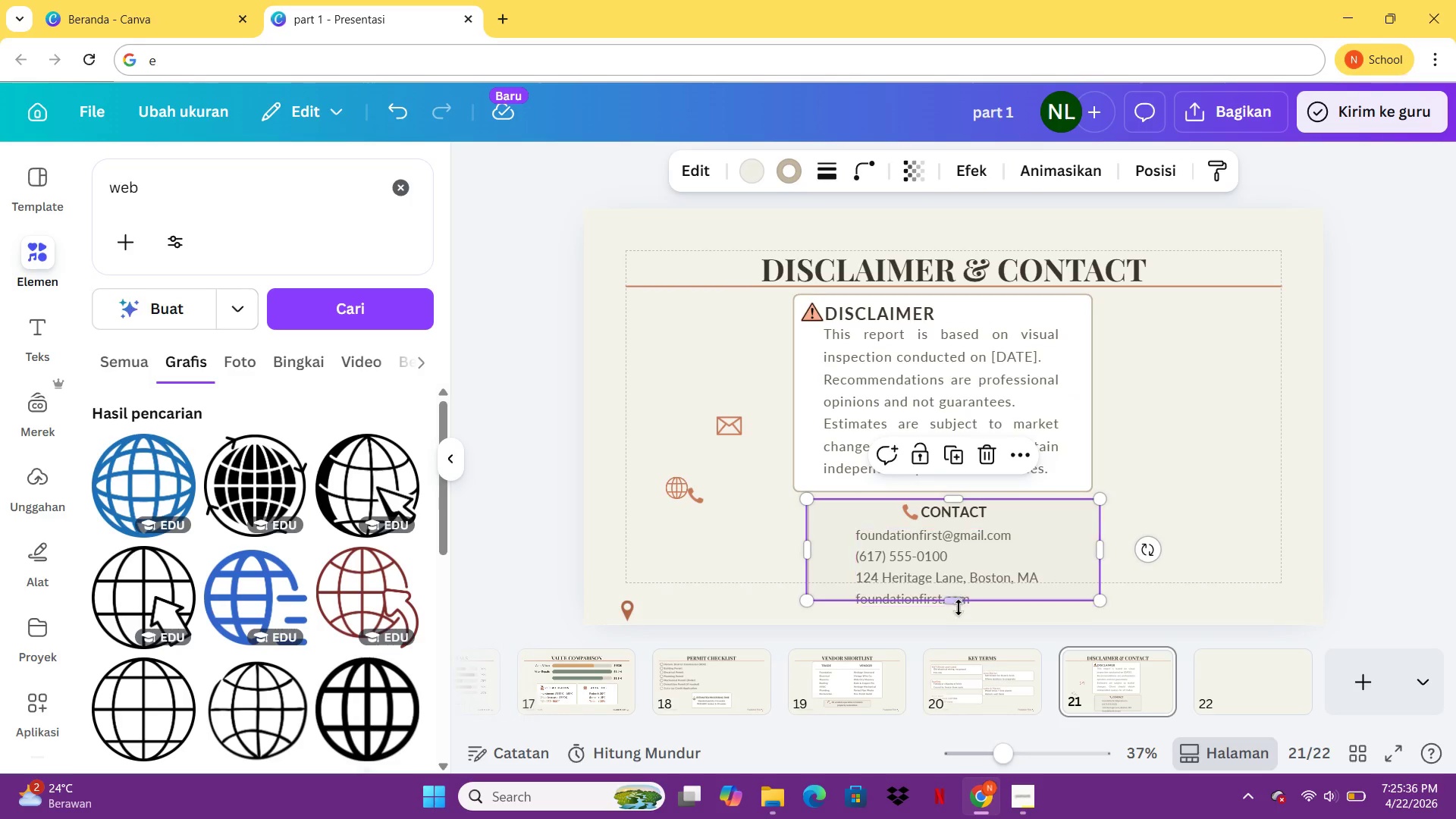 
left_click_drag(start_coordinate=[960, 603], to_coordinate=[960, 629])
 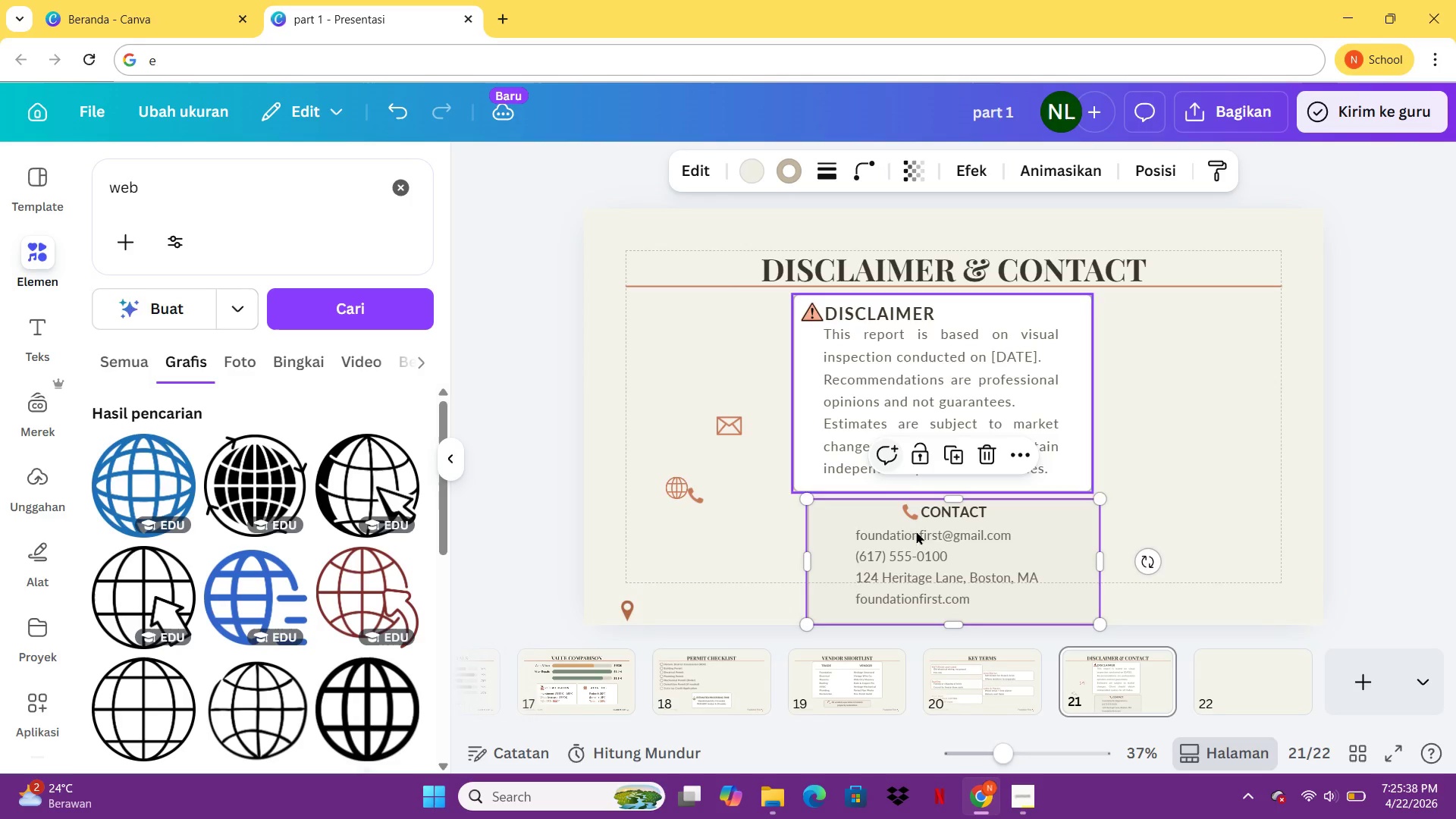 
left_click([928, 559])
 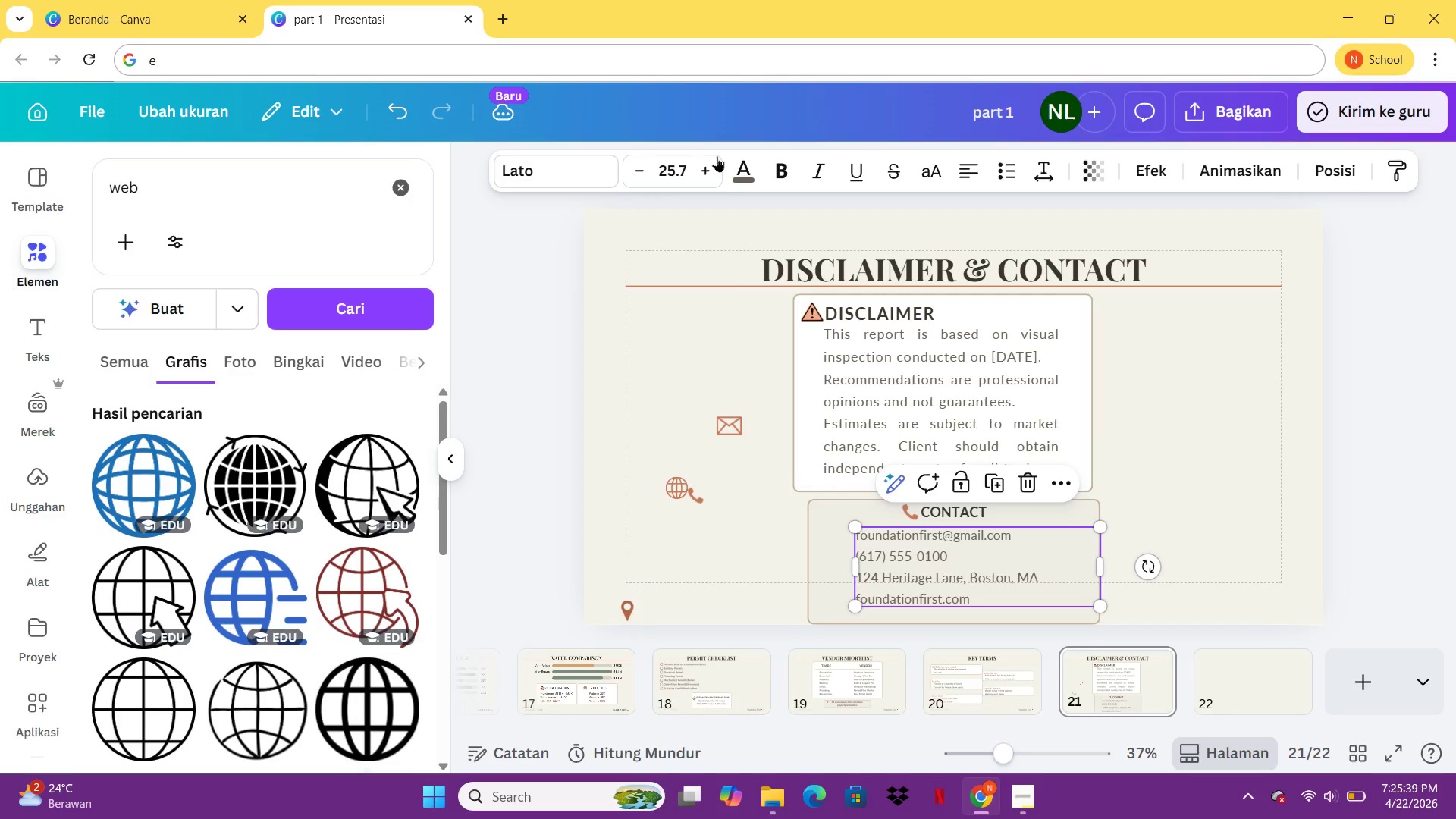 
left_click([714, 162])
 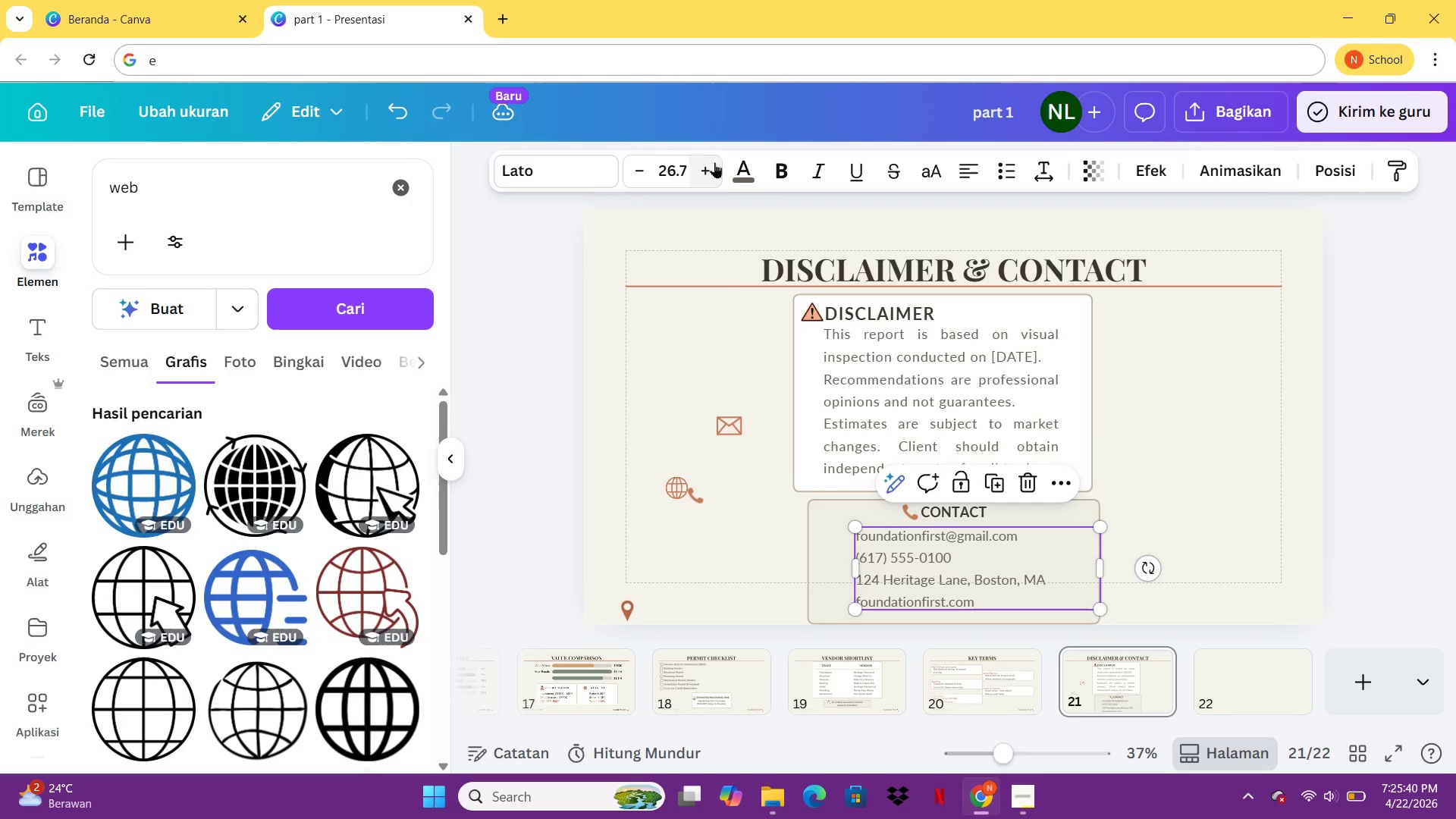 
left_click([714, 162])
 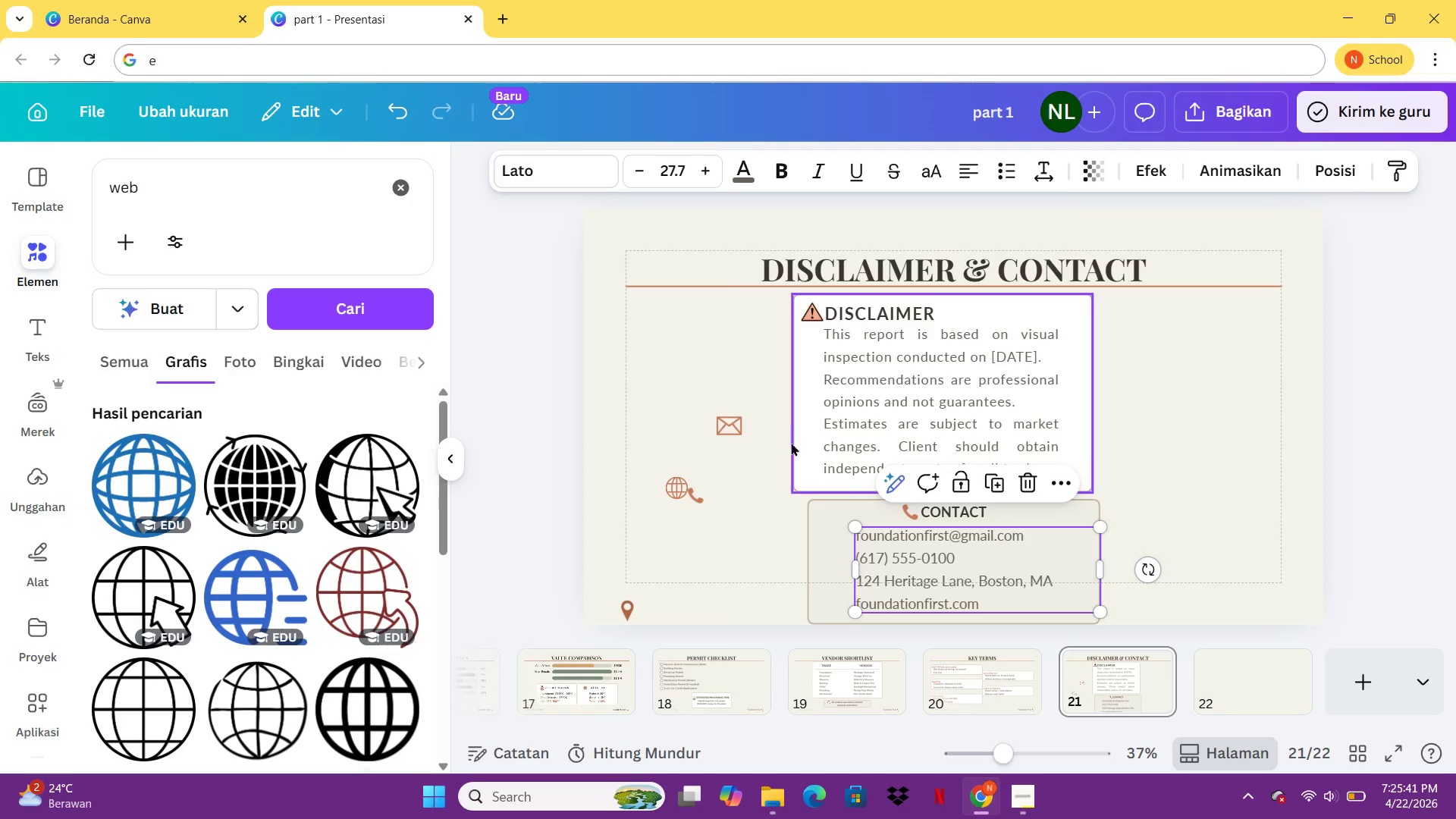 
left_click([736, 525])
 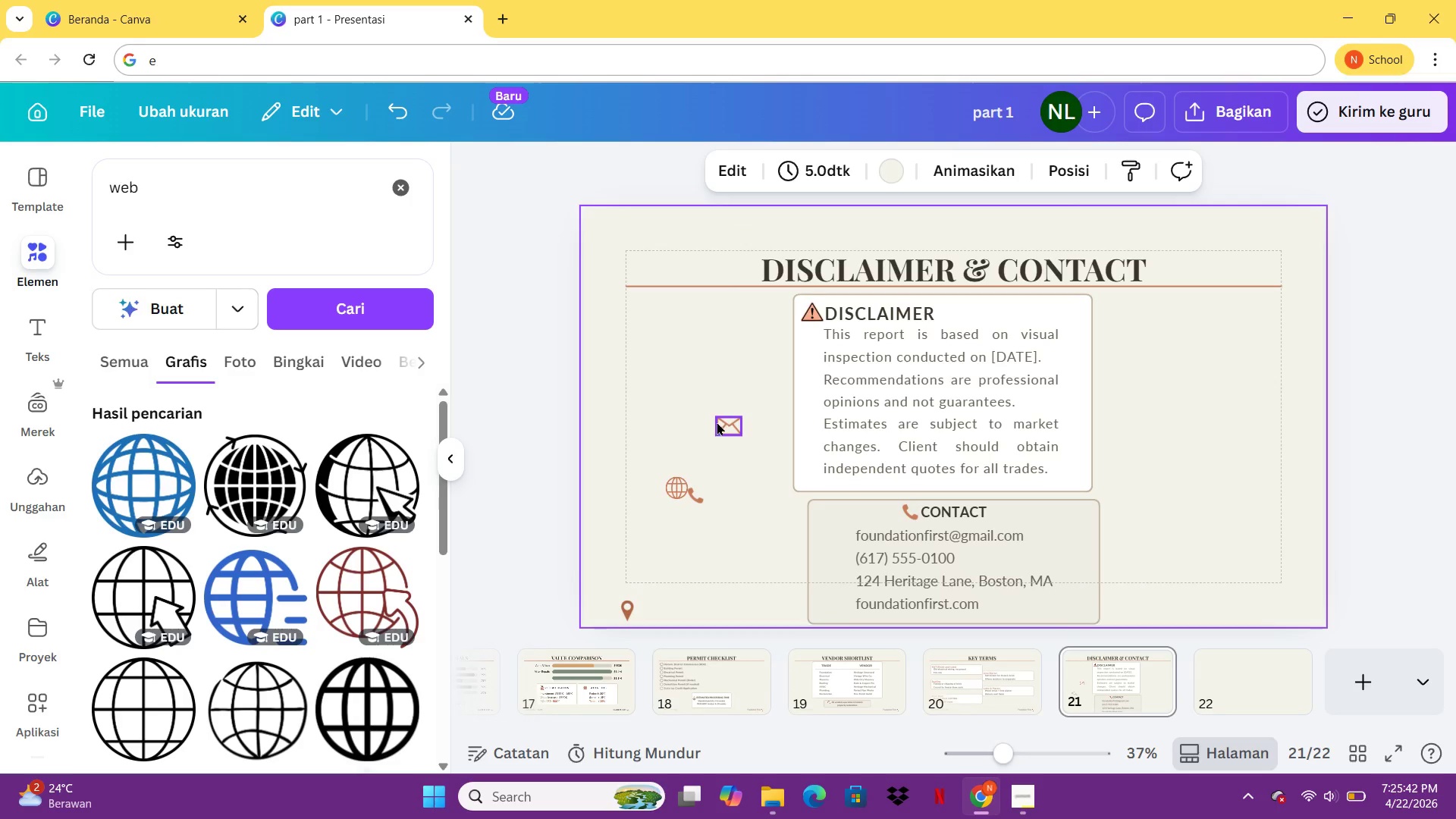 
left_click_drag(start_coordinate=[717, 422], to_coordinate=[821, 532])
 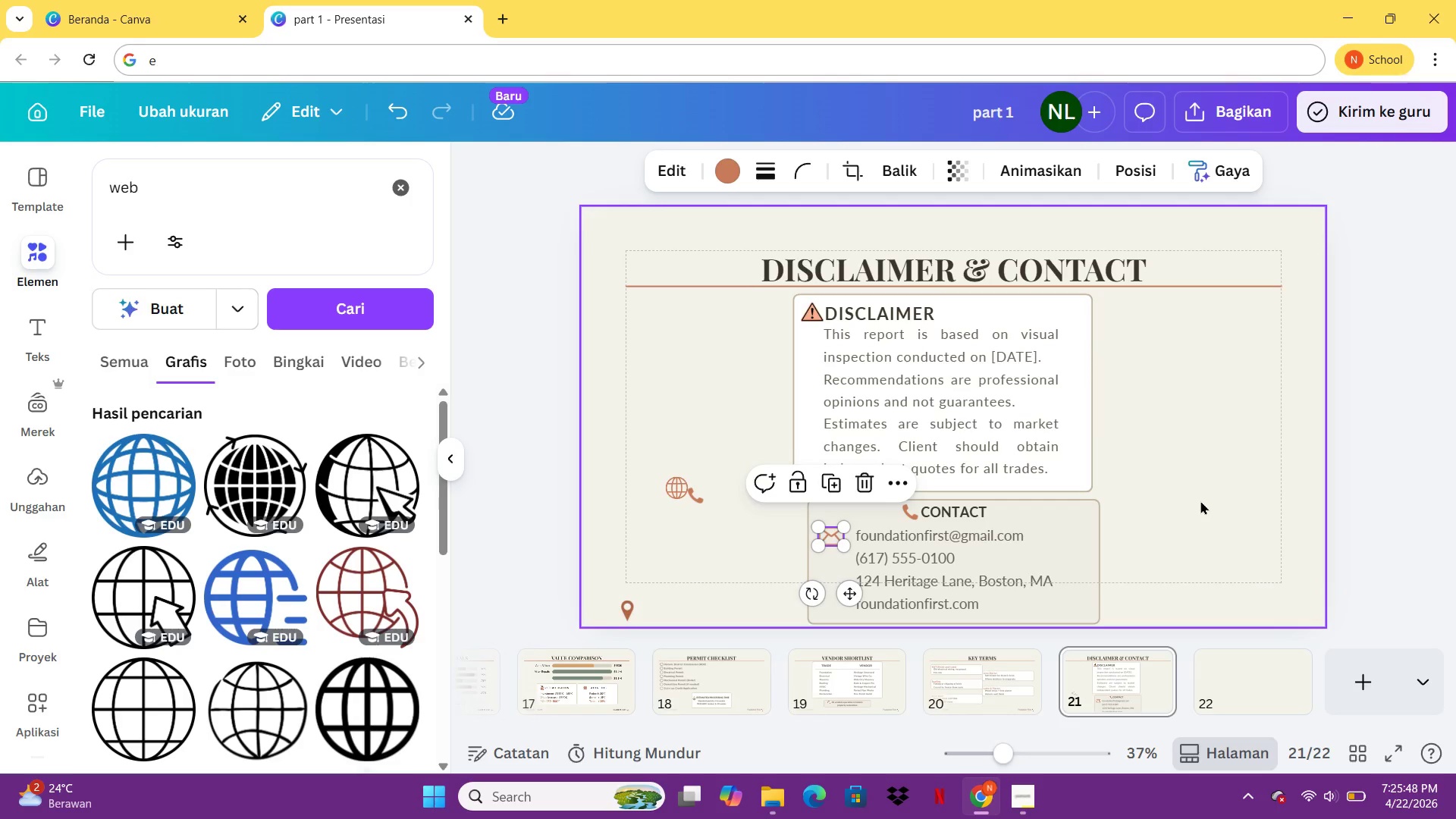 
hold_key(key=ArrowRight, duration=1.0)
 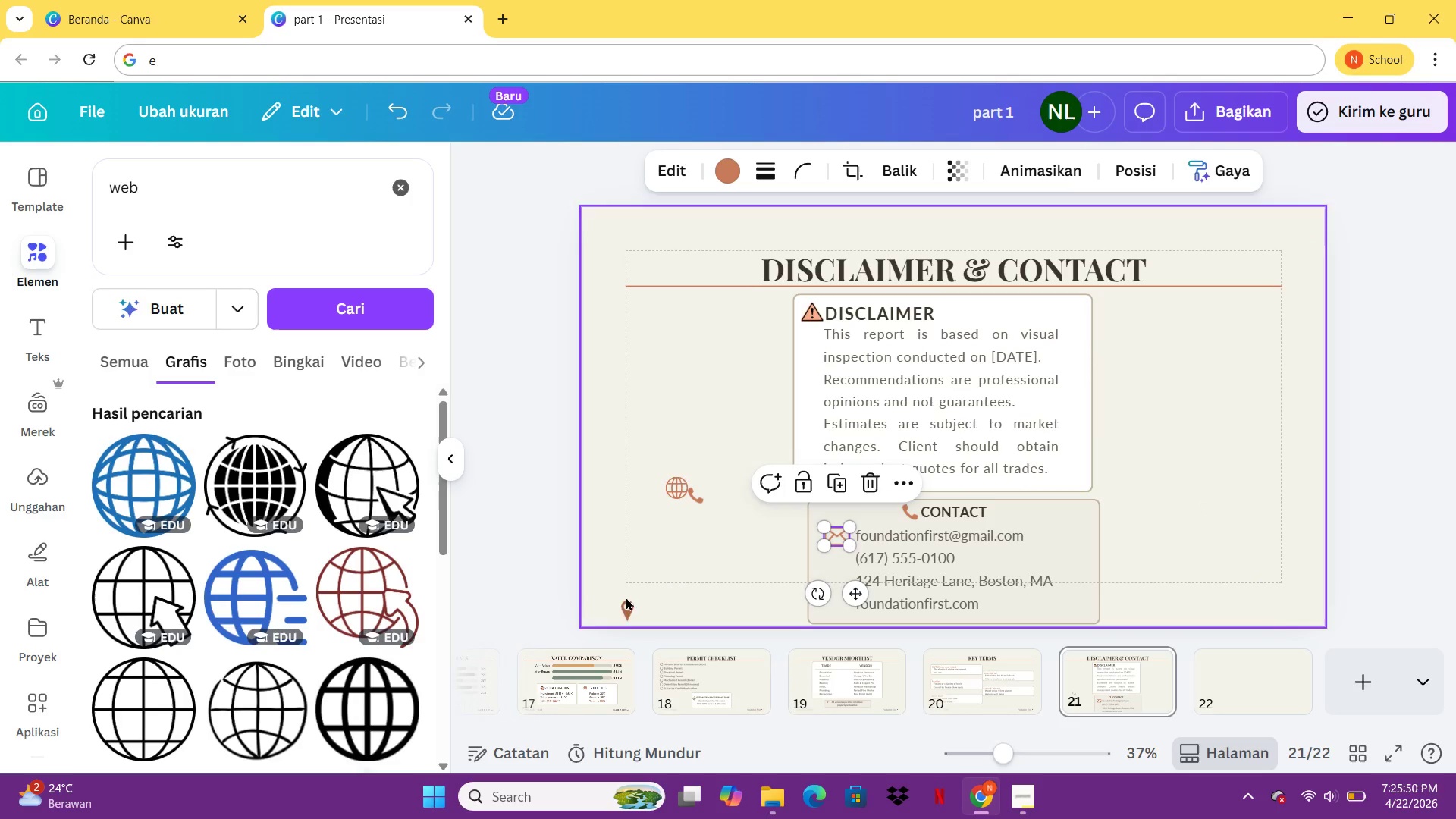 
left_click_drag(start_coordinate=[624, 607], to_coordinate=[841, 573])
 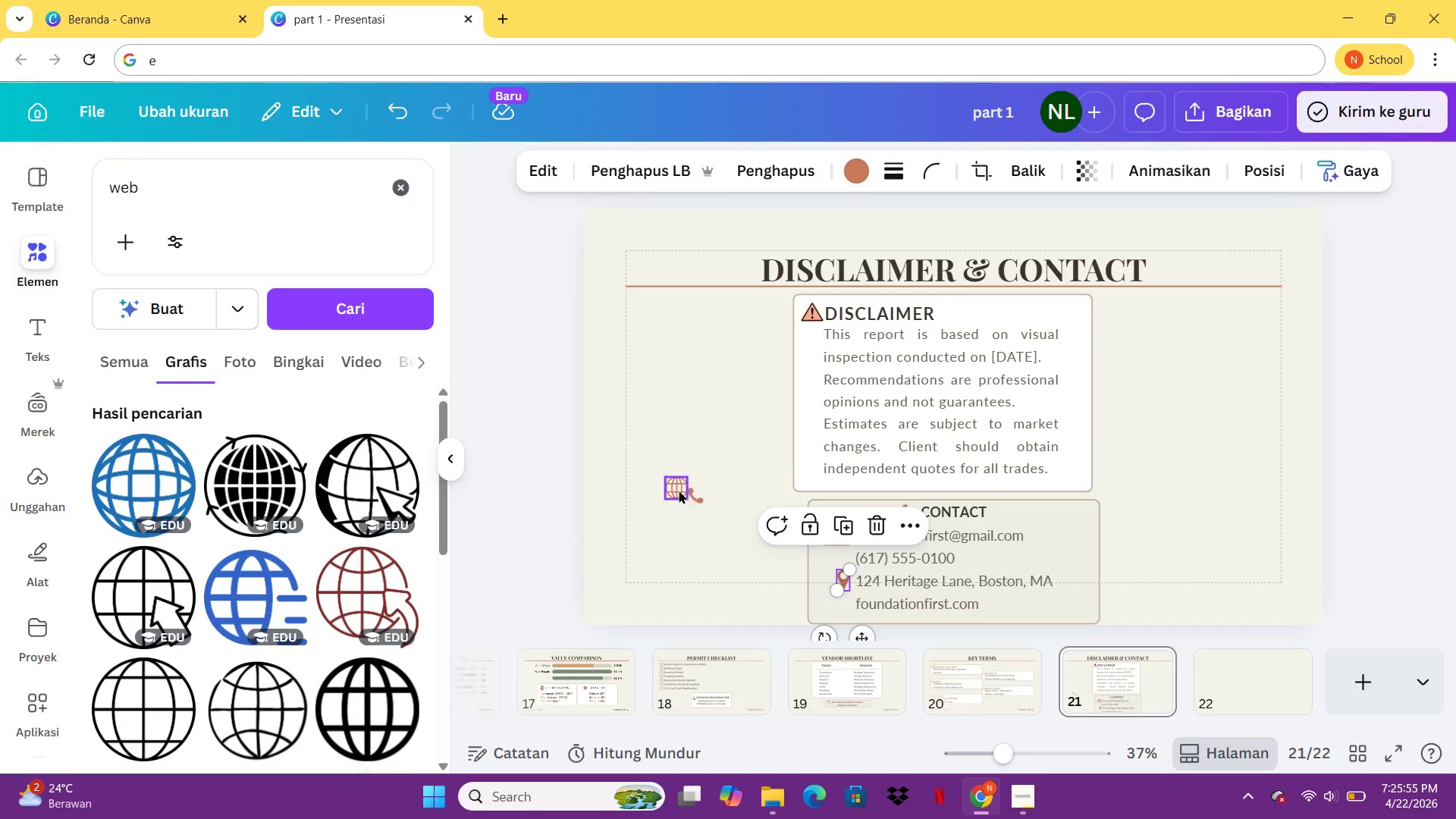 
left_click_drag(start_coordinate=[677, 490], to_coordinate=[840, 607])
 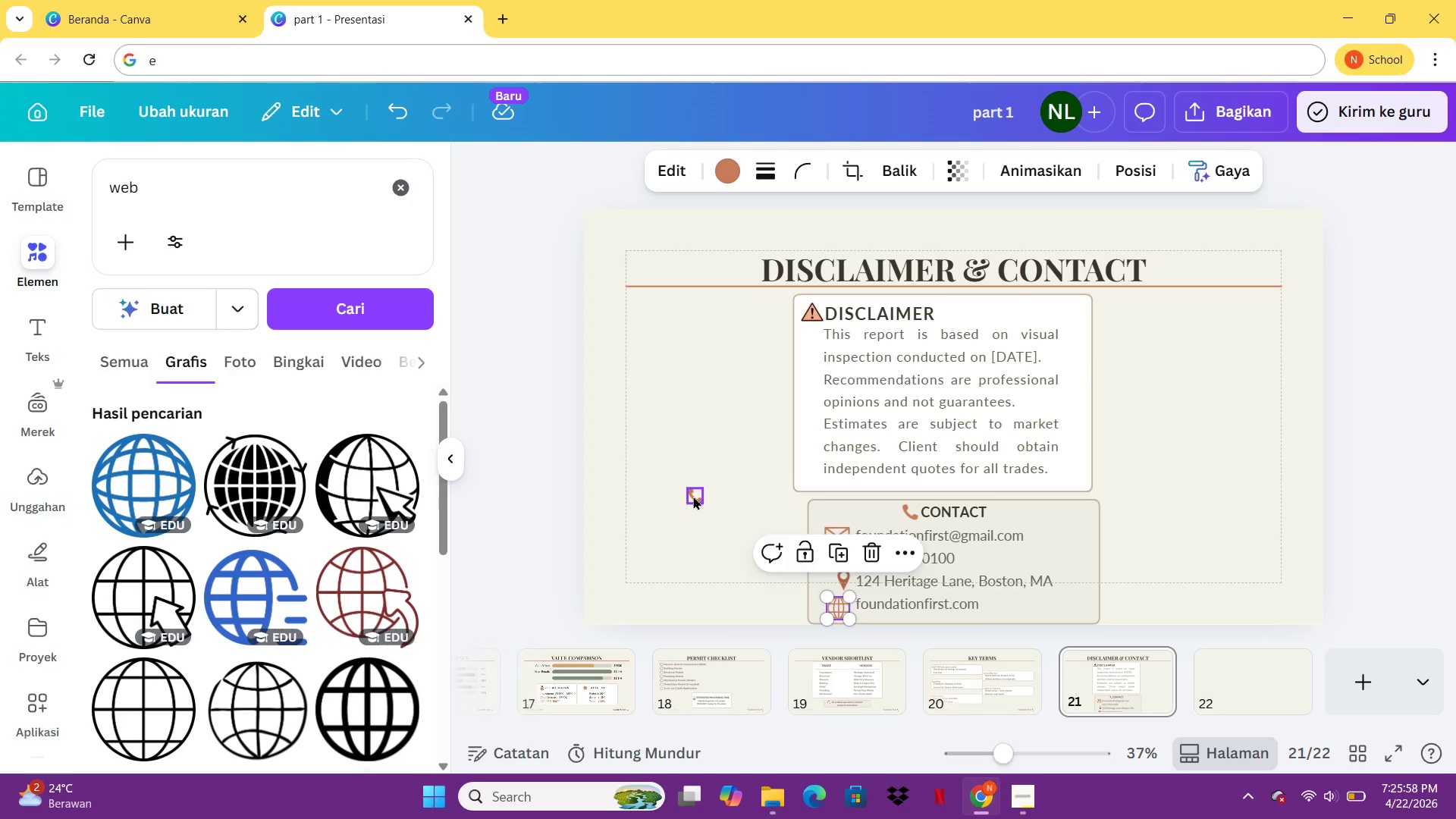 
left_click_drag(start_coordinate=[693, 496], to_coordinate=[839, 556])
 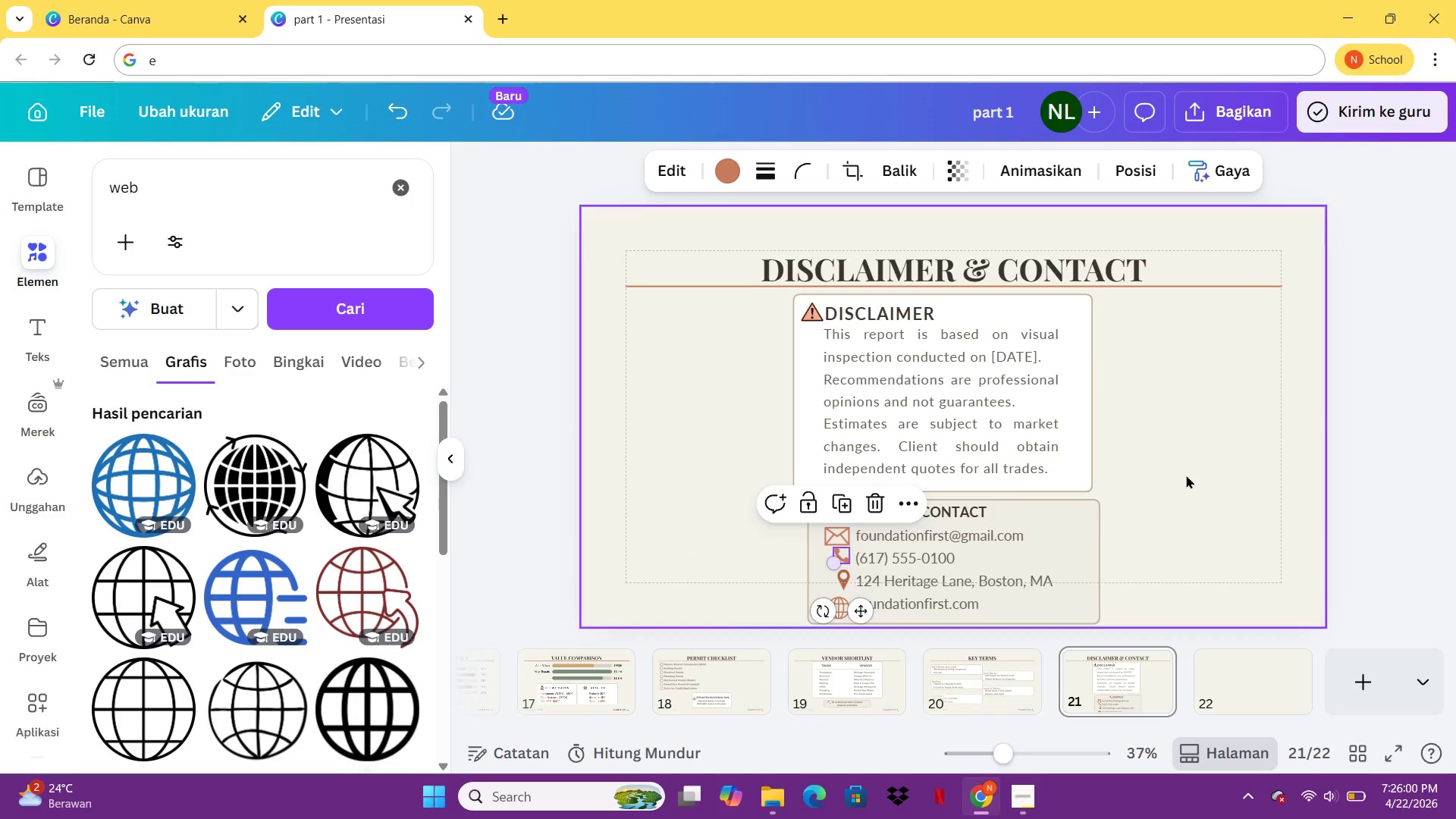 
left_click([1191, 474])
 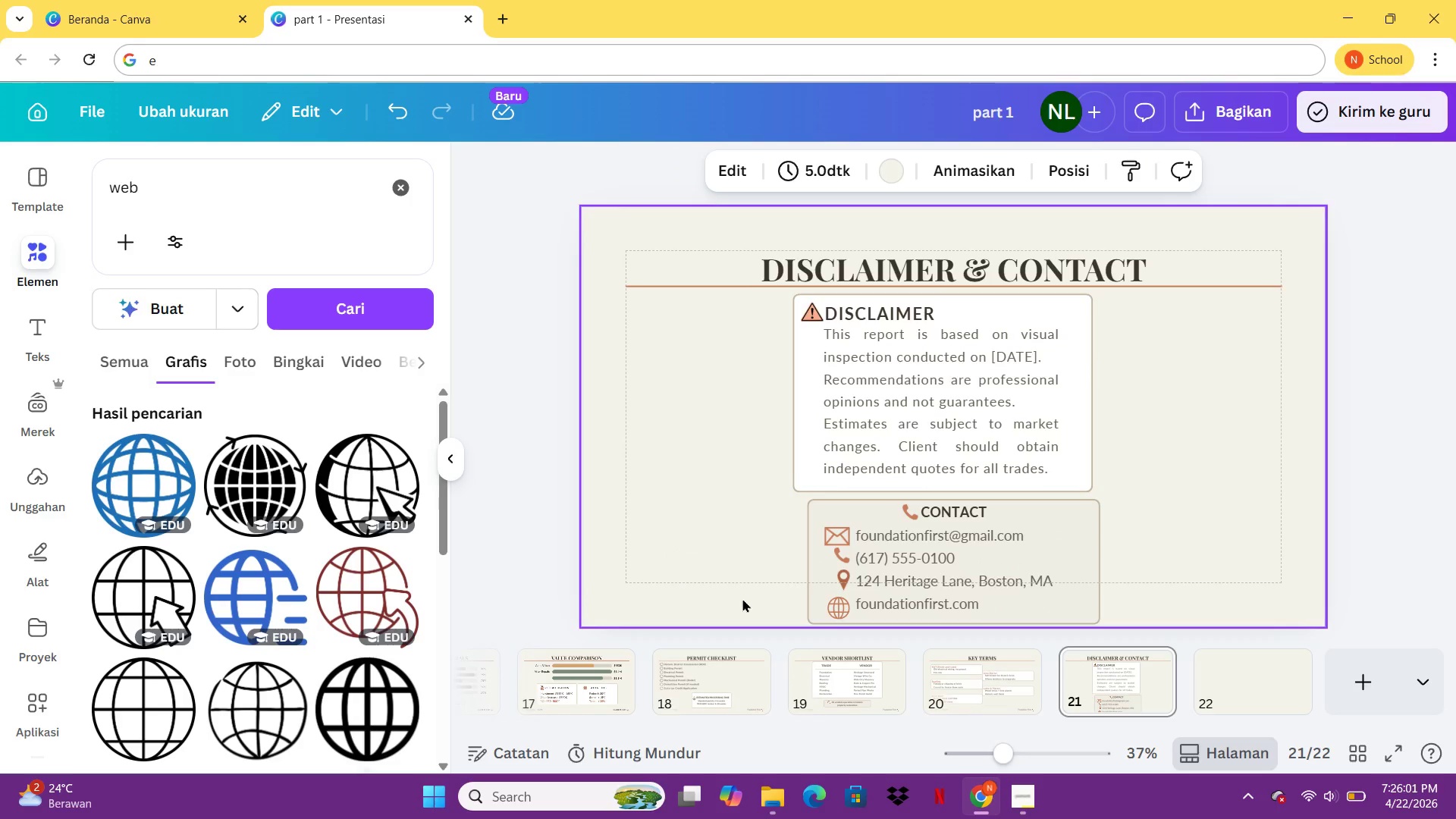 
left_click_drag(start_coordinate=[740, 602], to_coordinate=[1014, 516])
 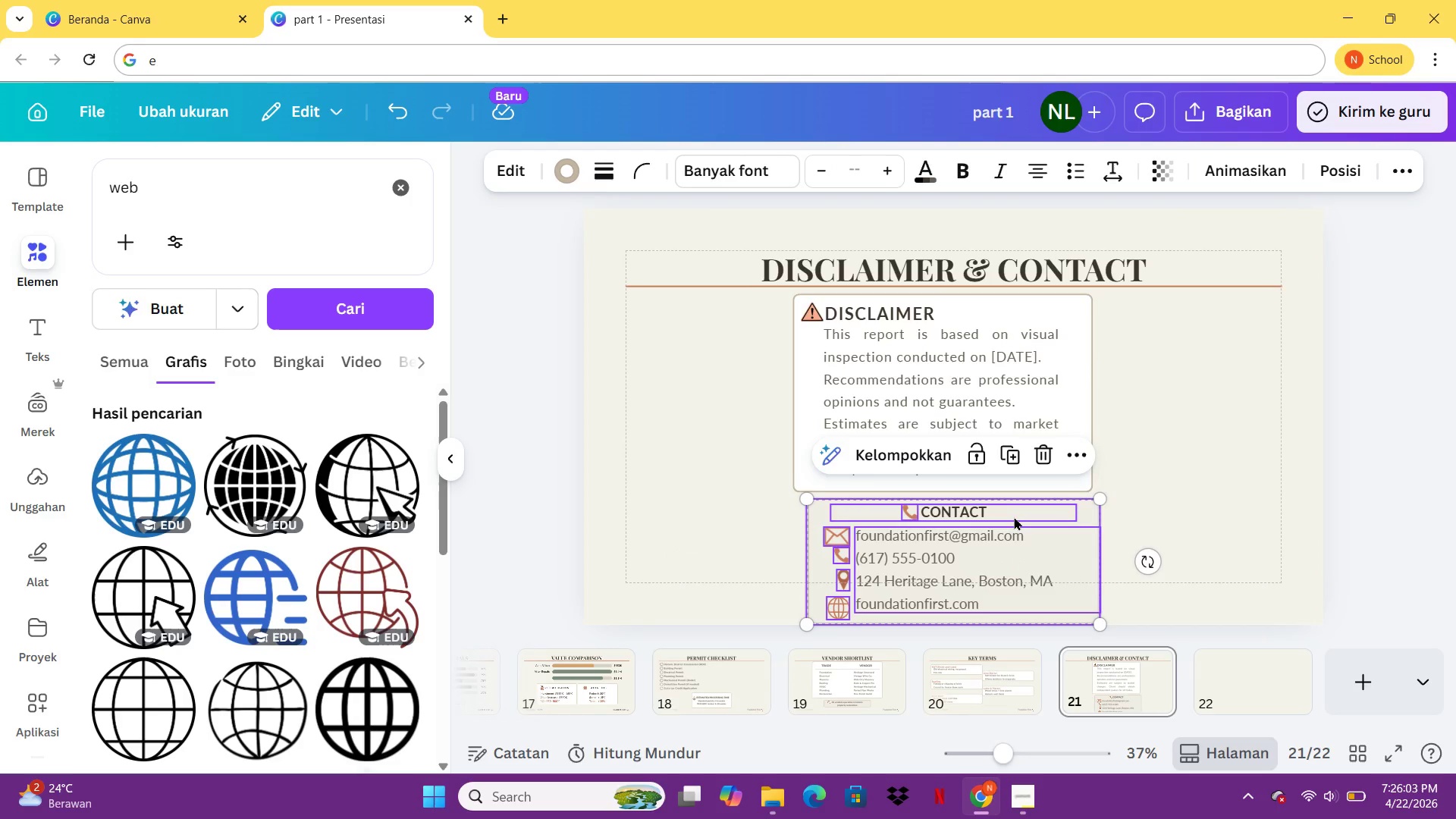 
key(Control+G)
 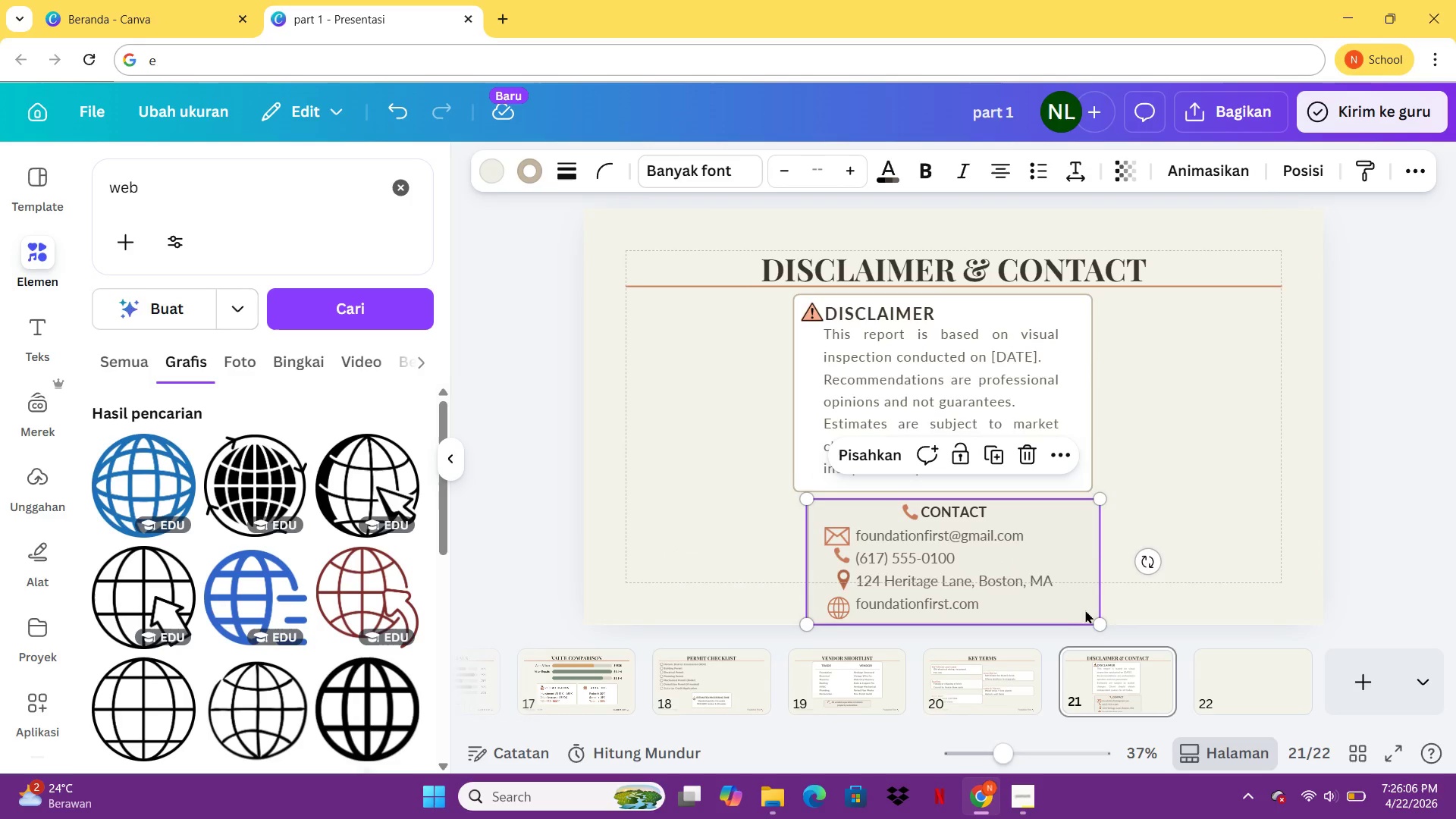 
left_click_drag(start_coordinate=[1102, 624], to_coordinate=[1062, 590])
 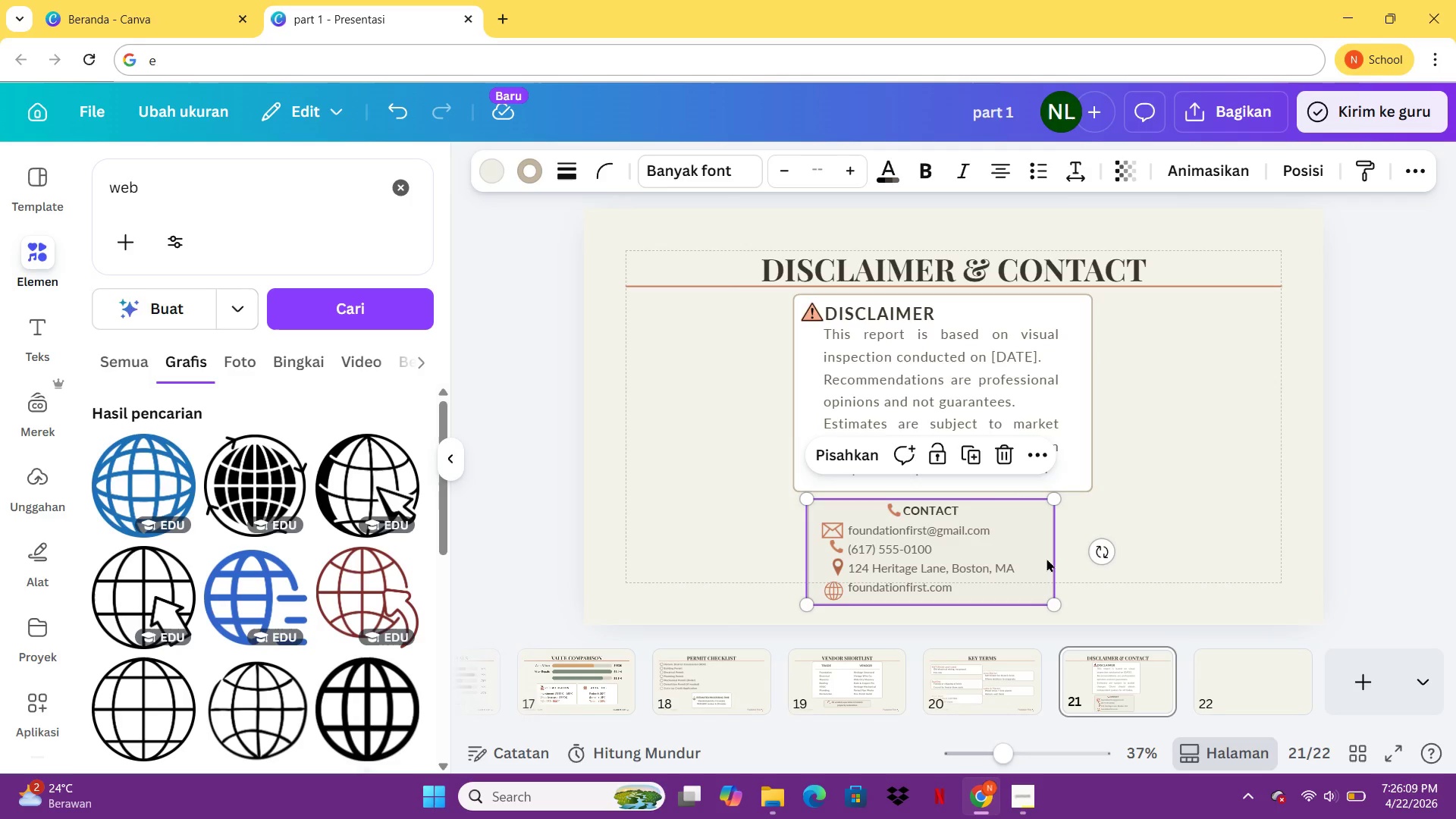 
left_click_drag(start_coordinate=[1046, 558], to_coordinate=[1329, 566])
 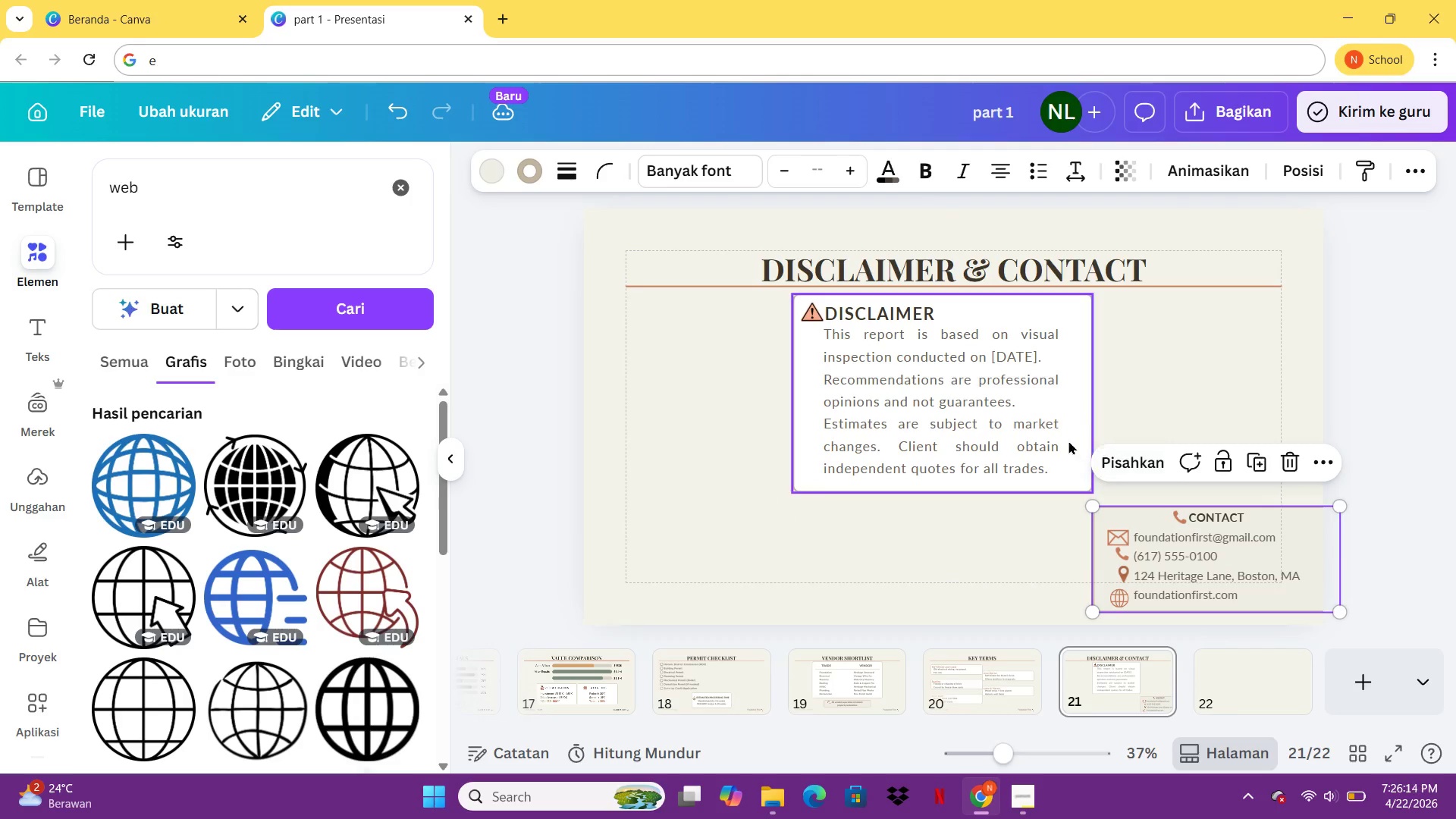 
left_click([1068, 441])
 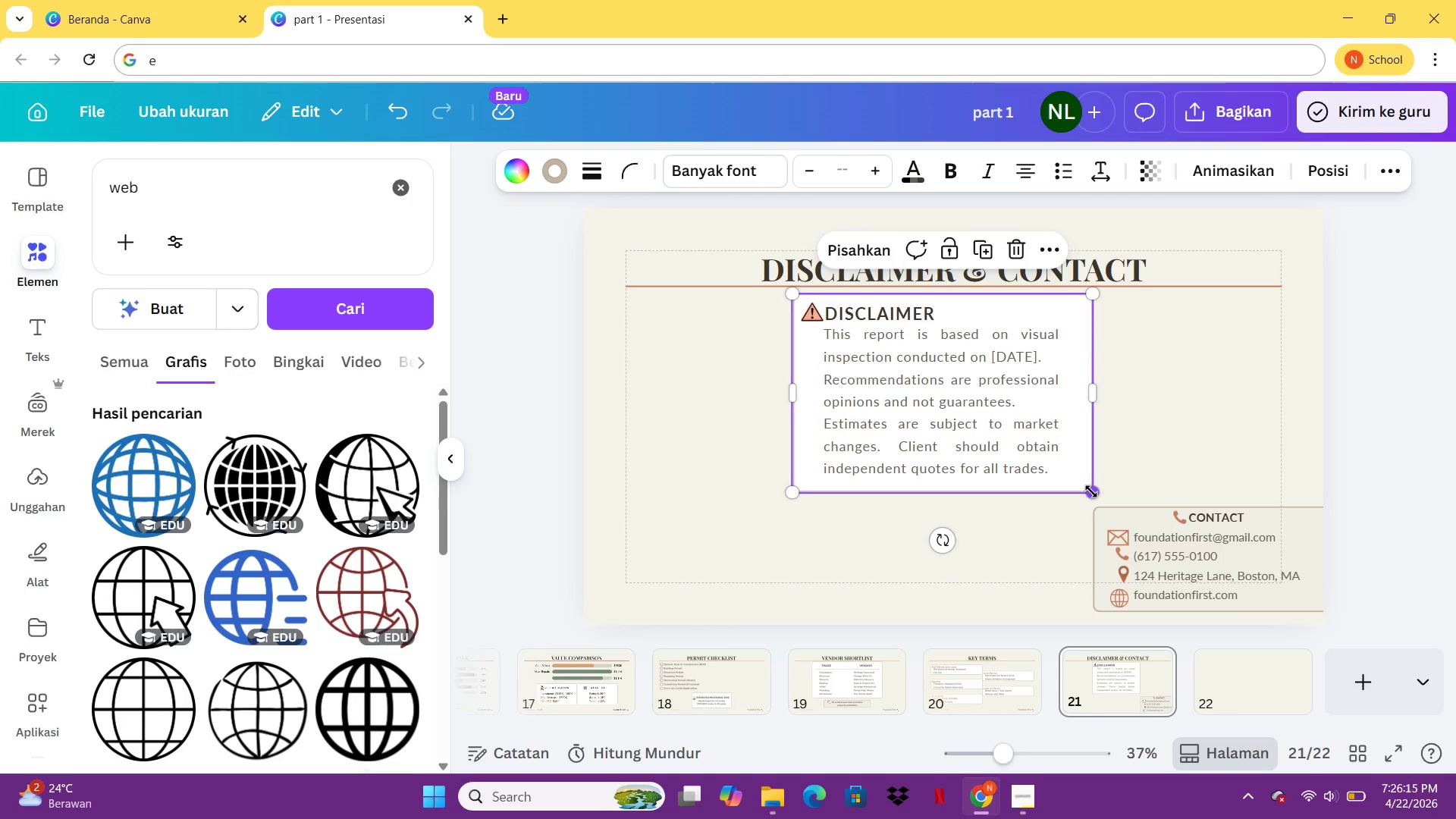 
left_click_drag(start_coordinate=[1091, 491], to_coordinate=[1047, 465])
 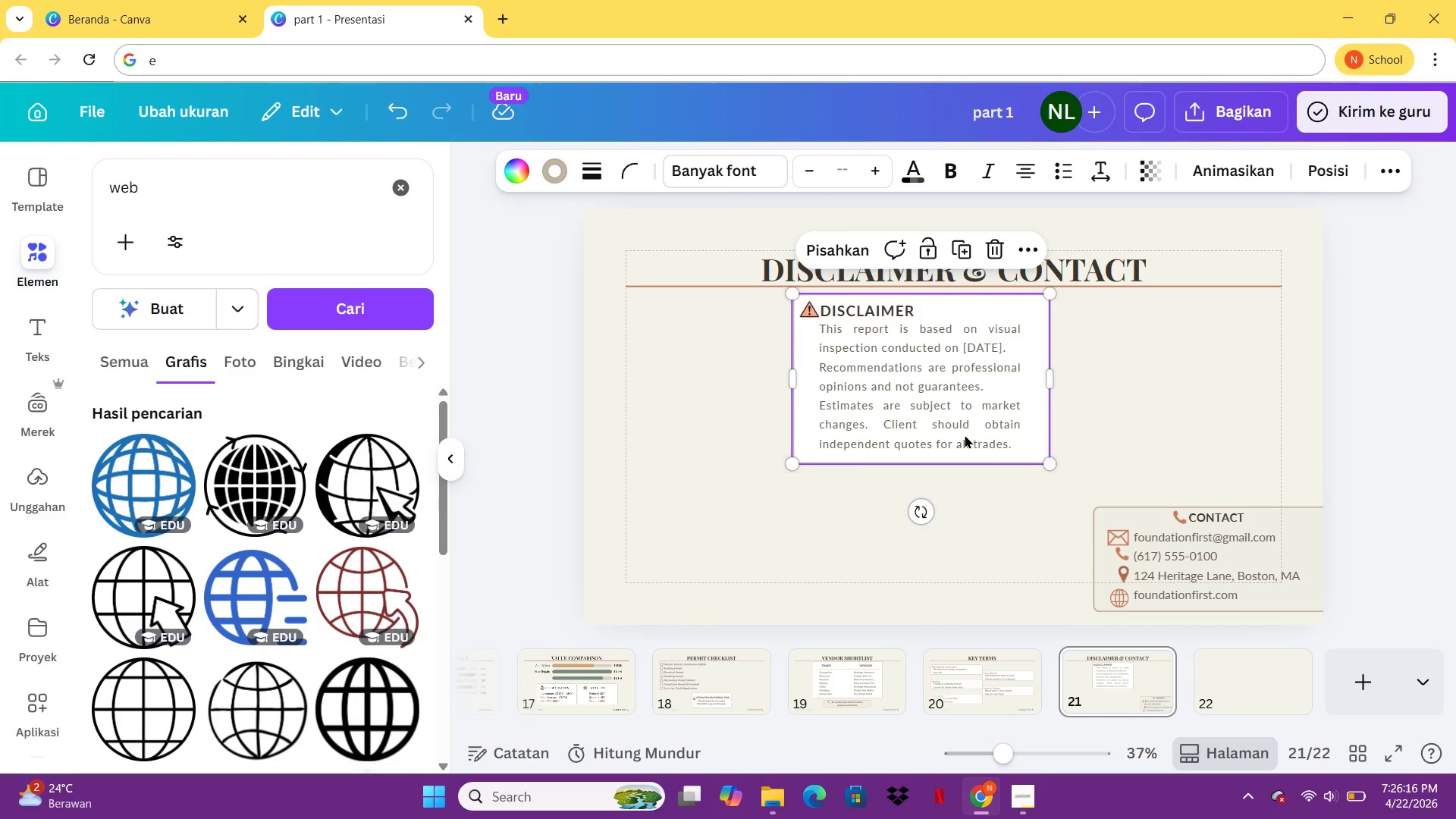 
left_click_drag(start_coordinate=[965, 435], to_coordinate=[994, 435])
 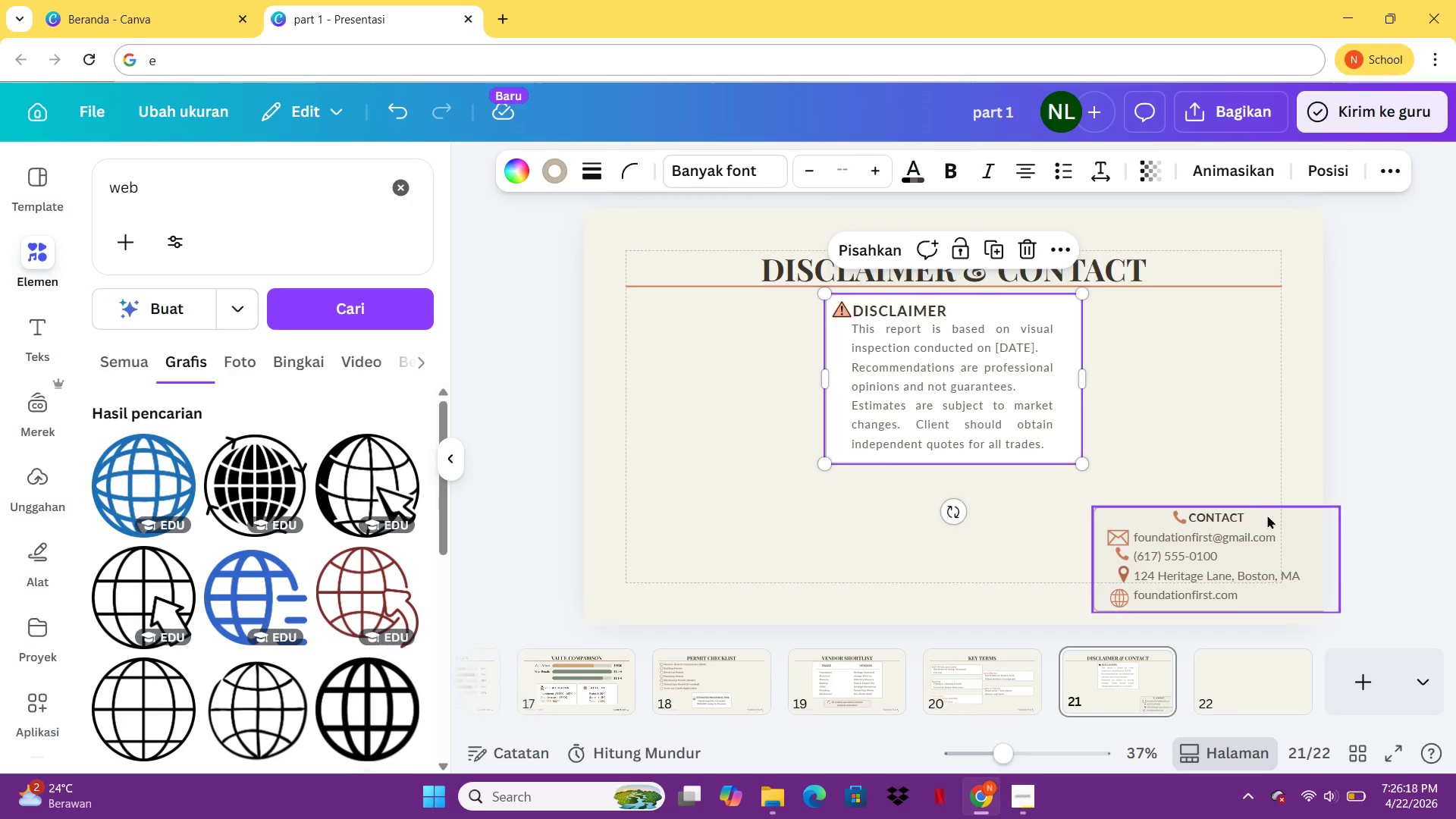 
left_click_drag(start_coordinate=[1269, 518], to_coordinate=[1003, 473])
 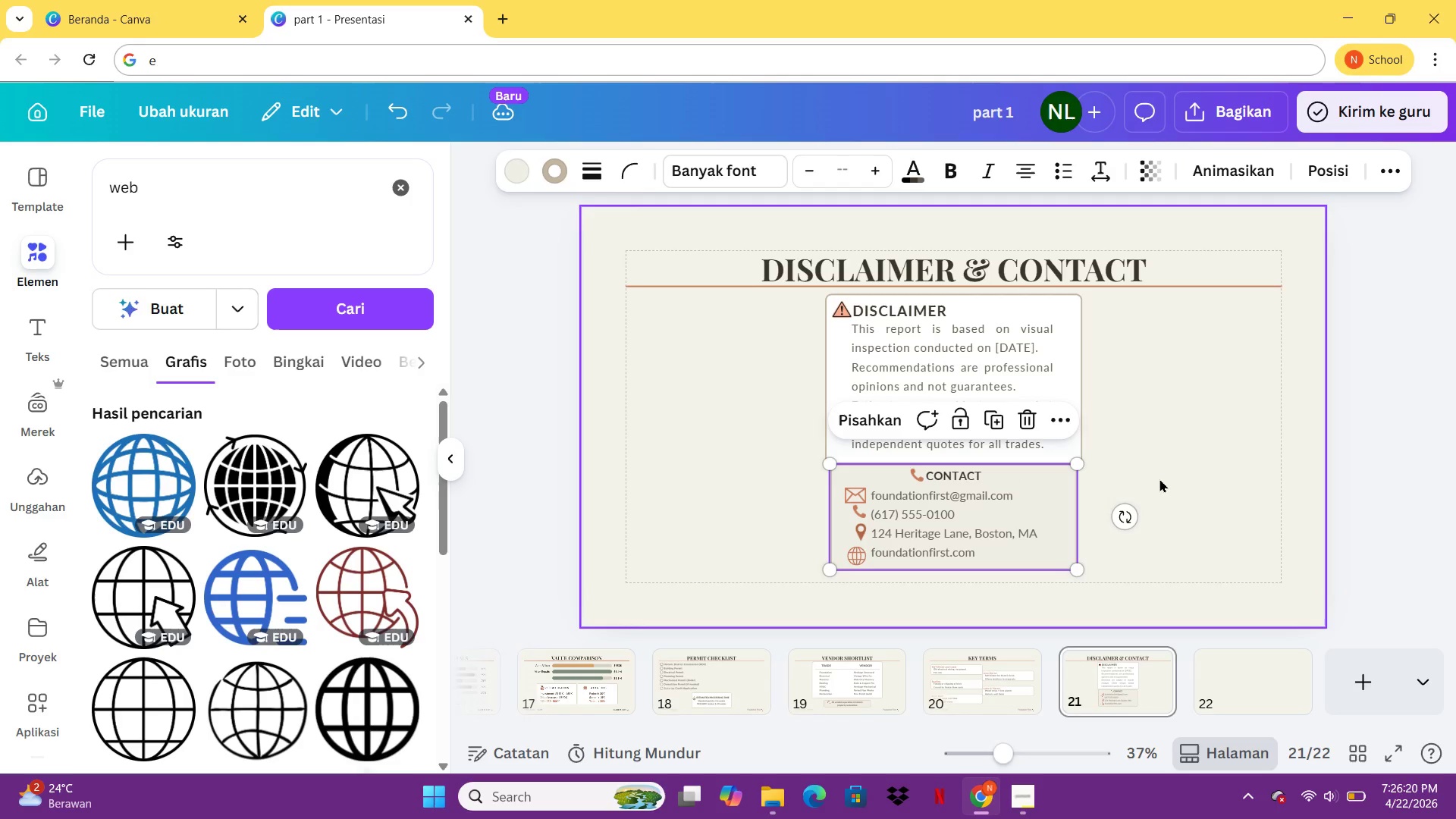 
left_click([1159, 479])
 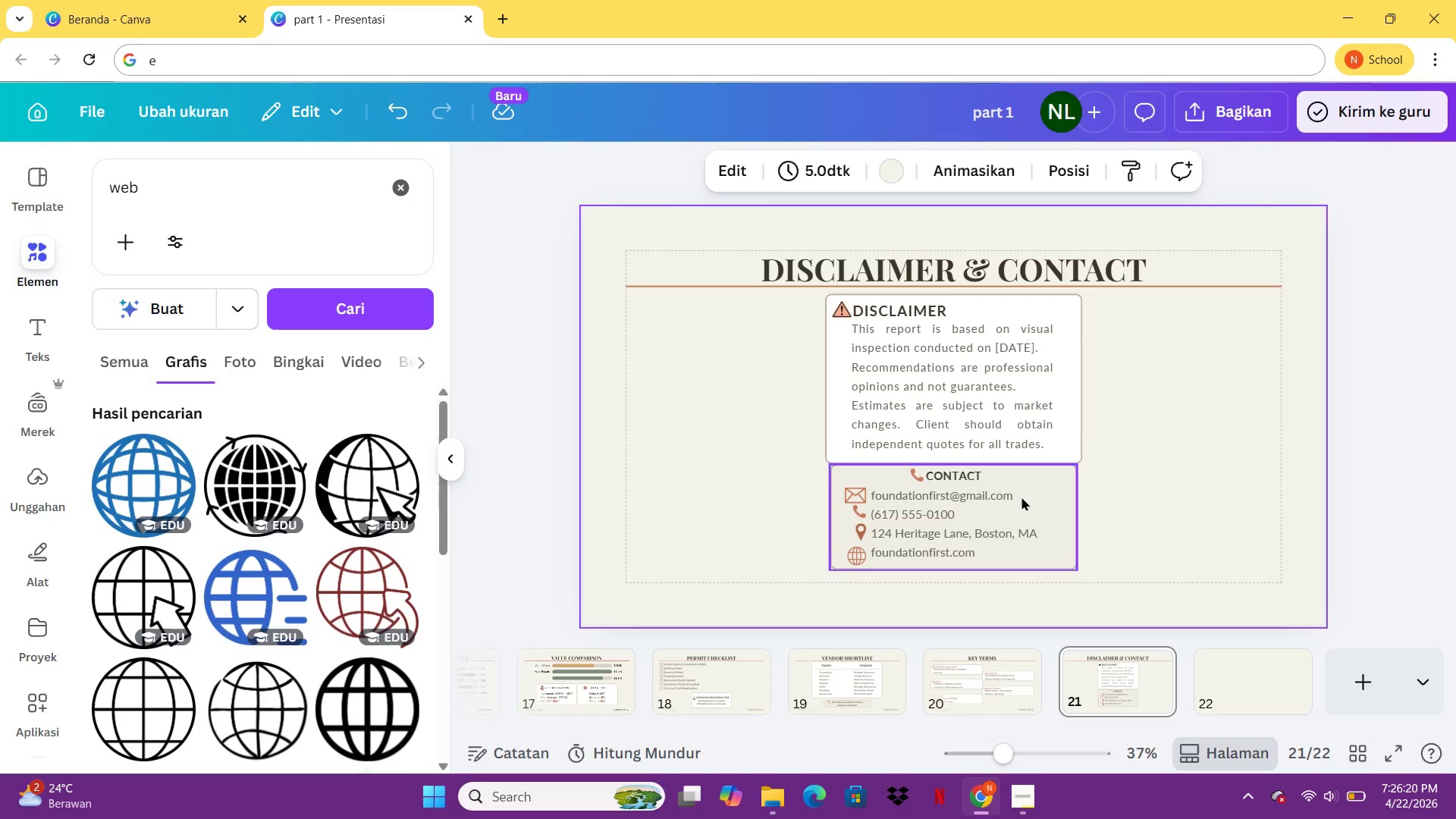 
left_click([1021, 497])
 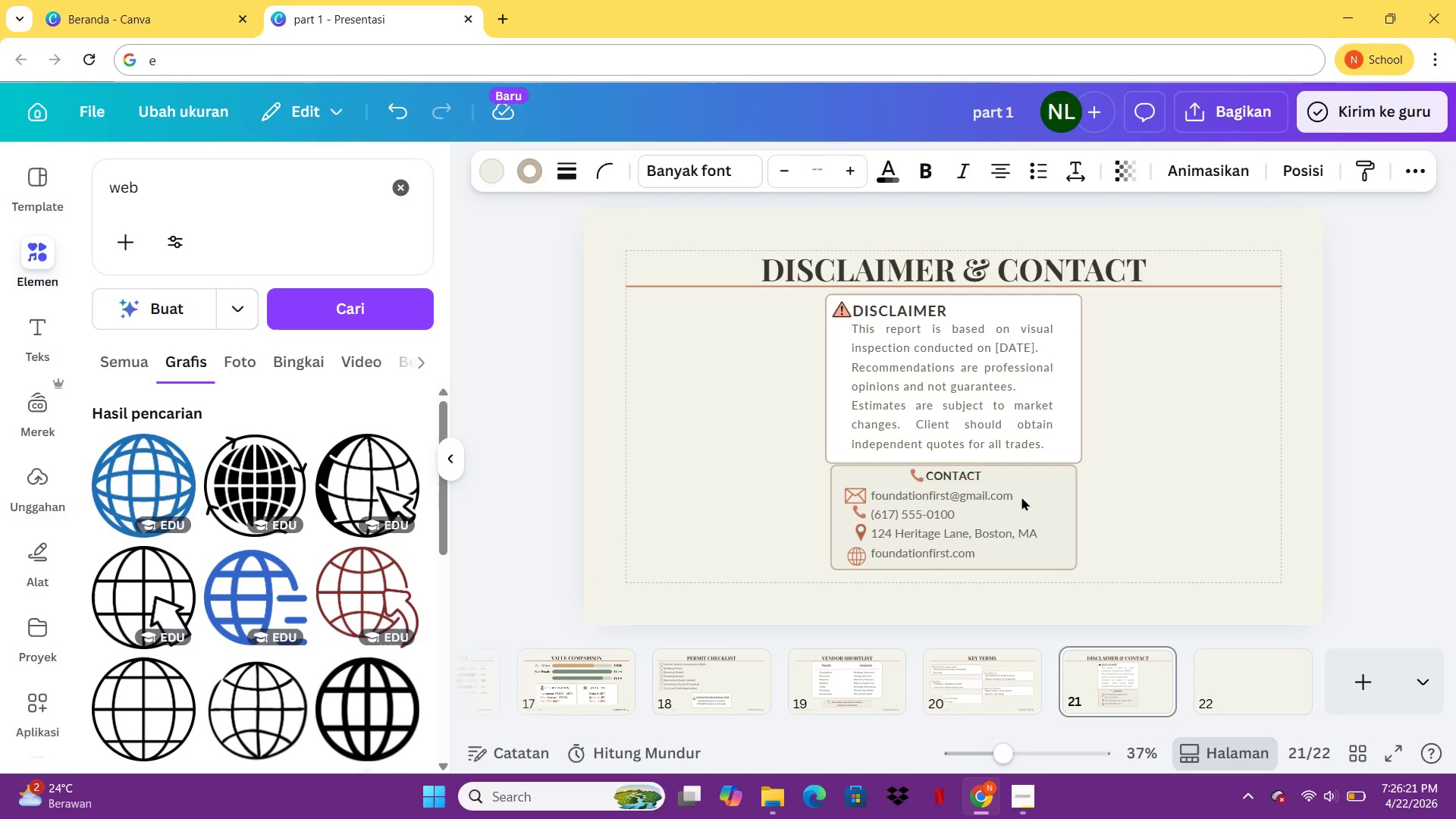 
hold_key(key=ArrowDown, duration=1.33)
 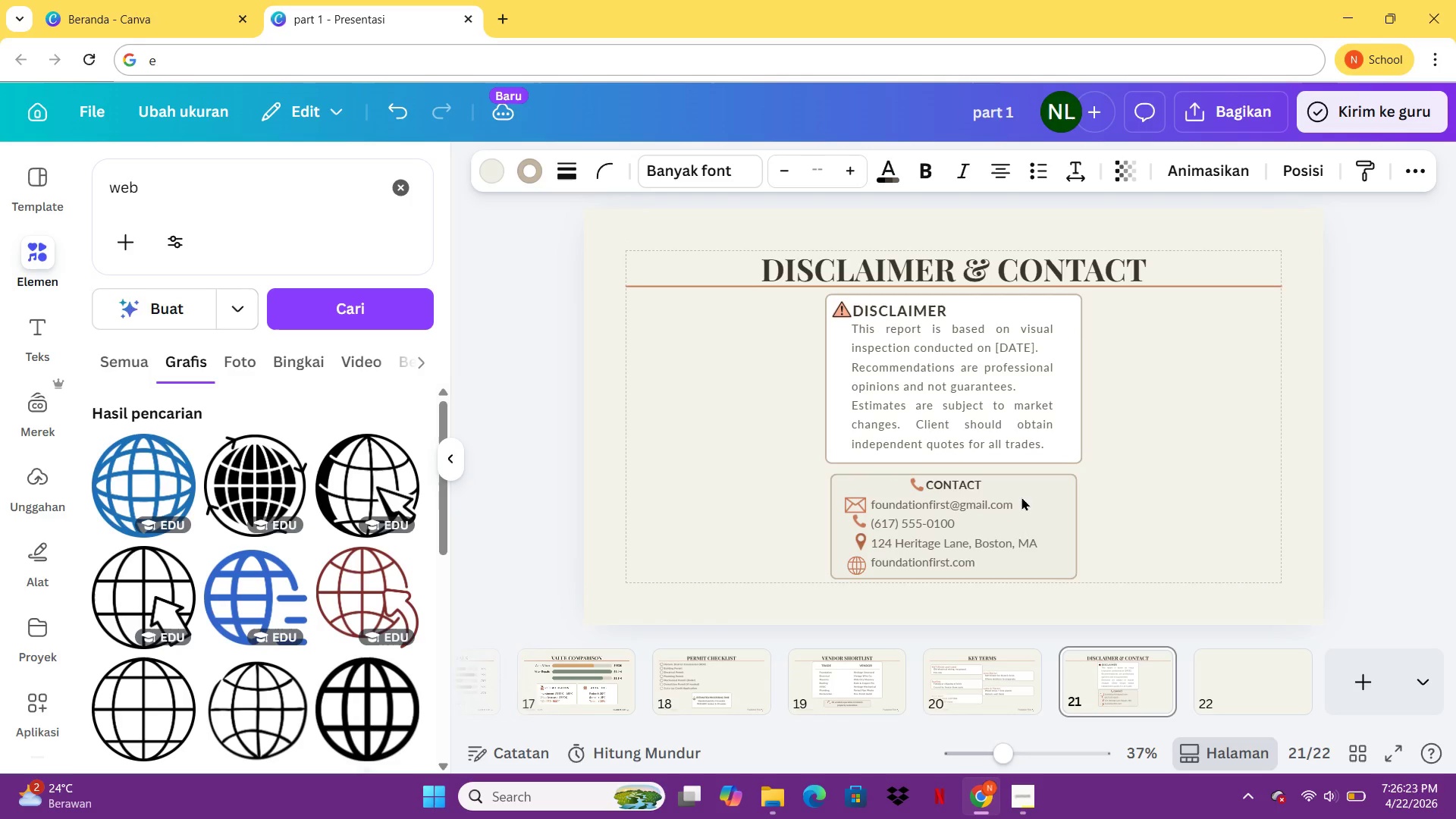 
key(ArrowRight)
 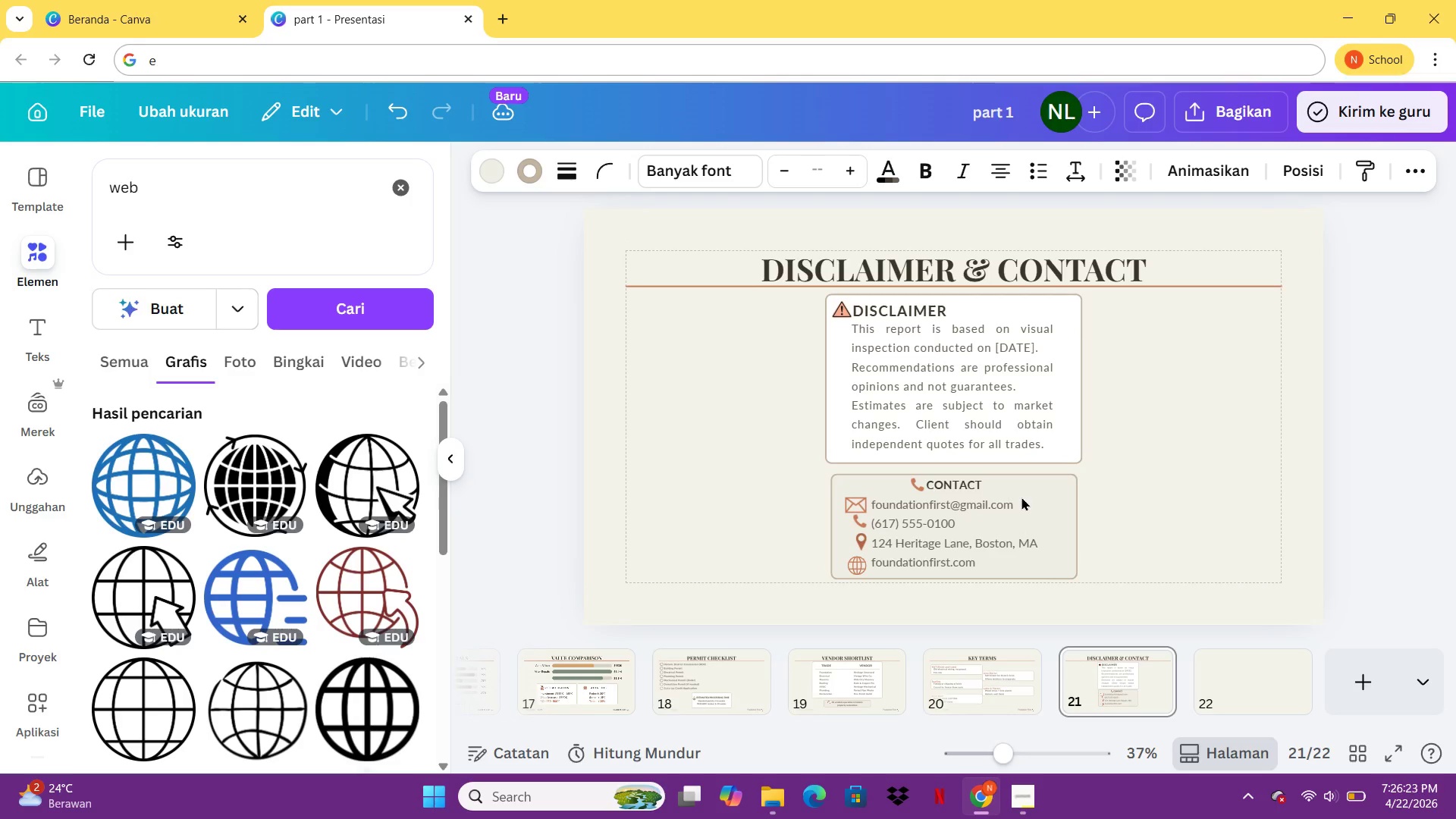 
key(ArrowRight)
 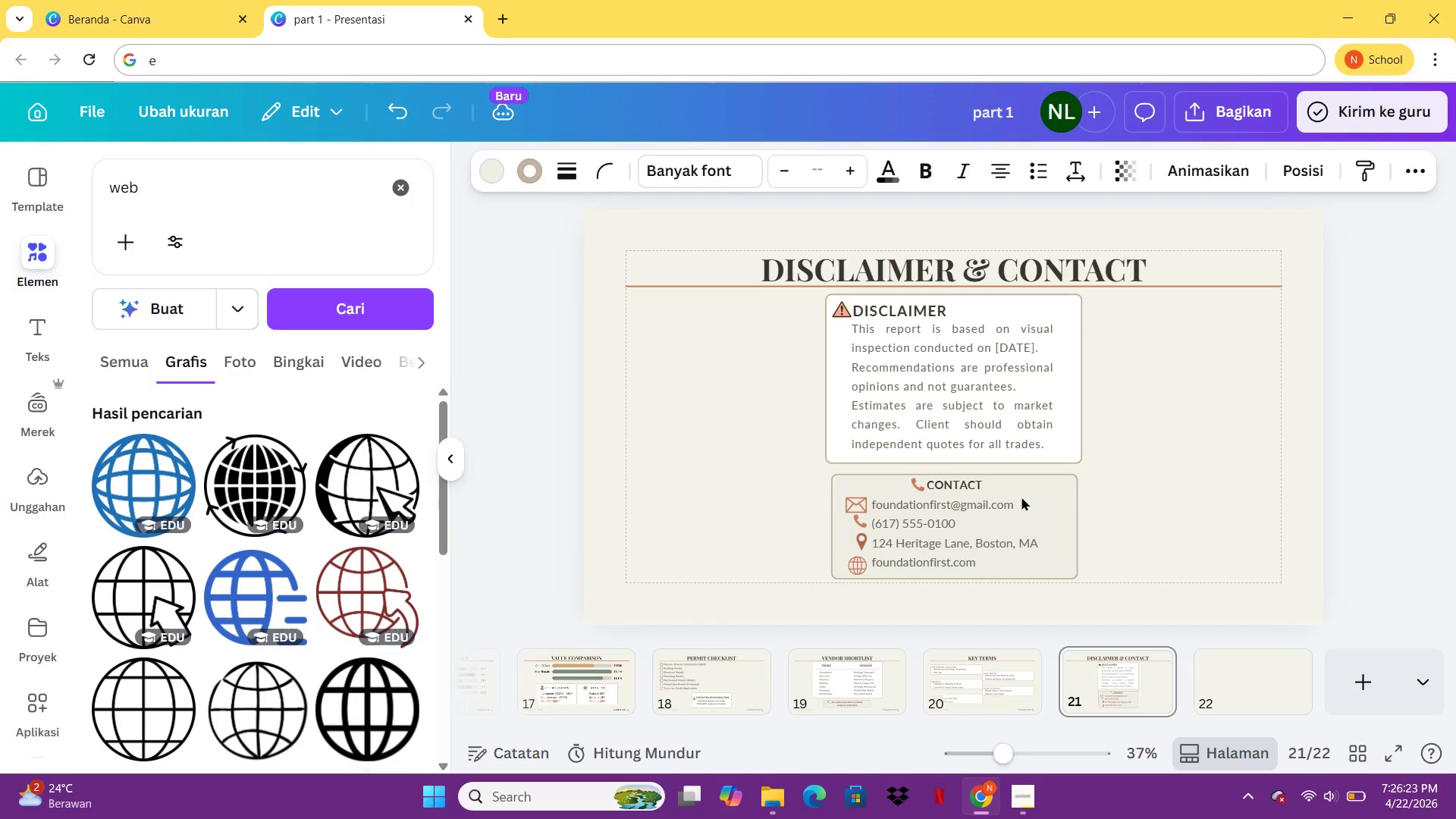 
key(ArrowRight)
 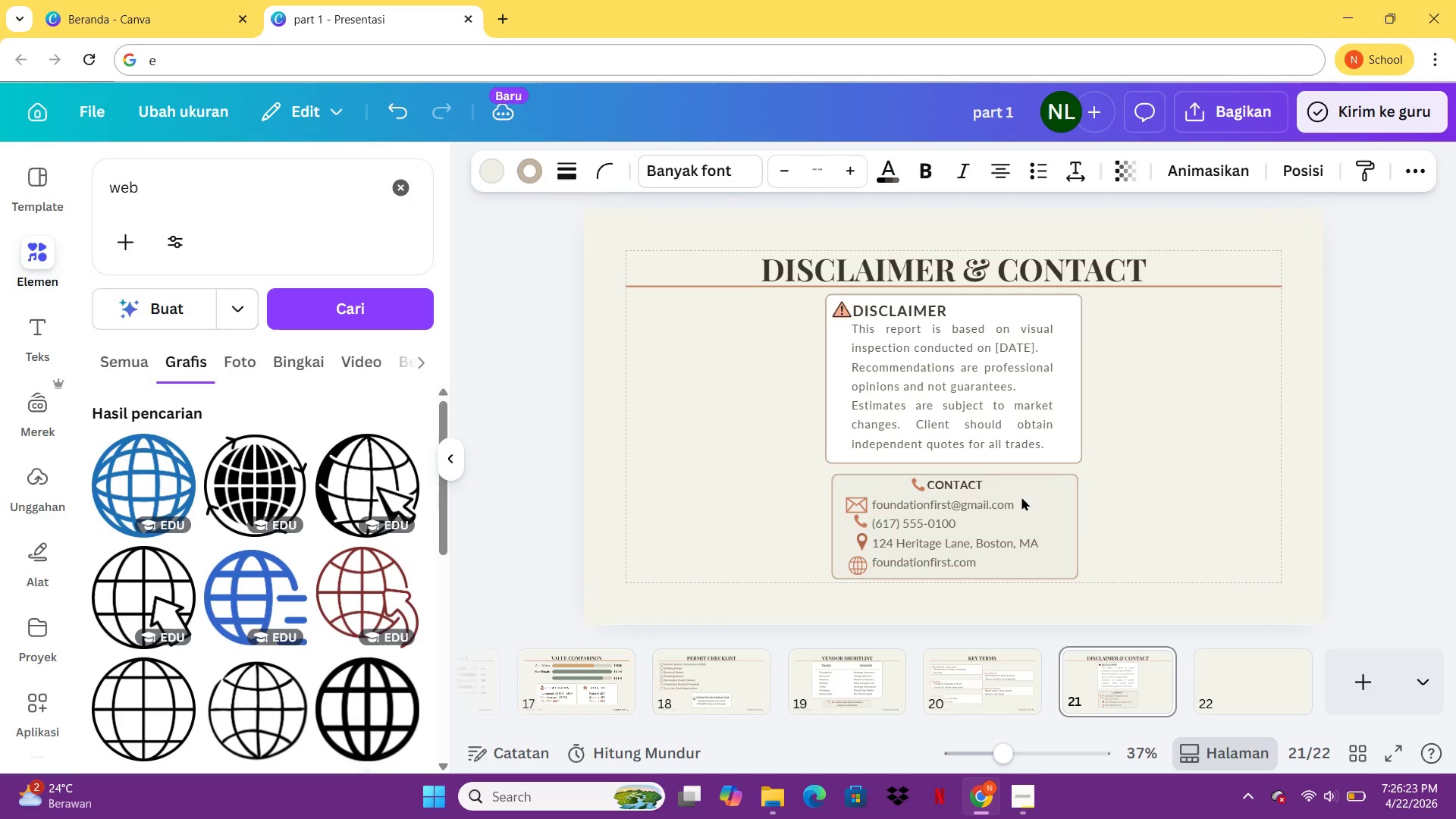 
key(ArrowRight)
 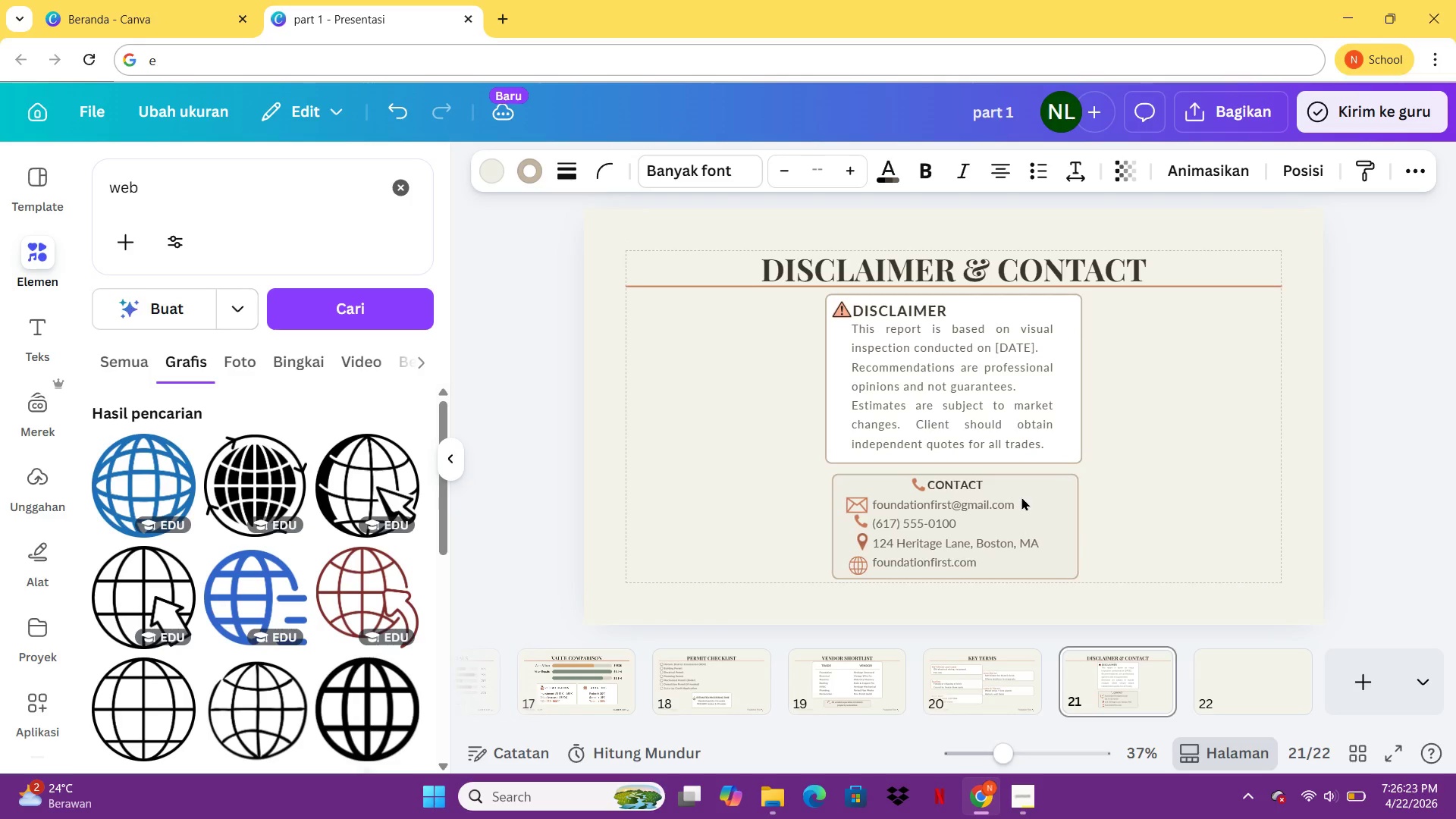 
key(ArrowRight)
 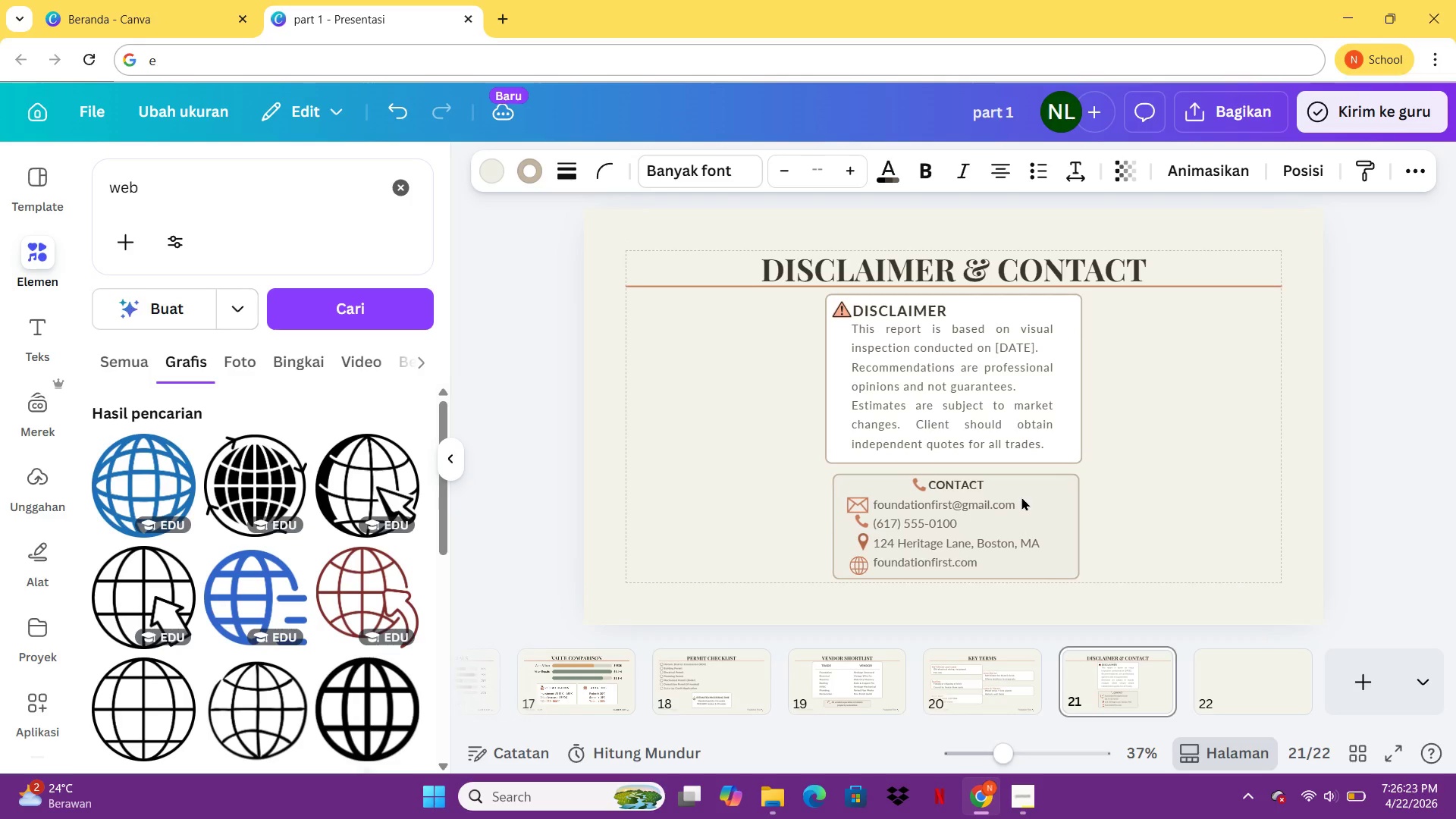 
key(ArrowRight)
 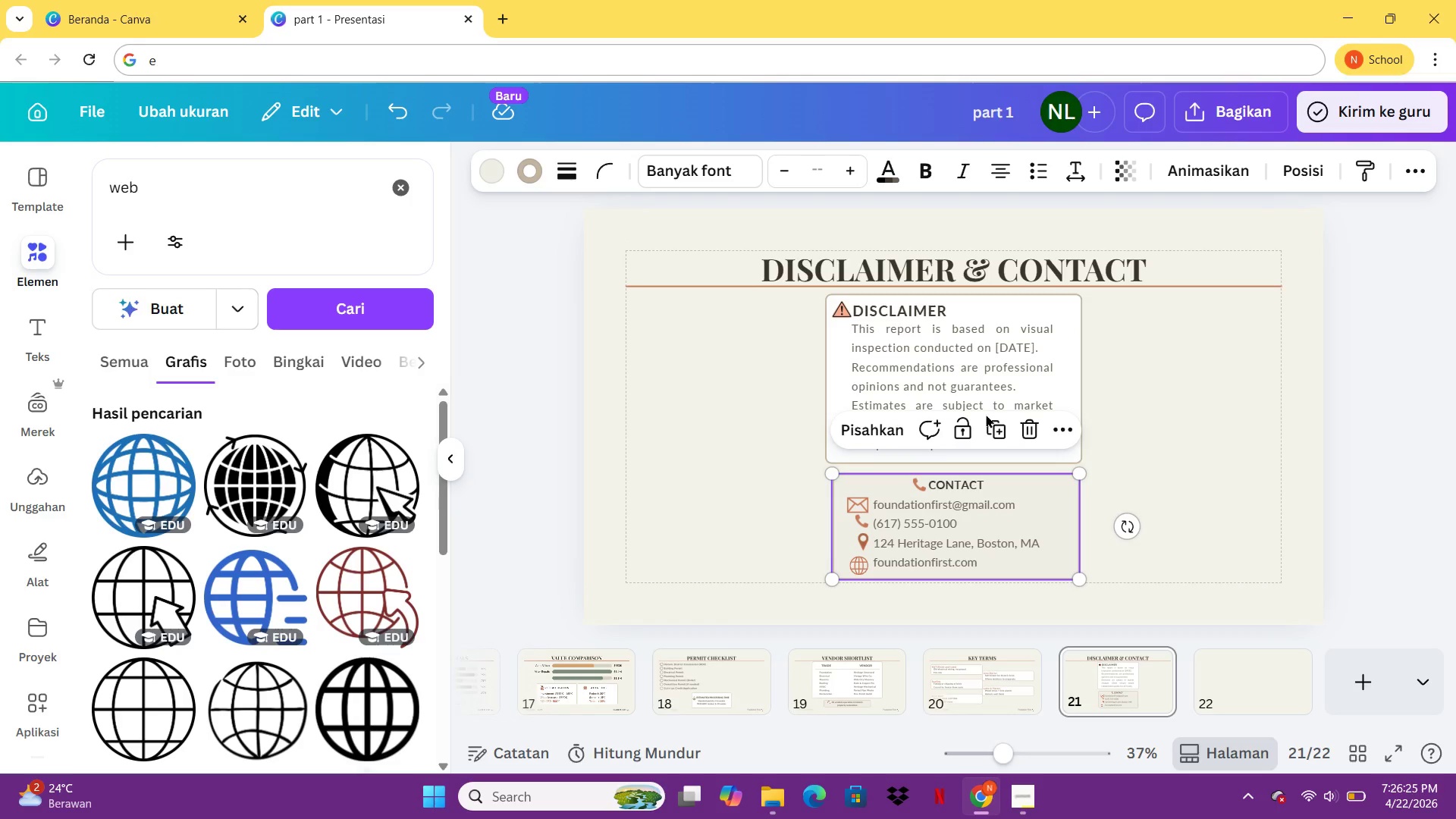 
left_click([974, 354])
 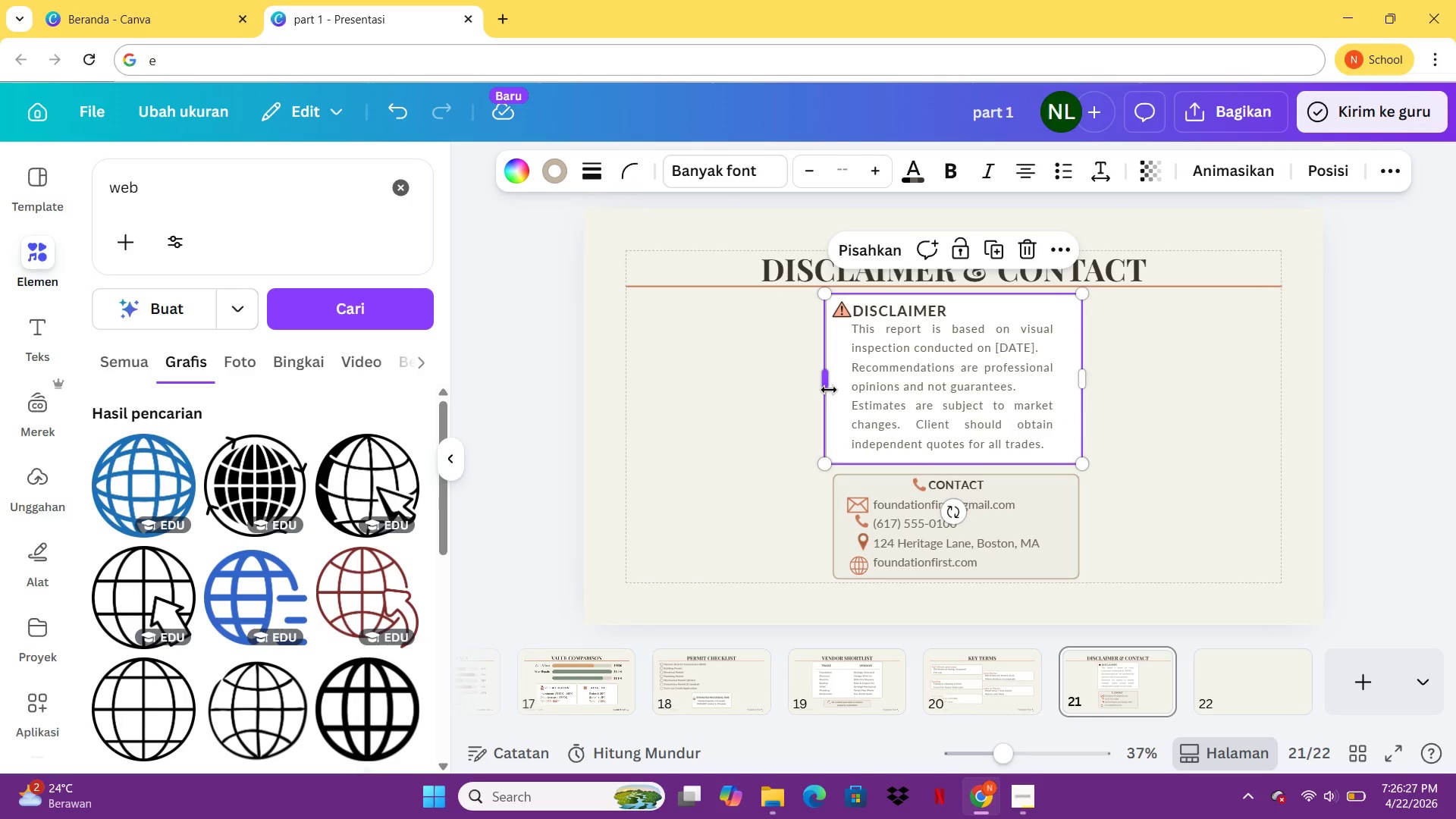 
left_click_drag(start_coordinate=[829, 390], to_coordinate=[736, 400])
 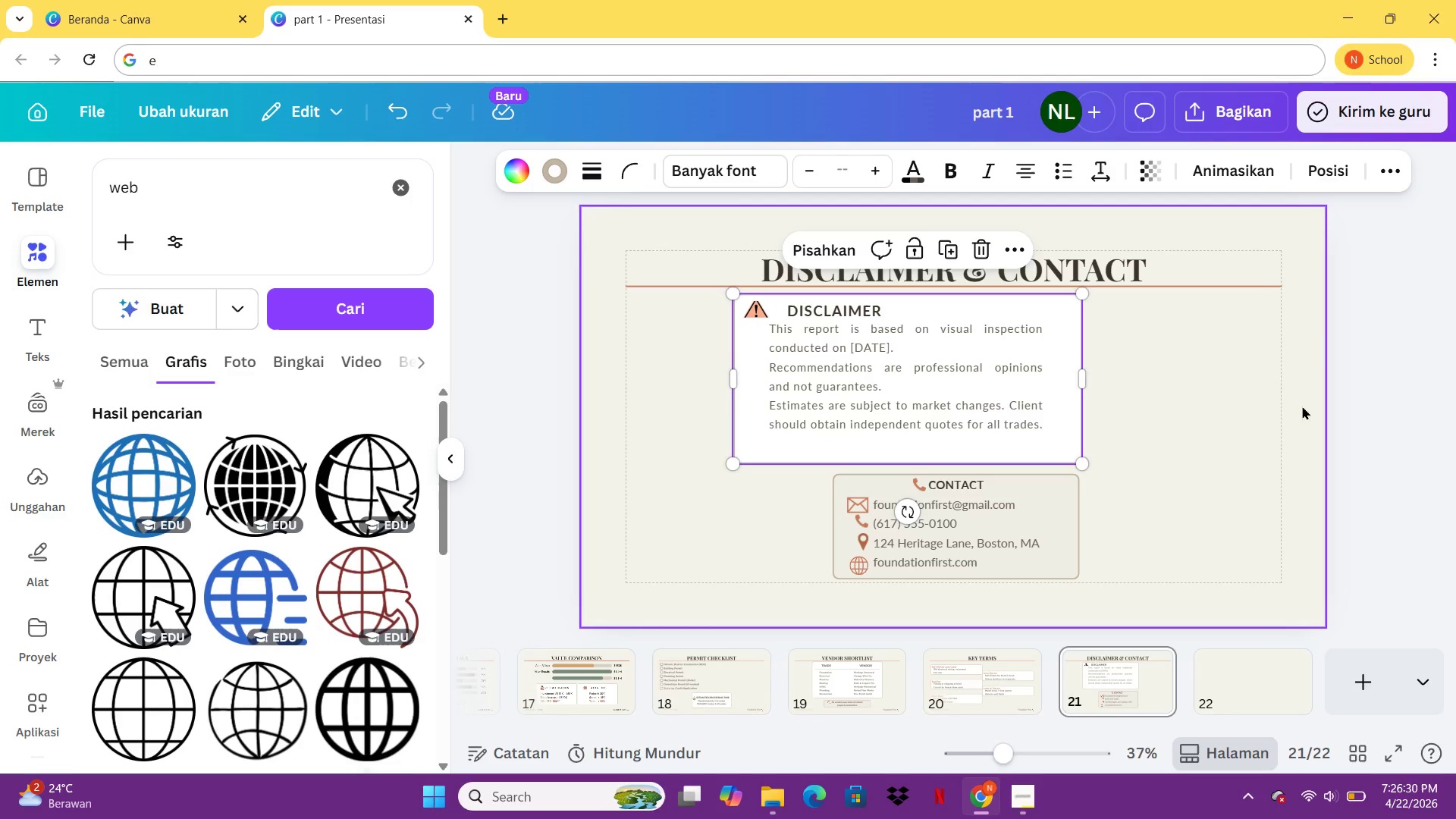 
left_click([1296, 410])
 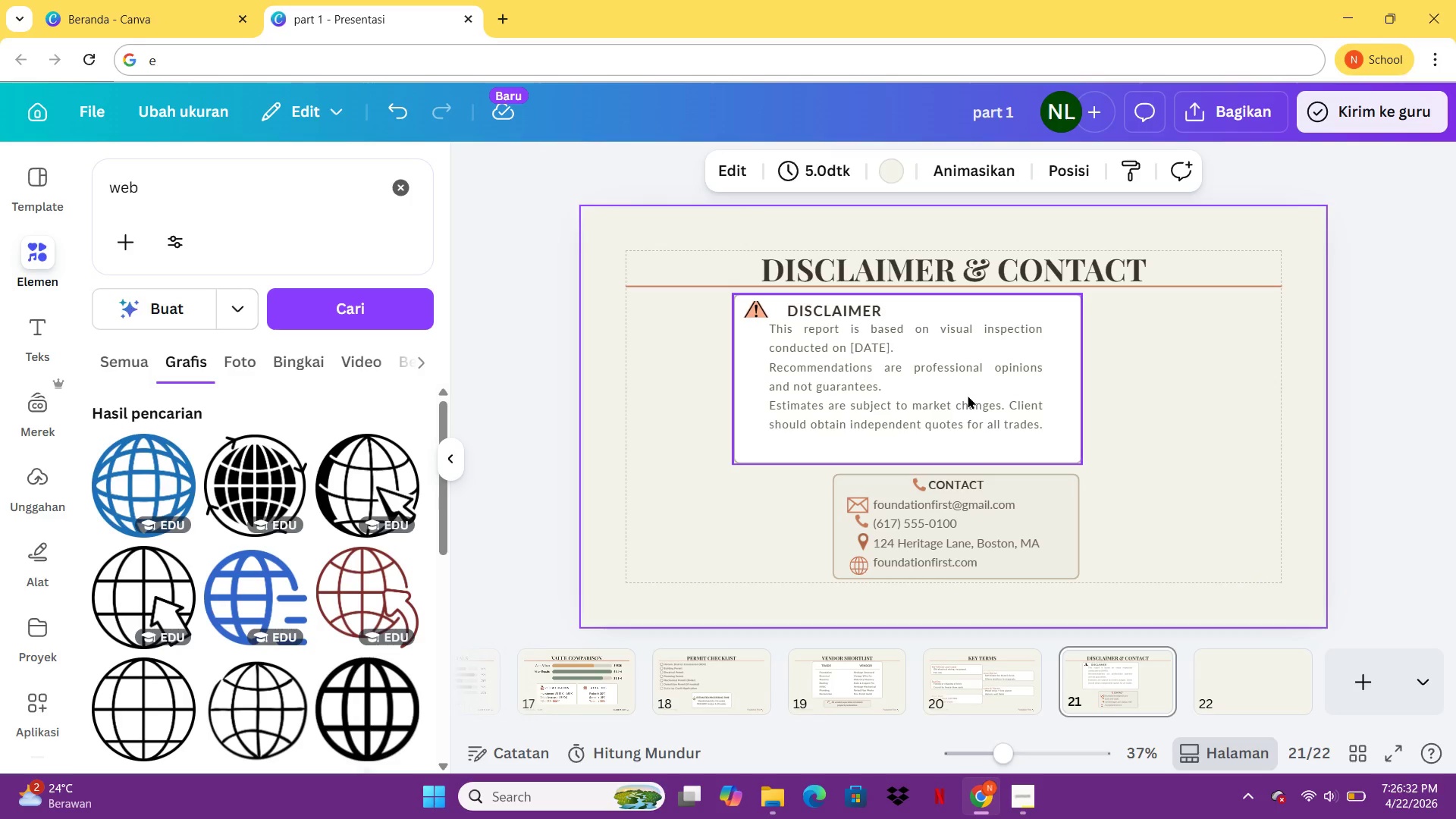 
left_click_drag(start_coordinate=[968, 395], to_coordinate=[1015, 397])
 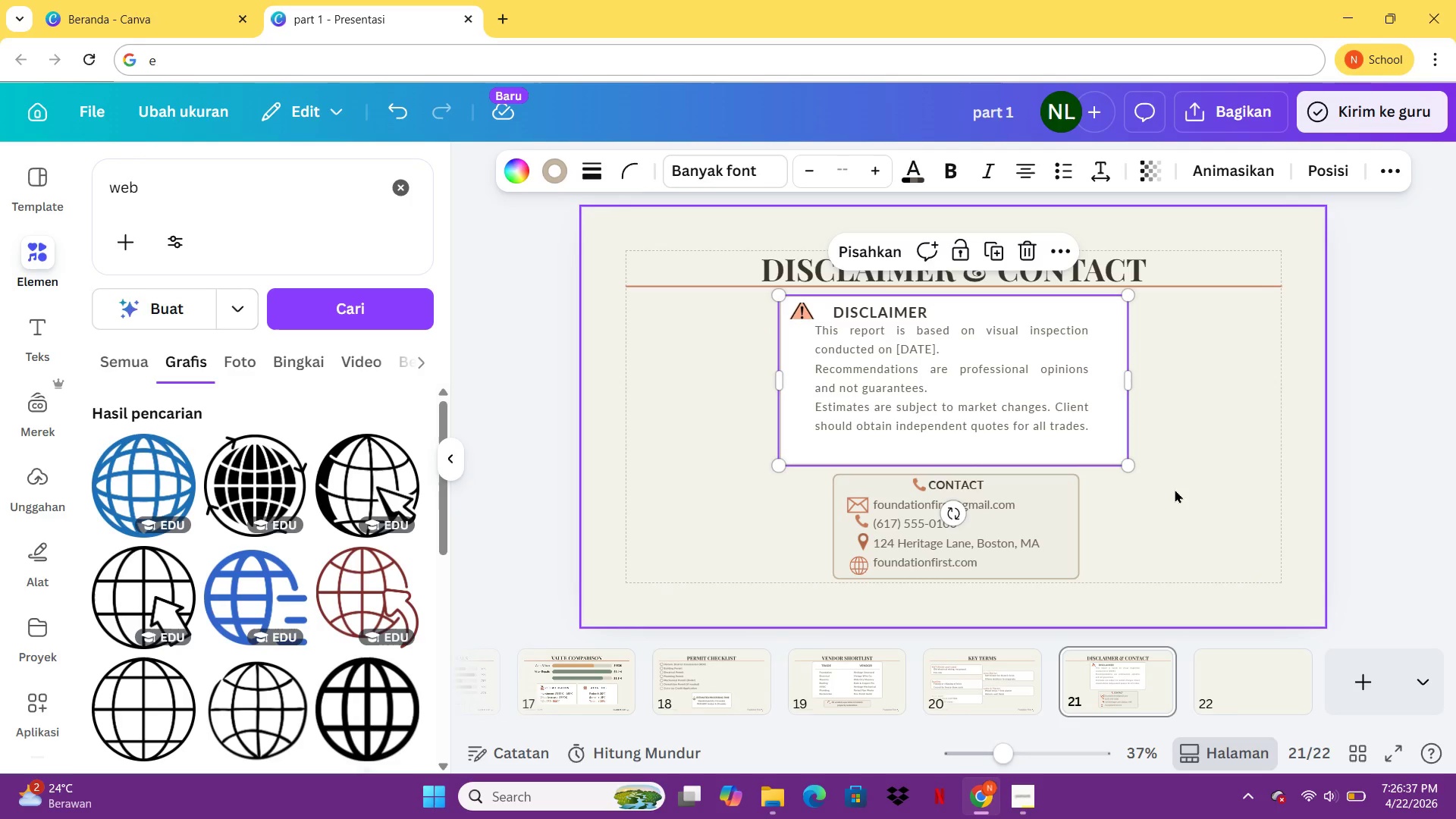 
left_click([1175, 489])
 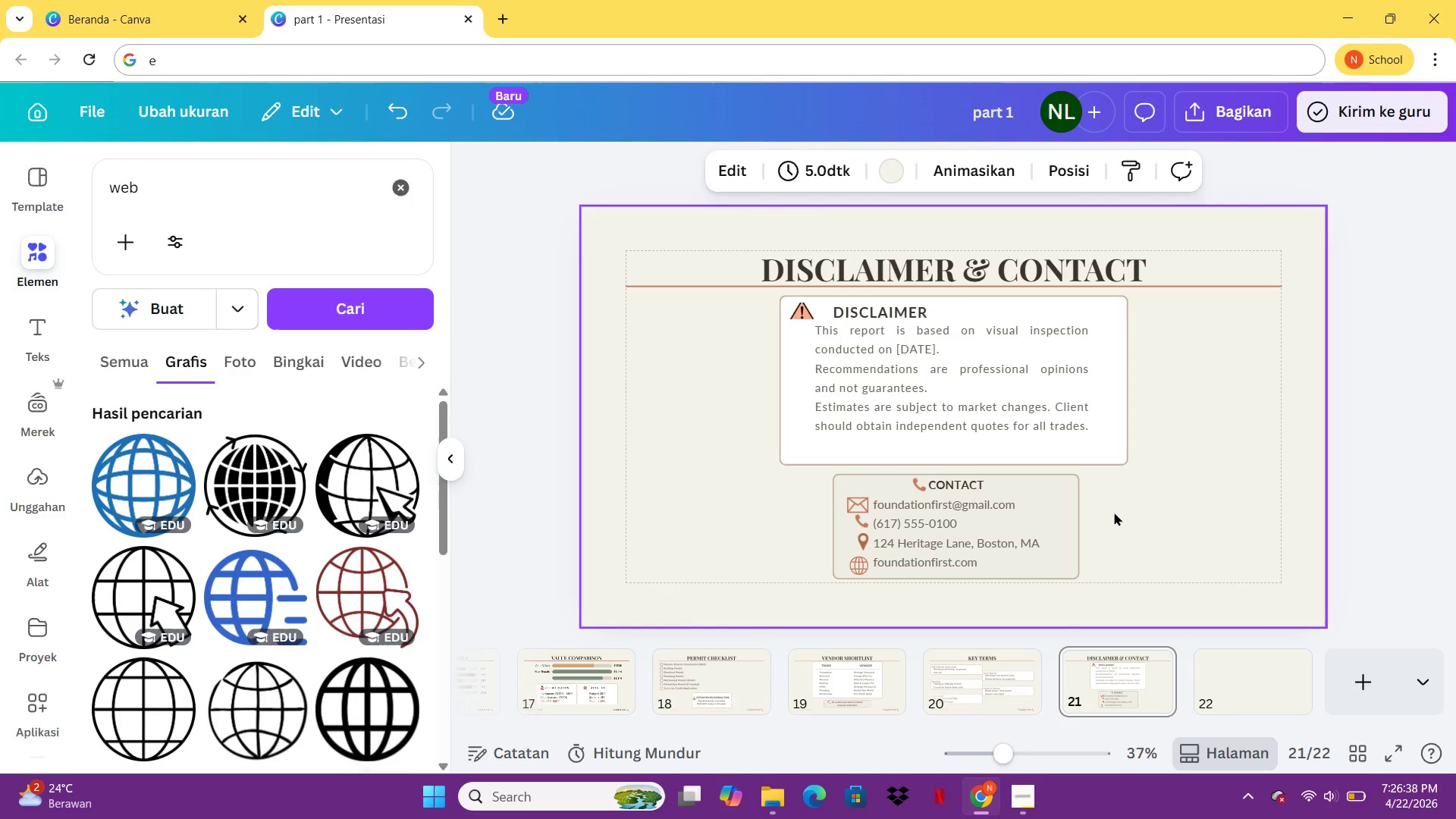 
left_click([1130, 516])
 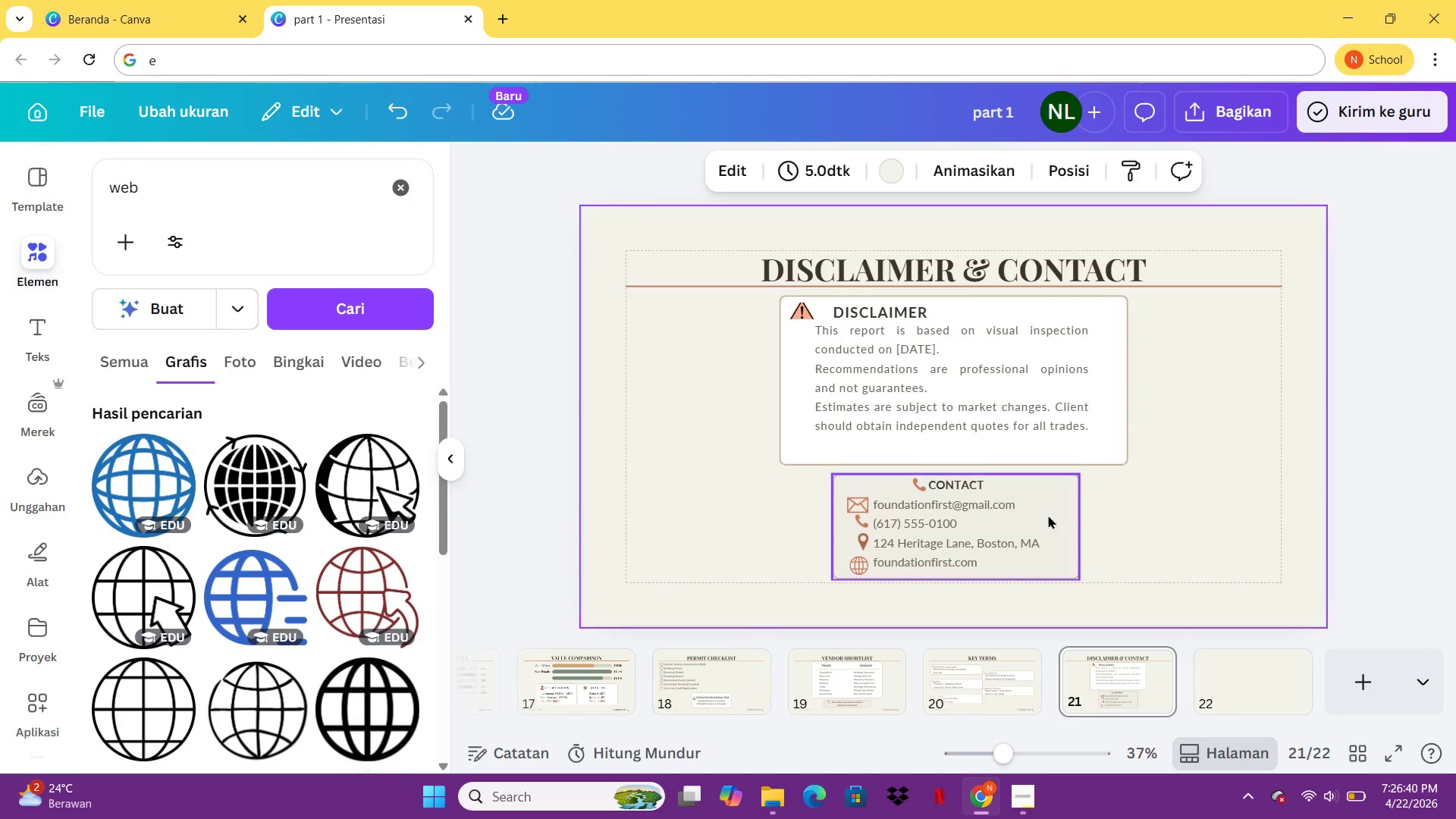 
left_click_drag(start_coordinate=[1047, 515], to_coordinate=[1042, 513])
 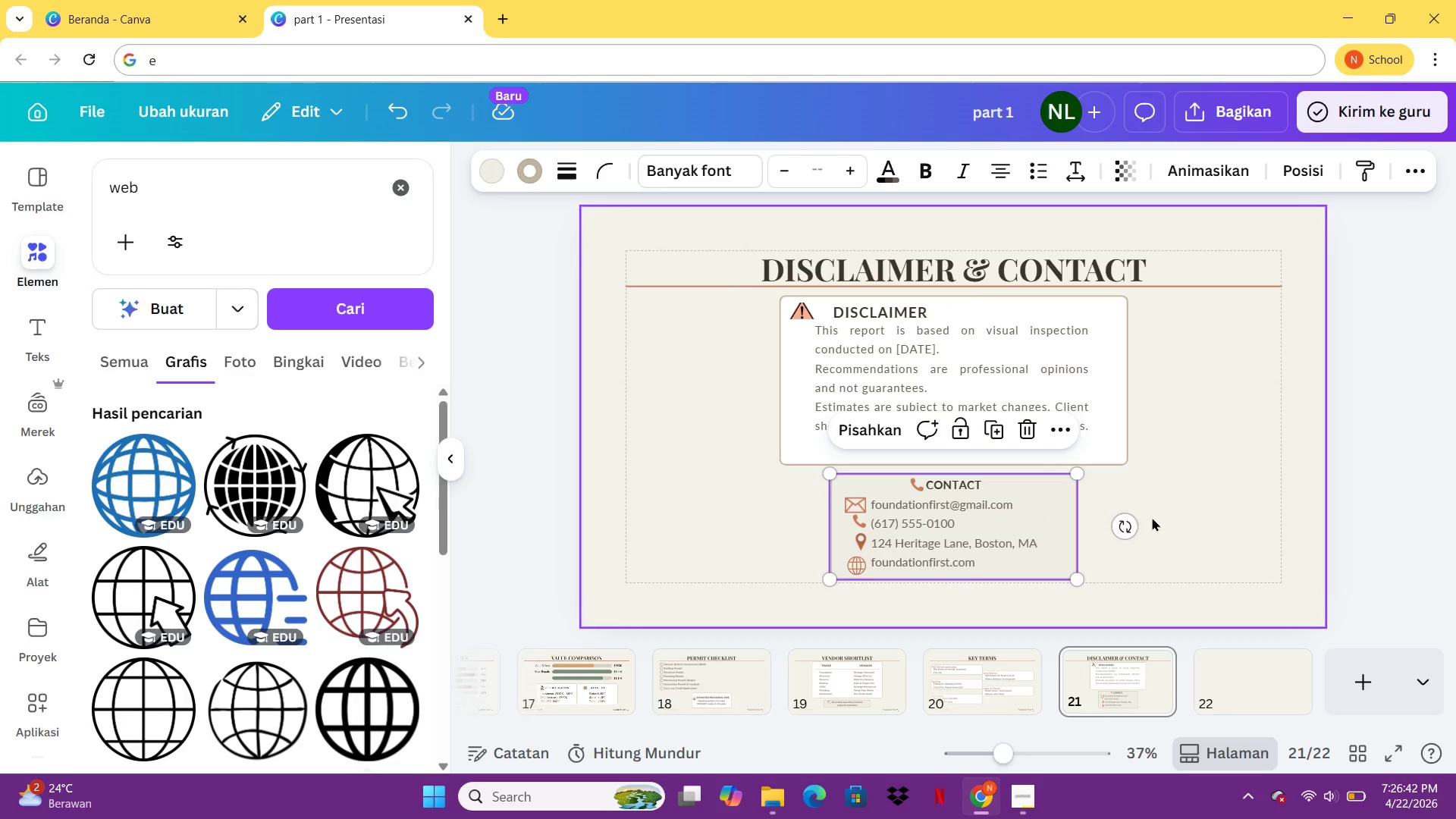 
left_click([1152, 517])
 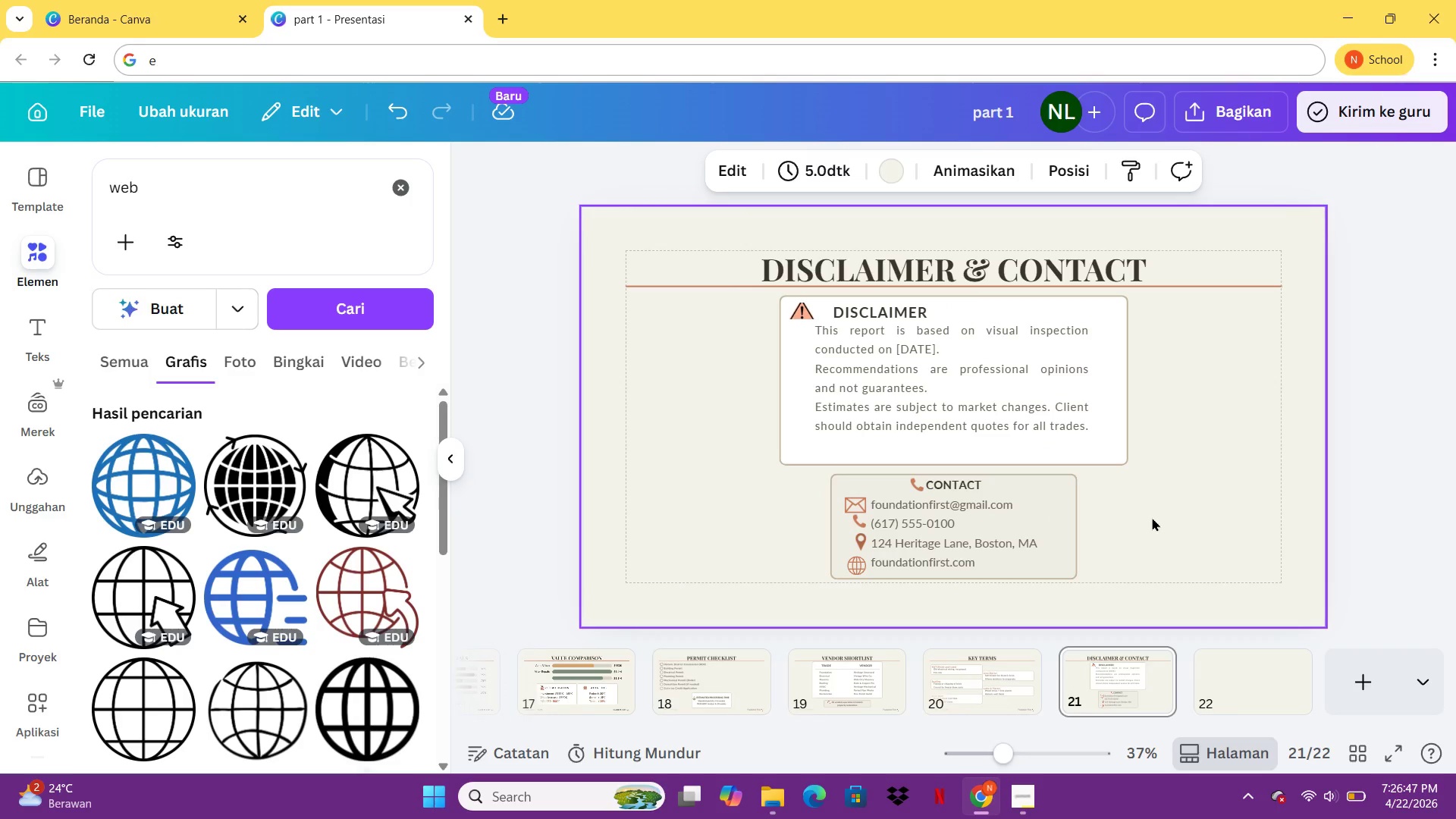 
wait(10.08)
 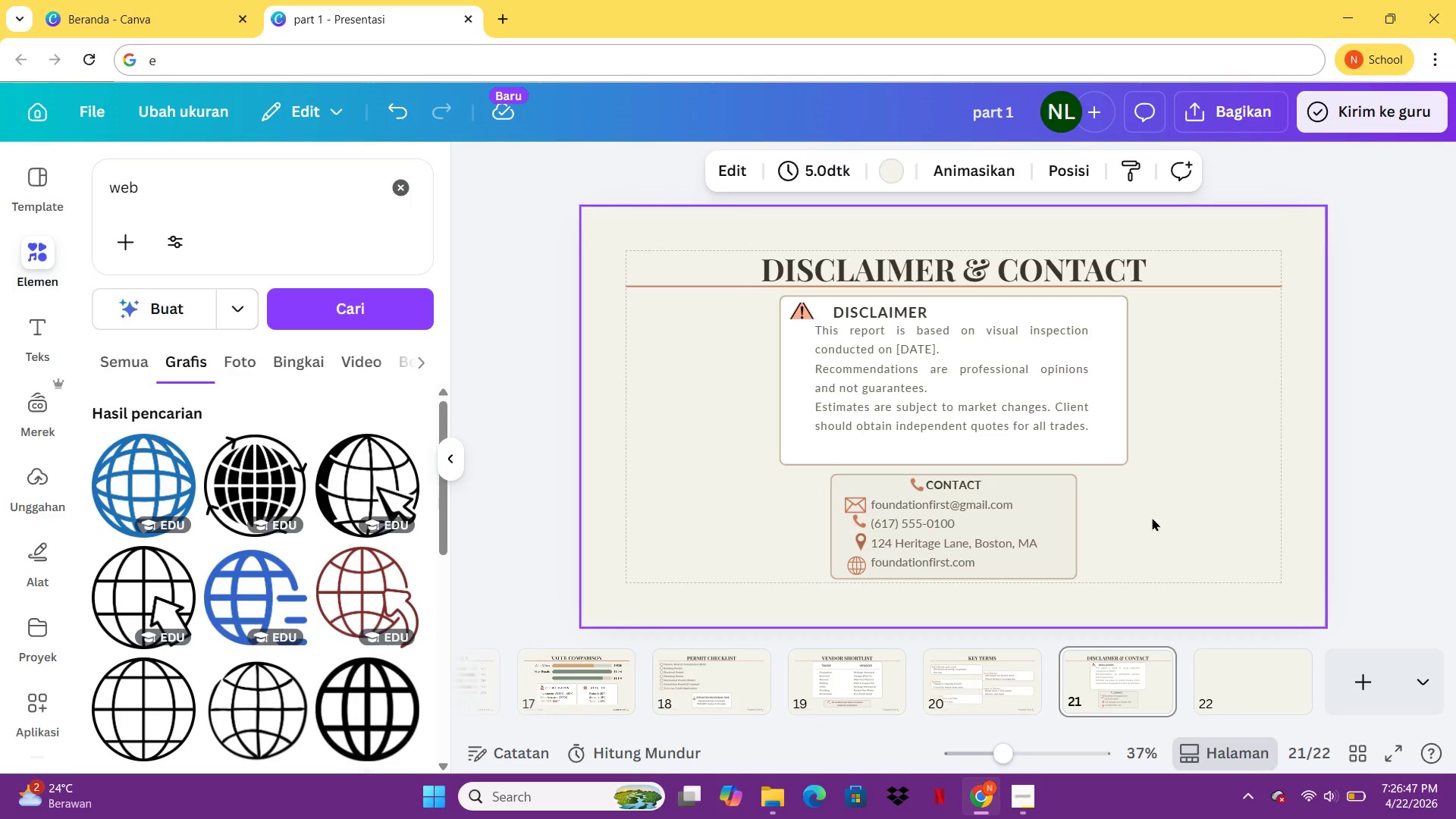 
left_click([990, 689])
 